 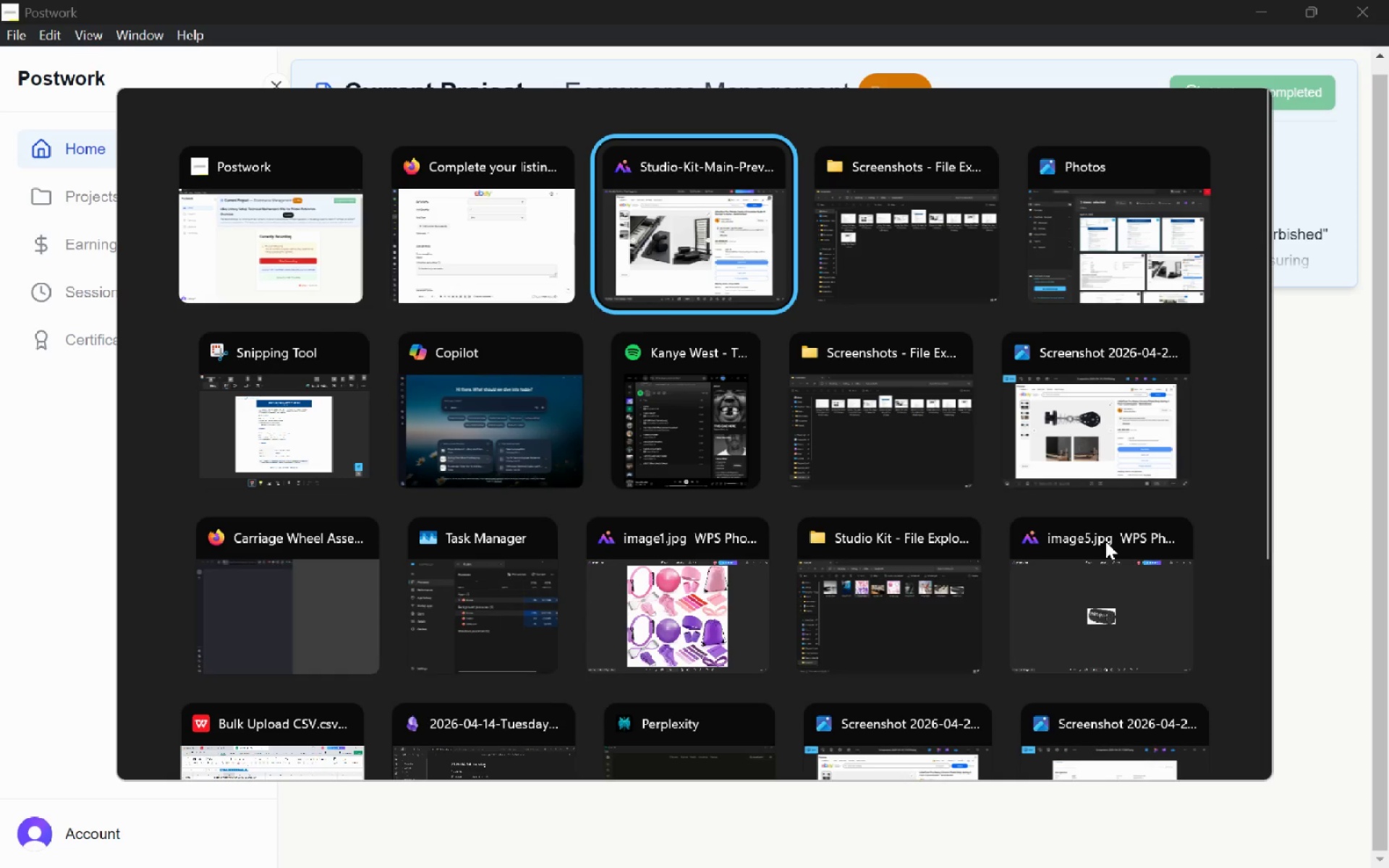 
key(Alt+Shift+Tab)
 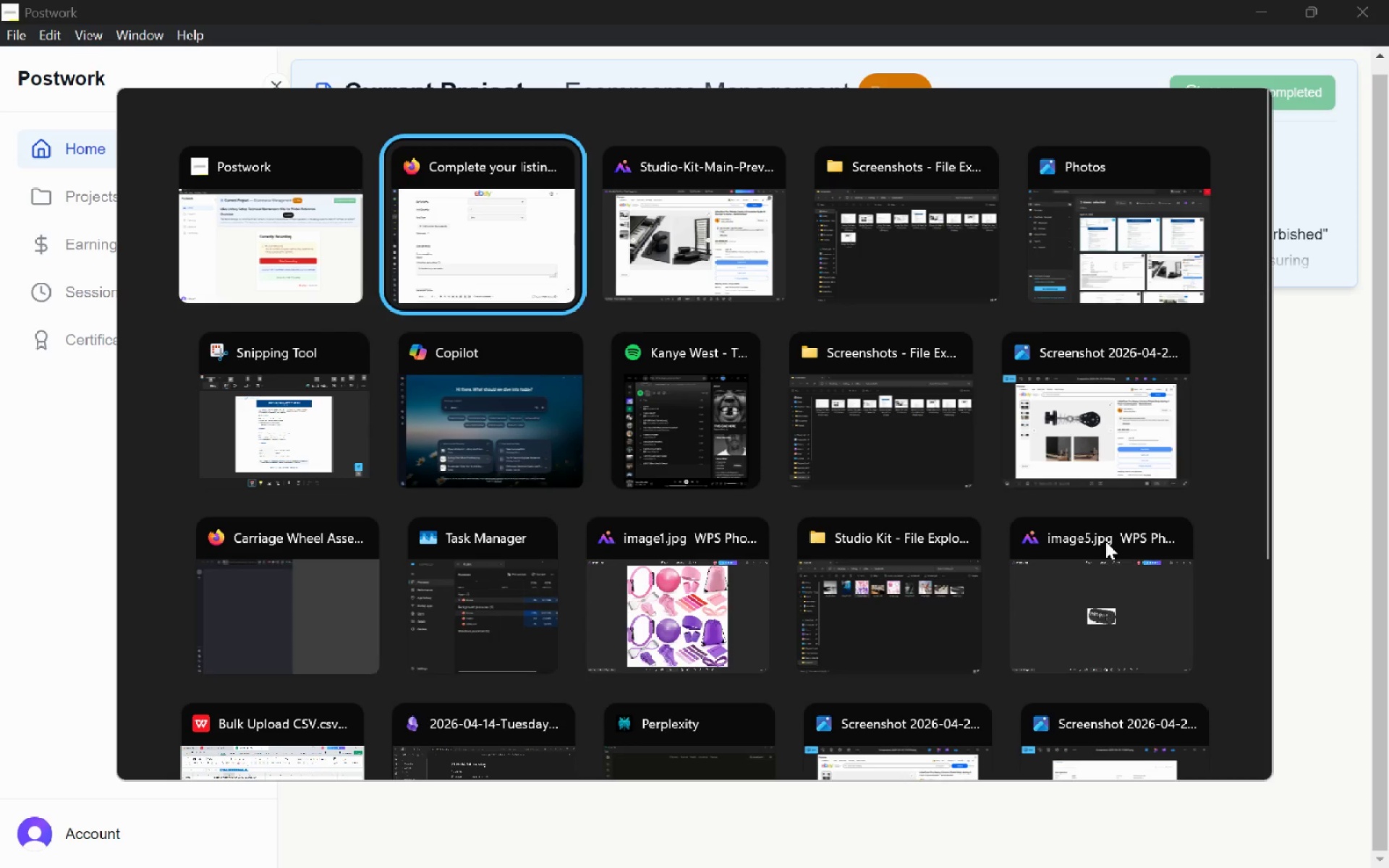 
key(Alt+Shift+Tab)
 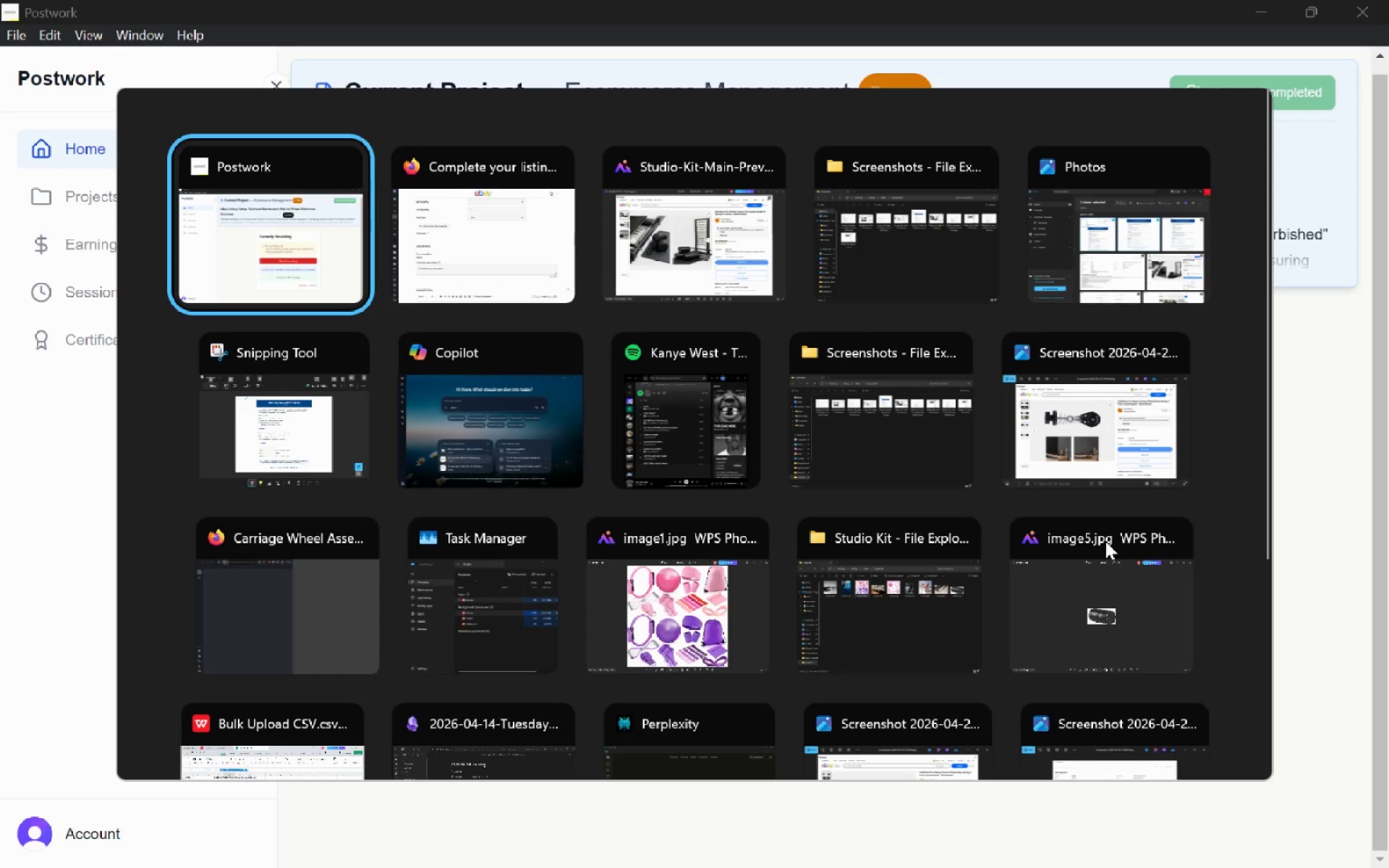 
key(Alt+Tab)
 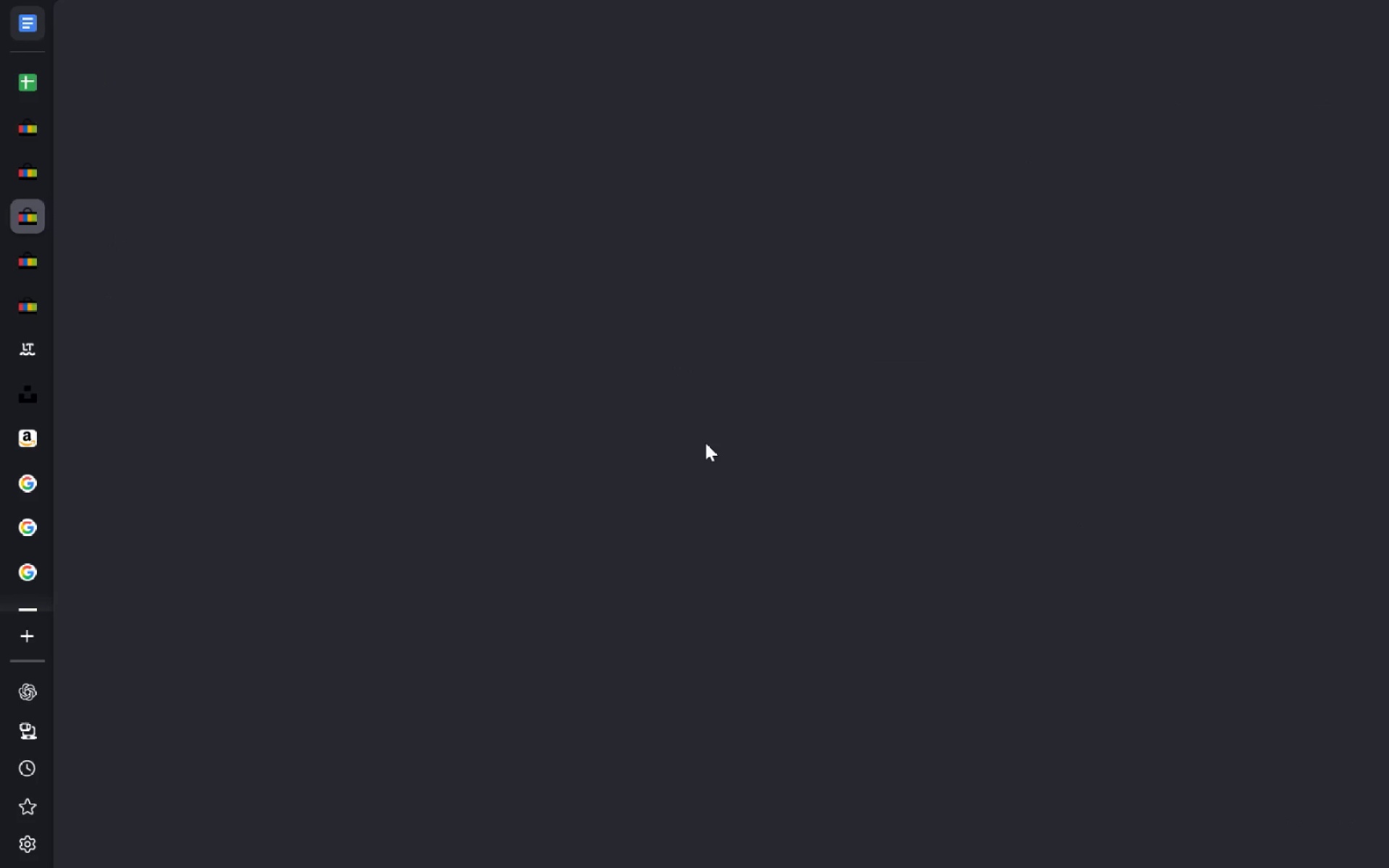 
left_click([27, 79])
 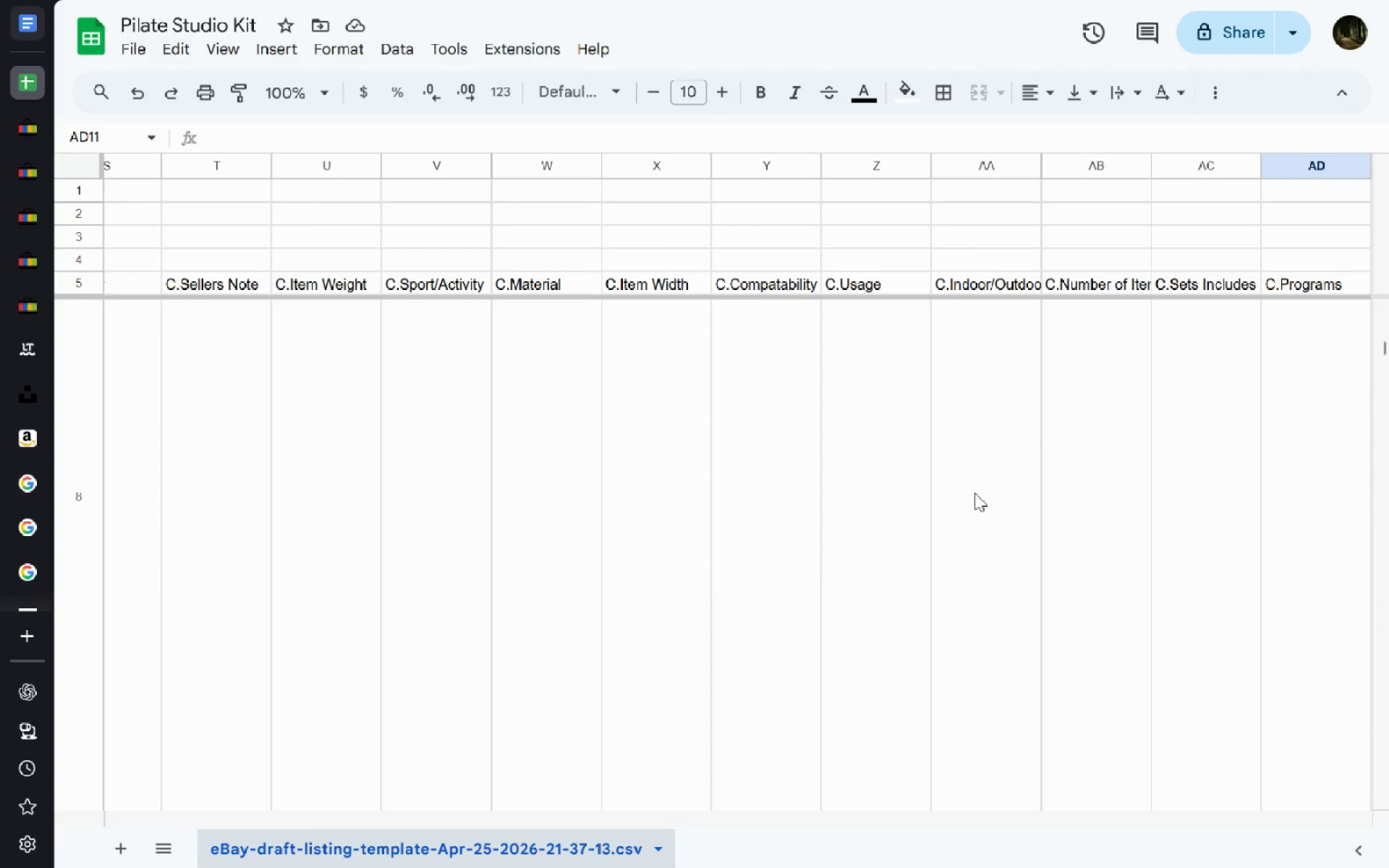 
left_click([1323, 577])
 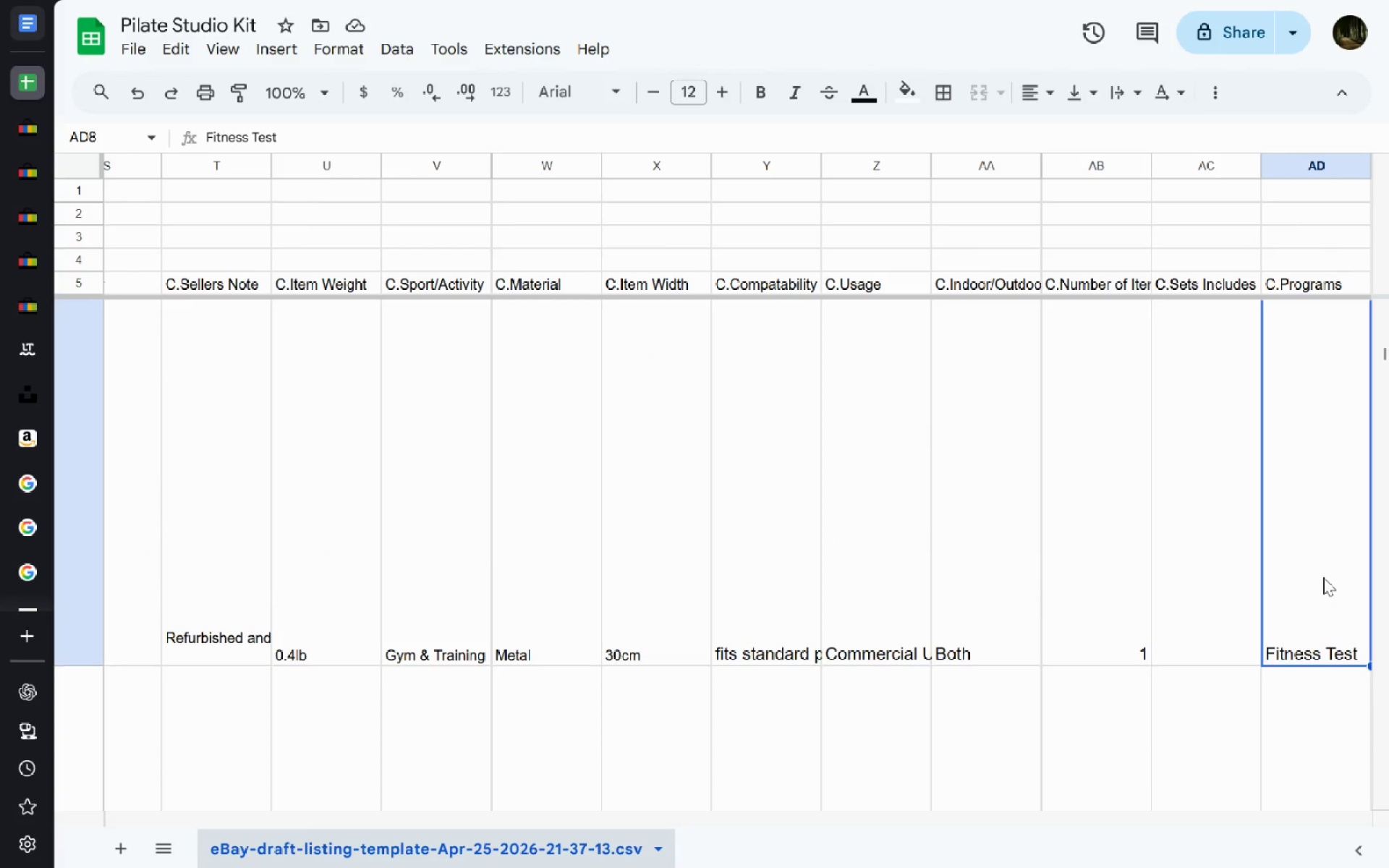 
key(Delete)
 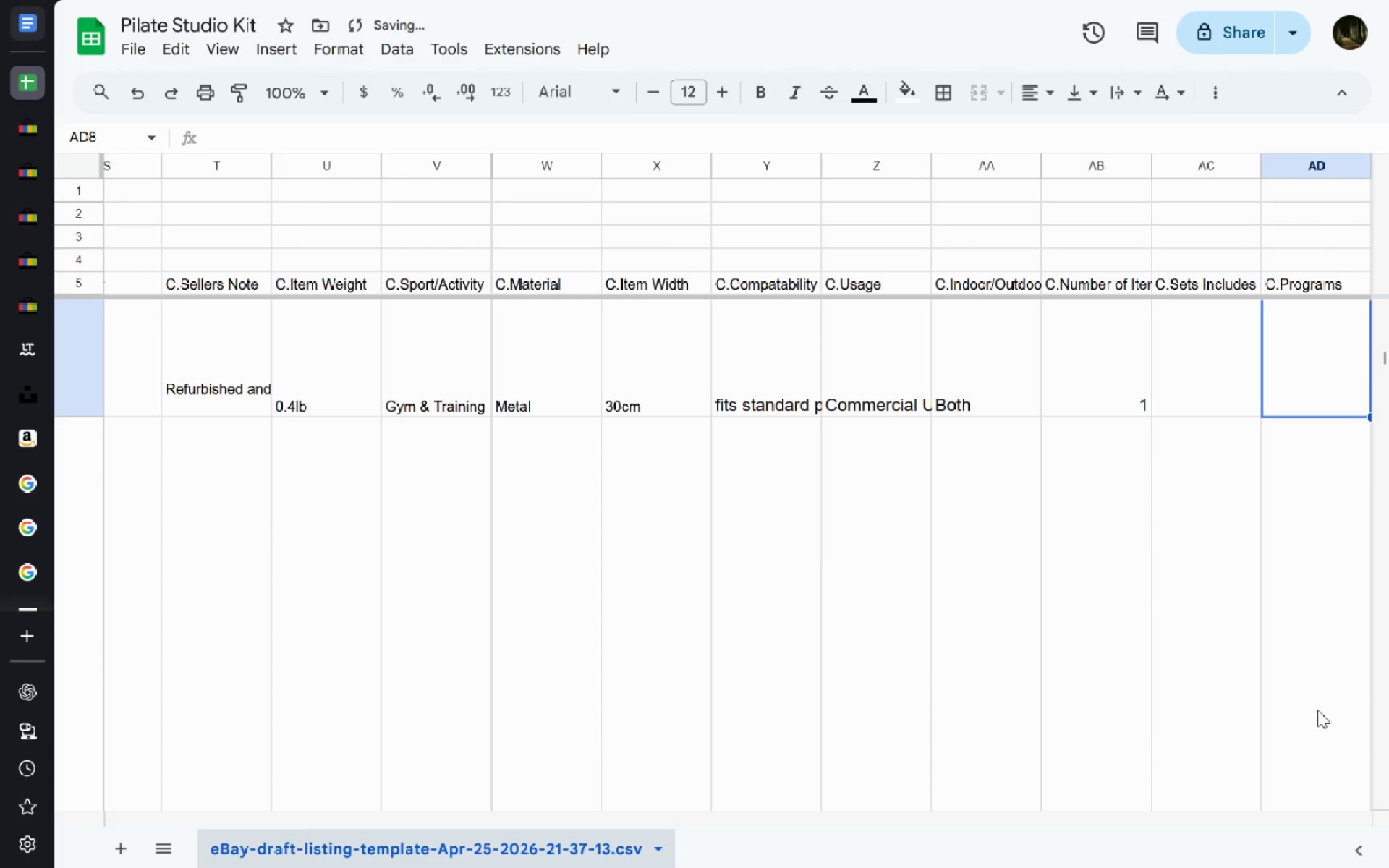 
left_click([1314, 716])
 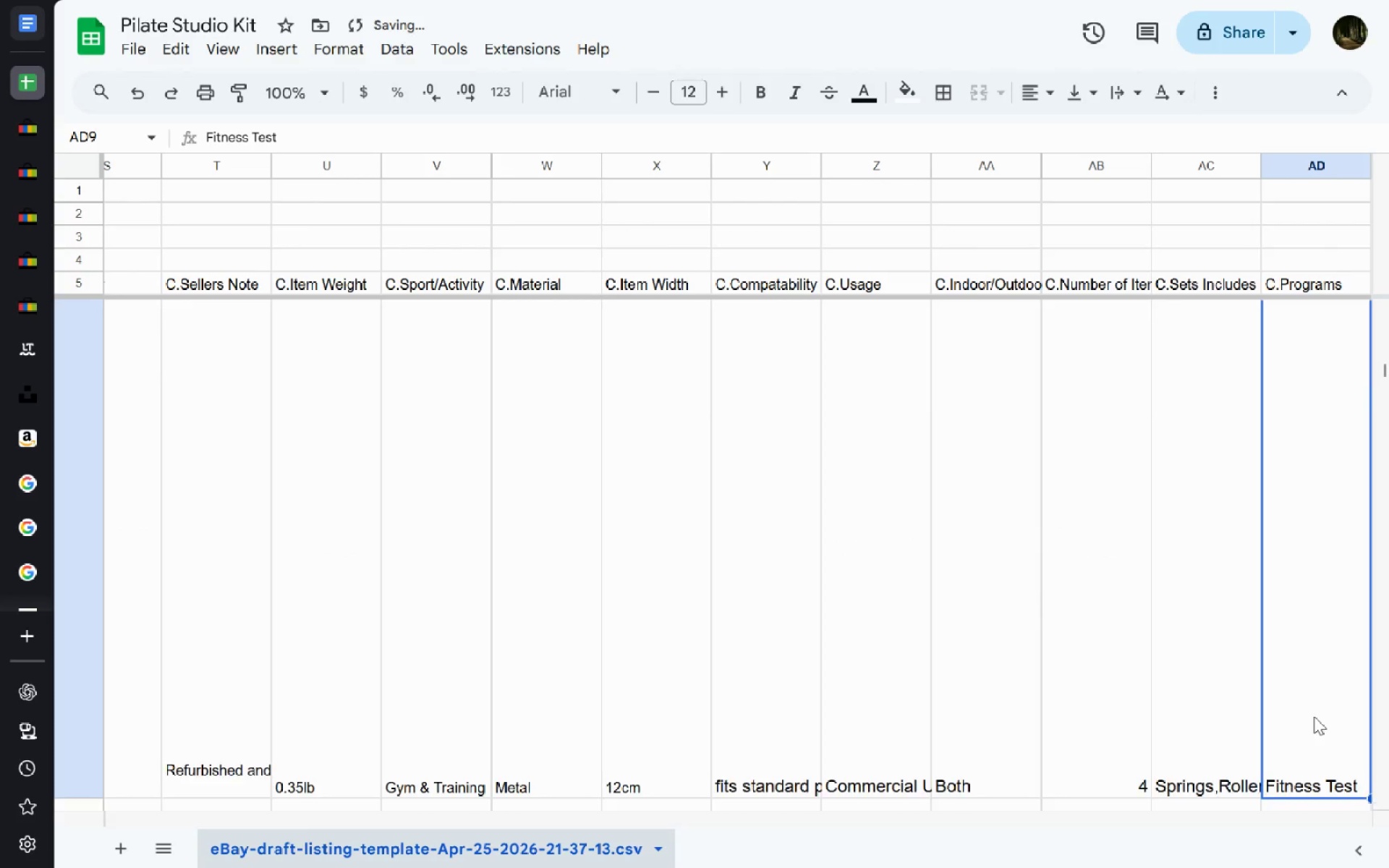 
key(Delete)
 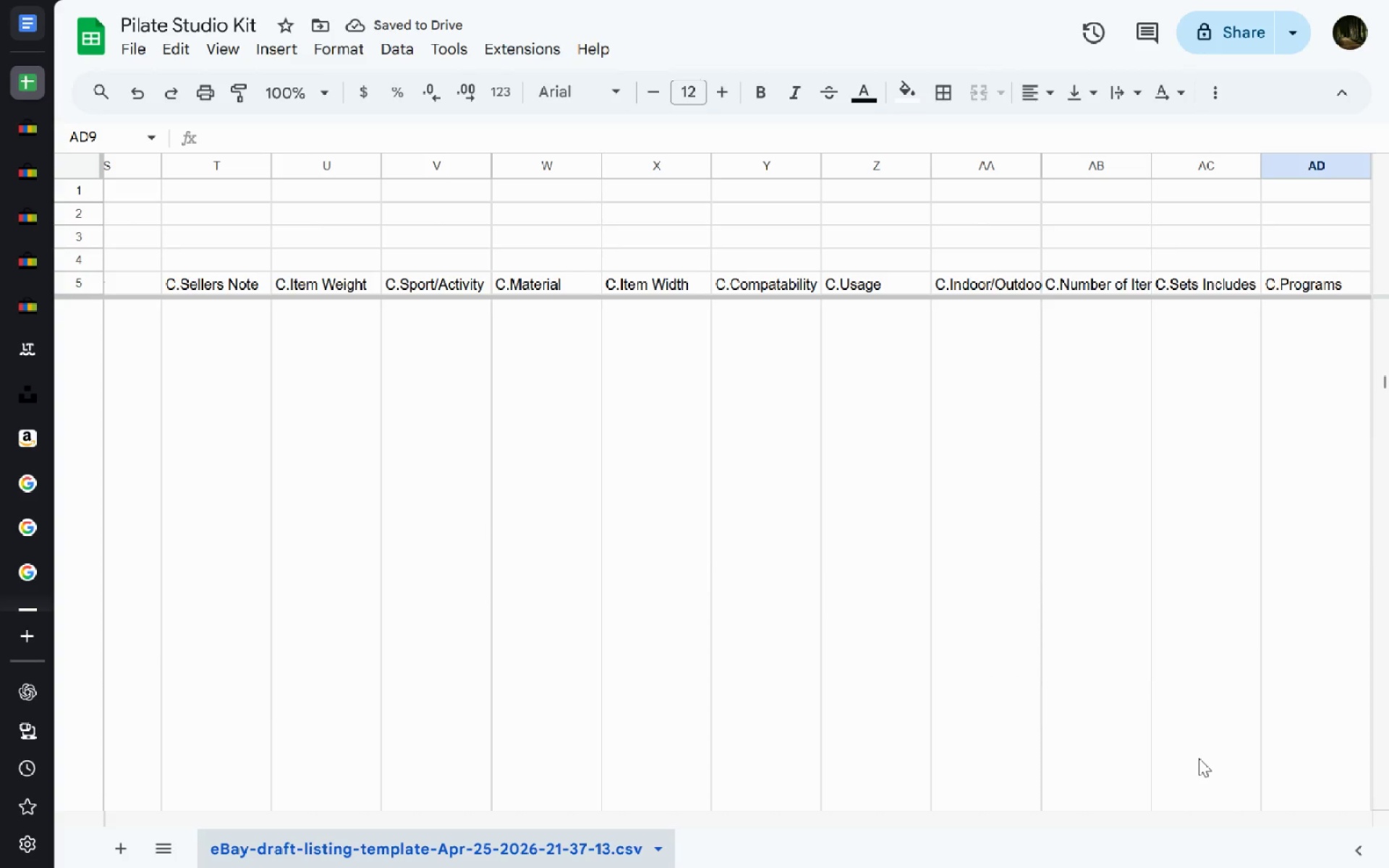 
wait(8.56)
 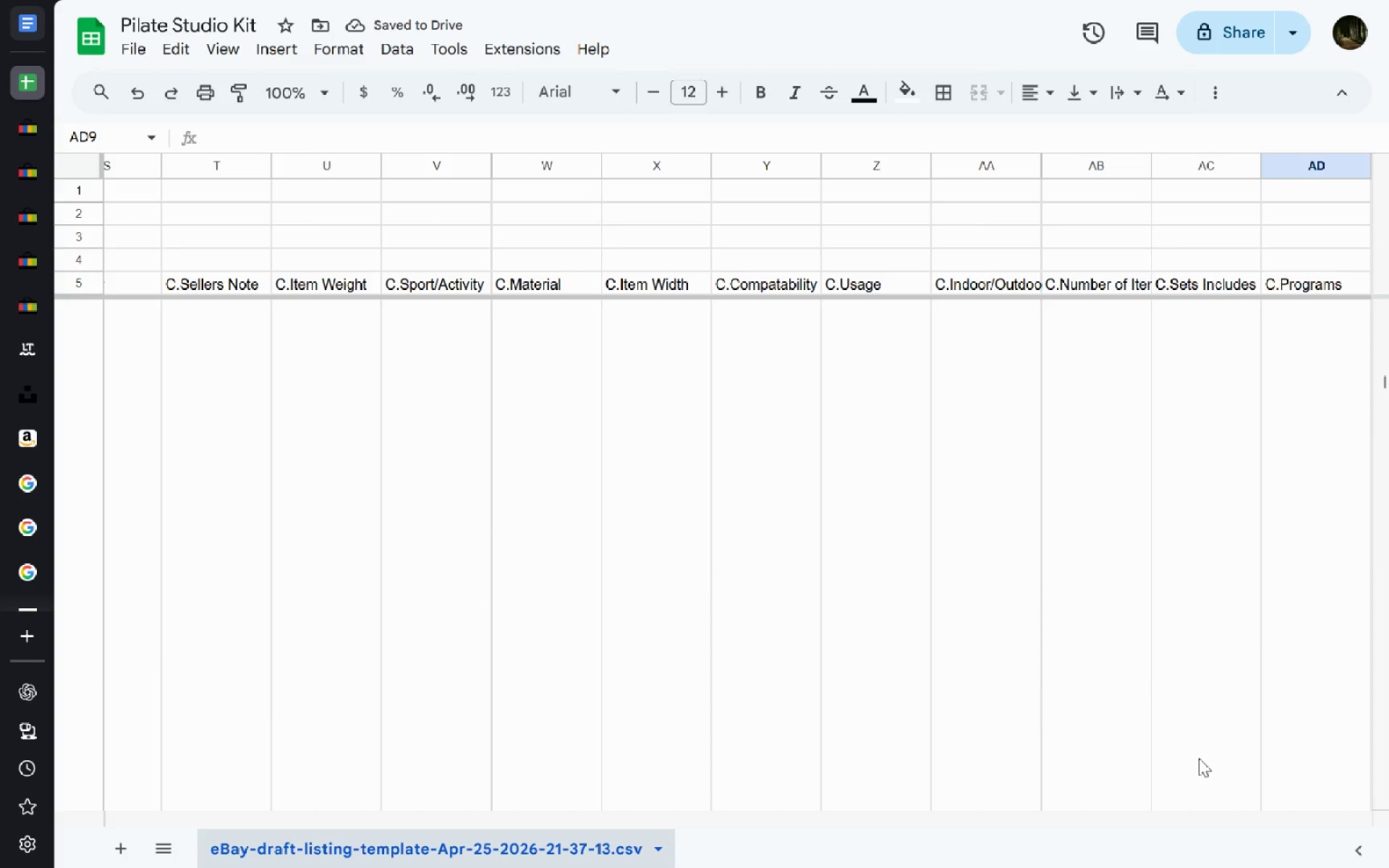 
double_click([1278, 694])
 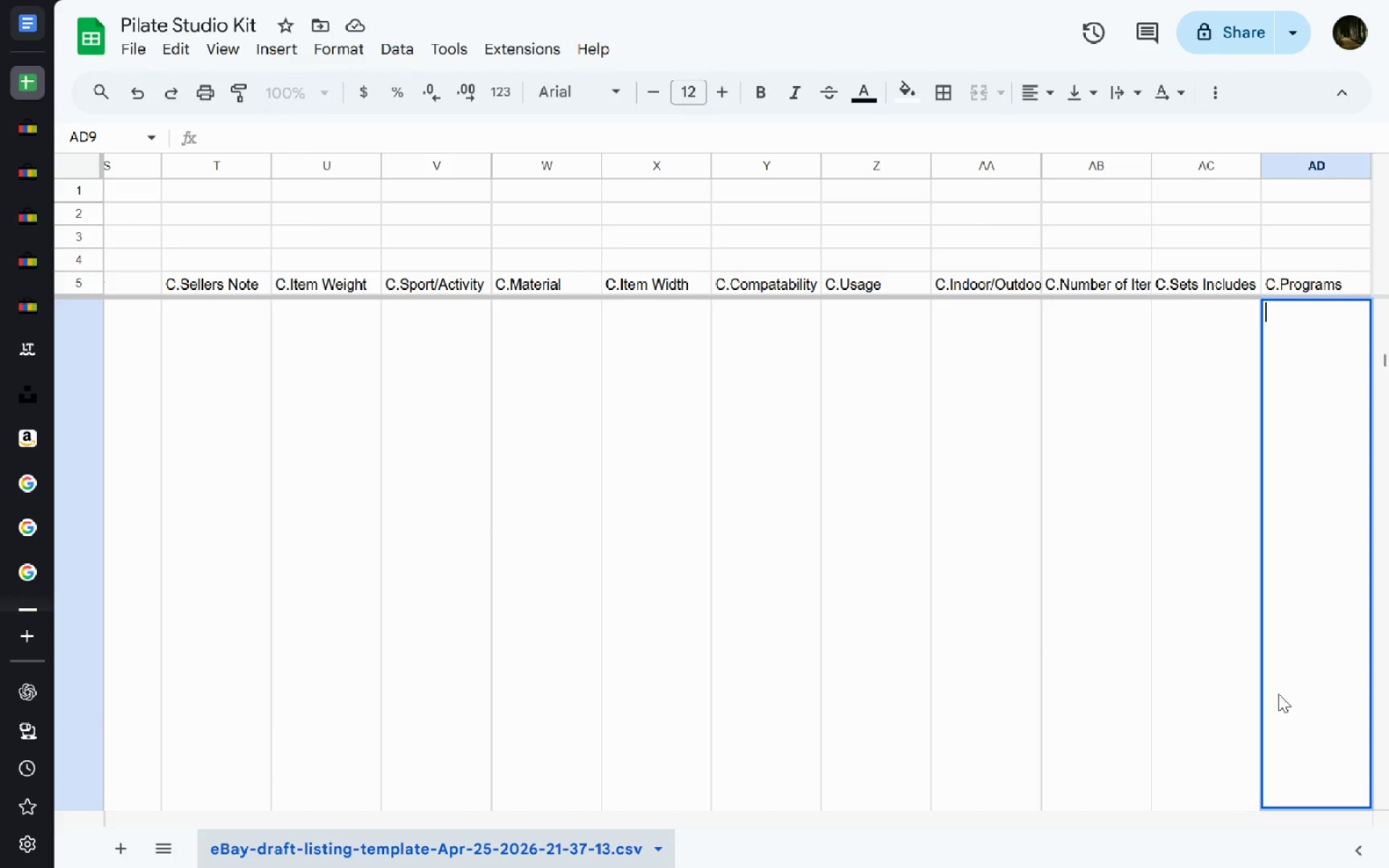 
type(Finess Test)
 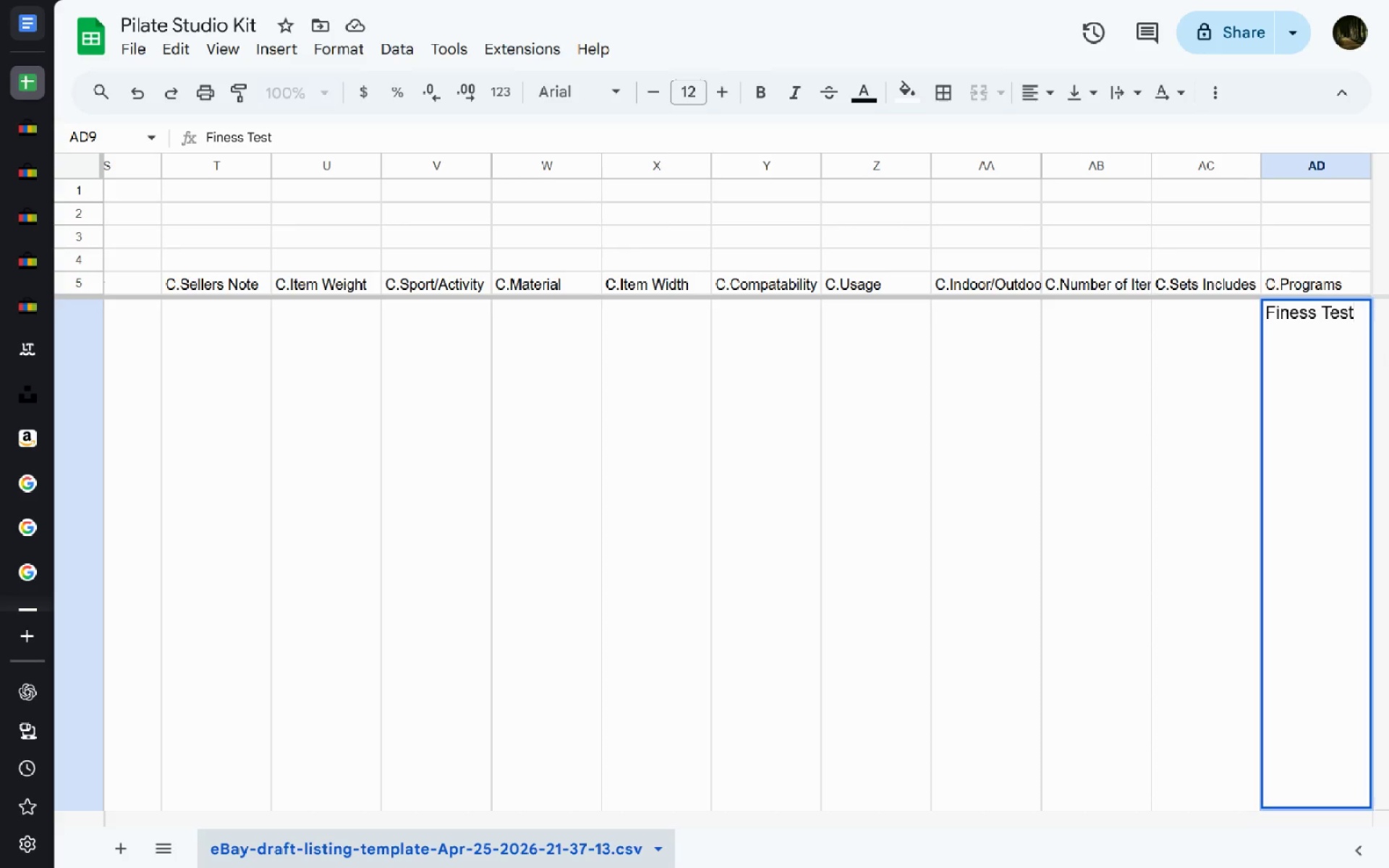 
key(Enter)
 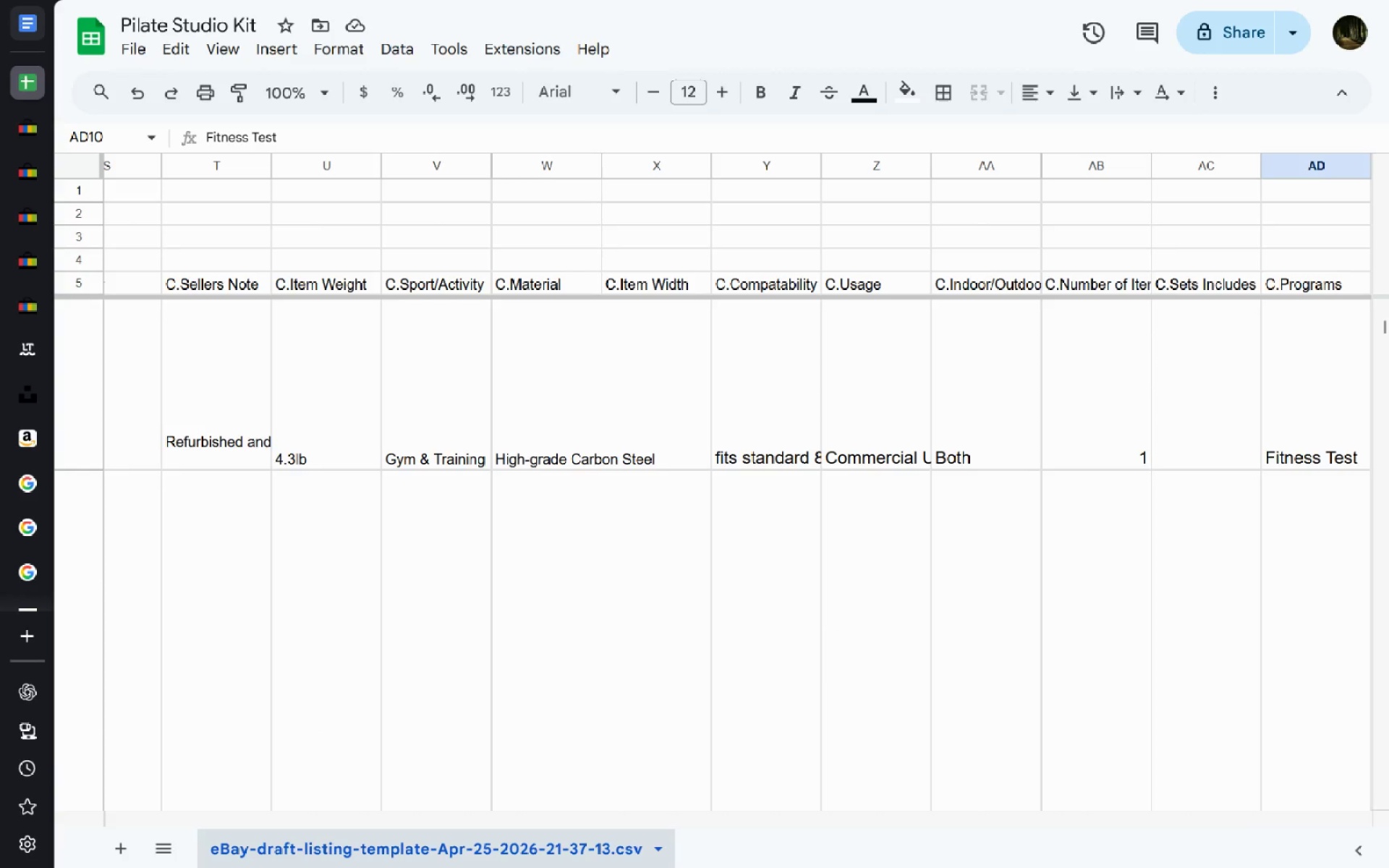 
wait(7.73)
 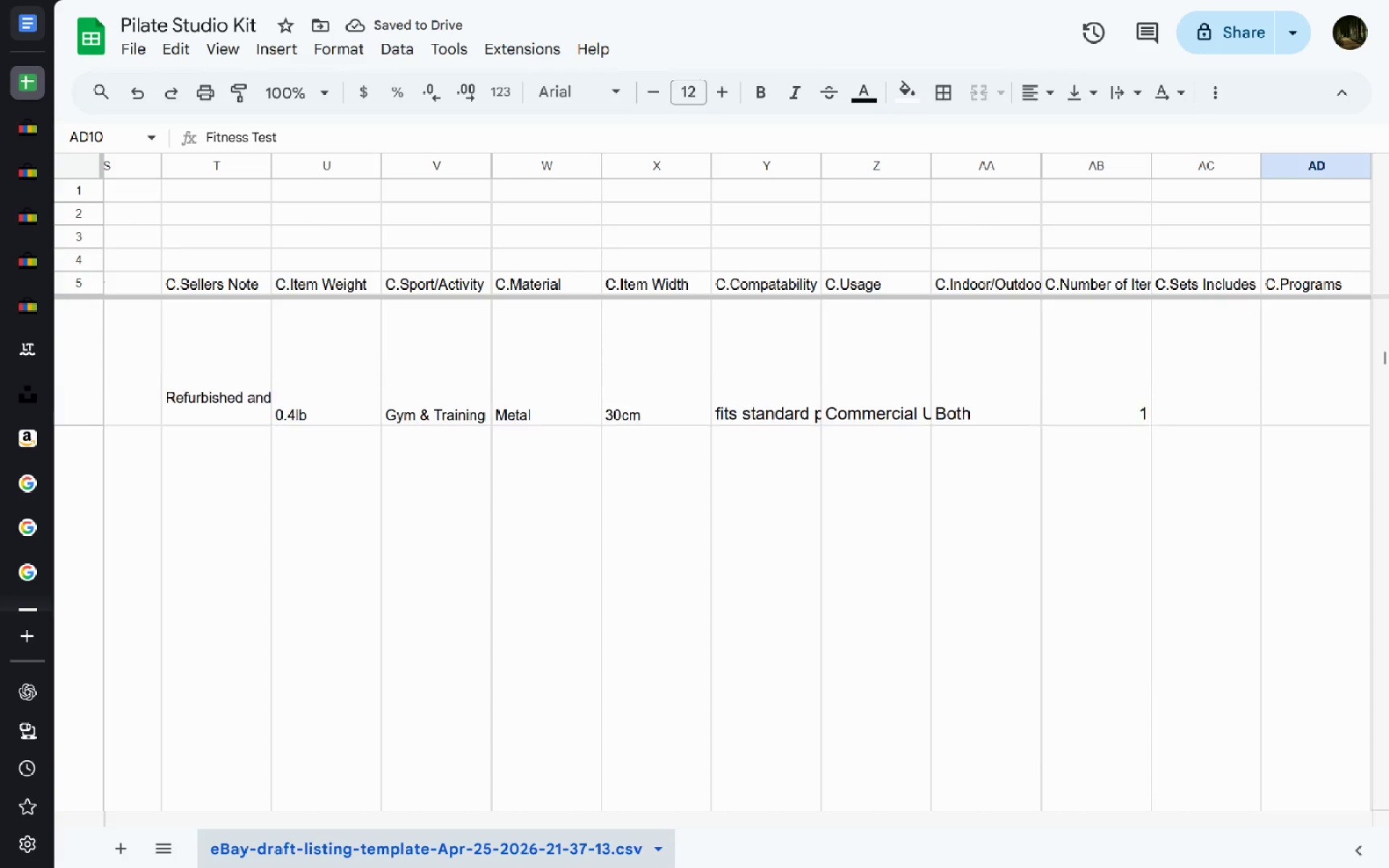 
left_click([1302, 608])
 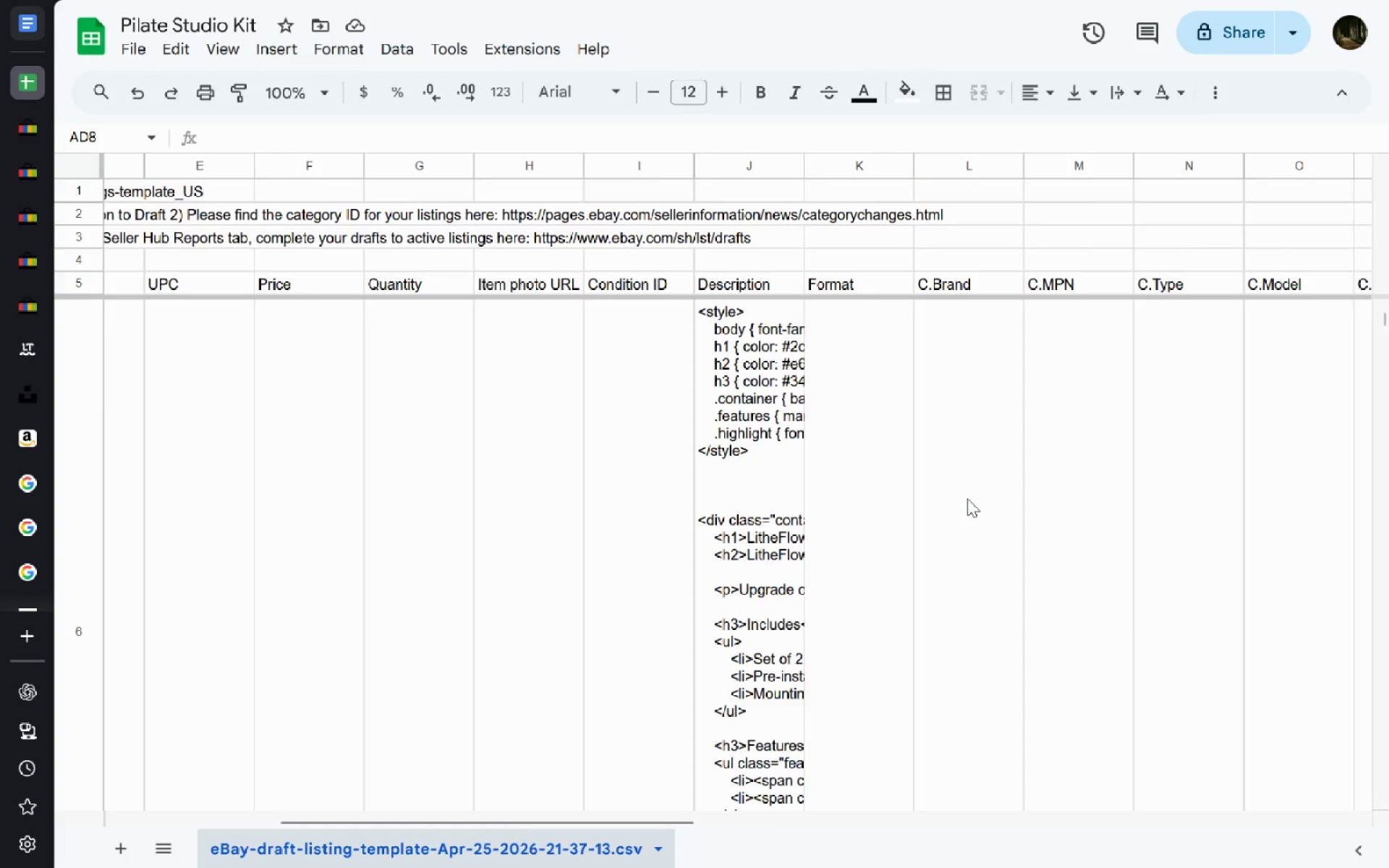 
wait(11.91)
 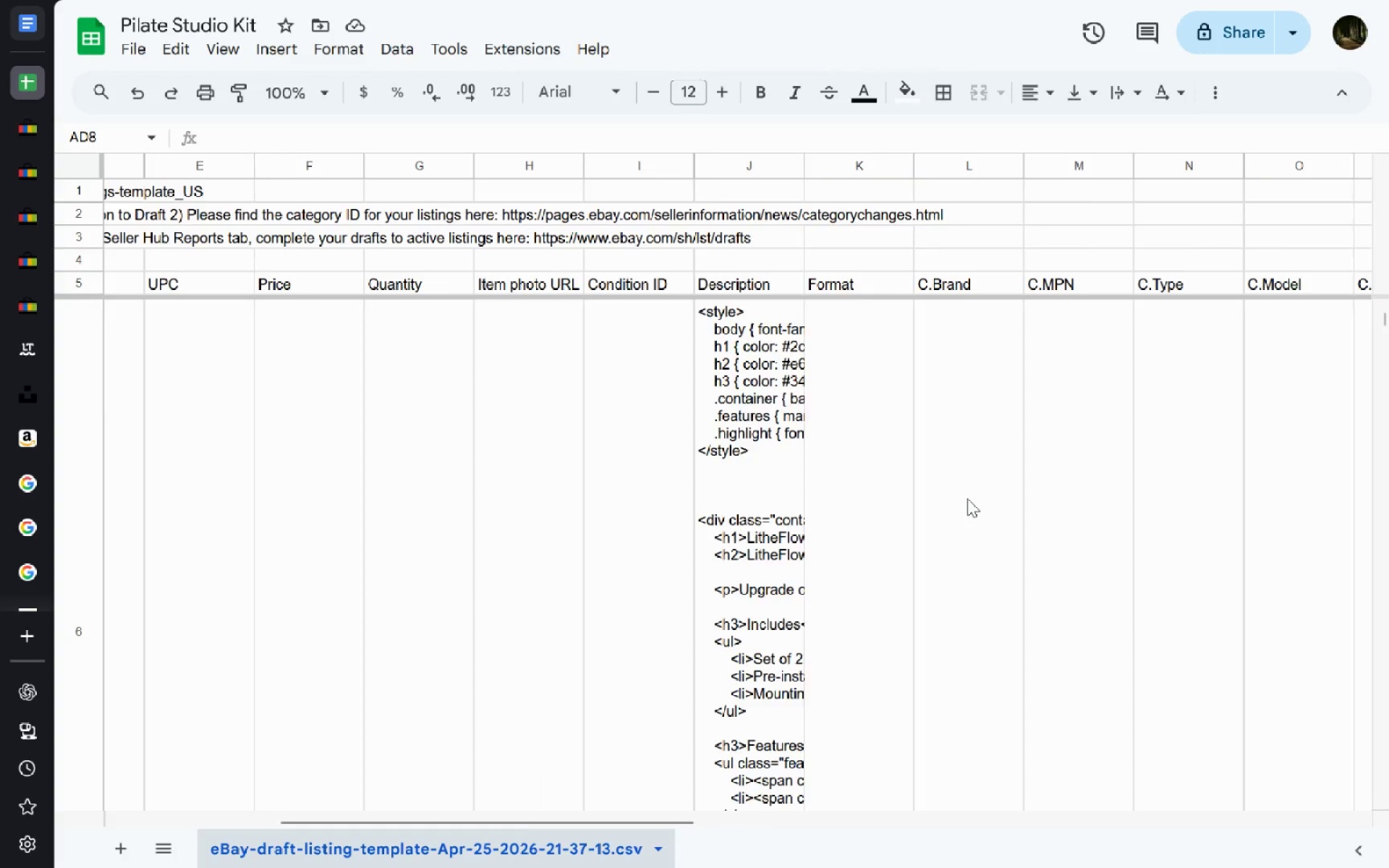 
double_click([1297, 548])
 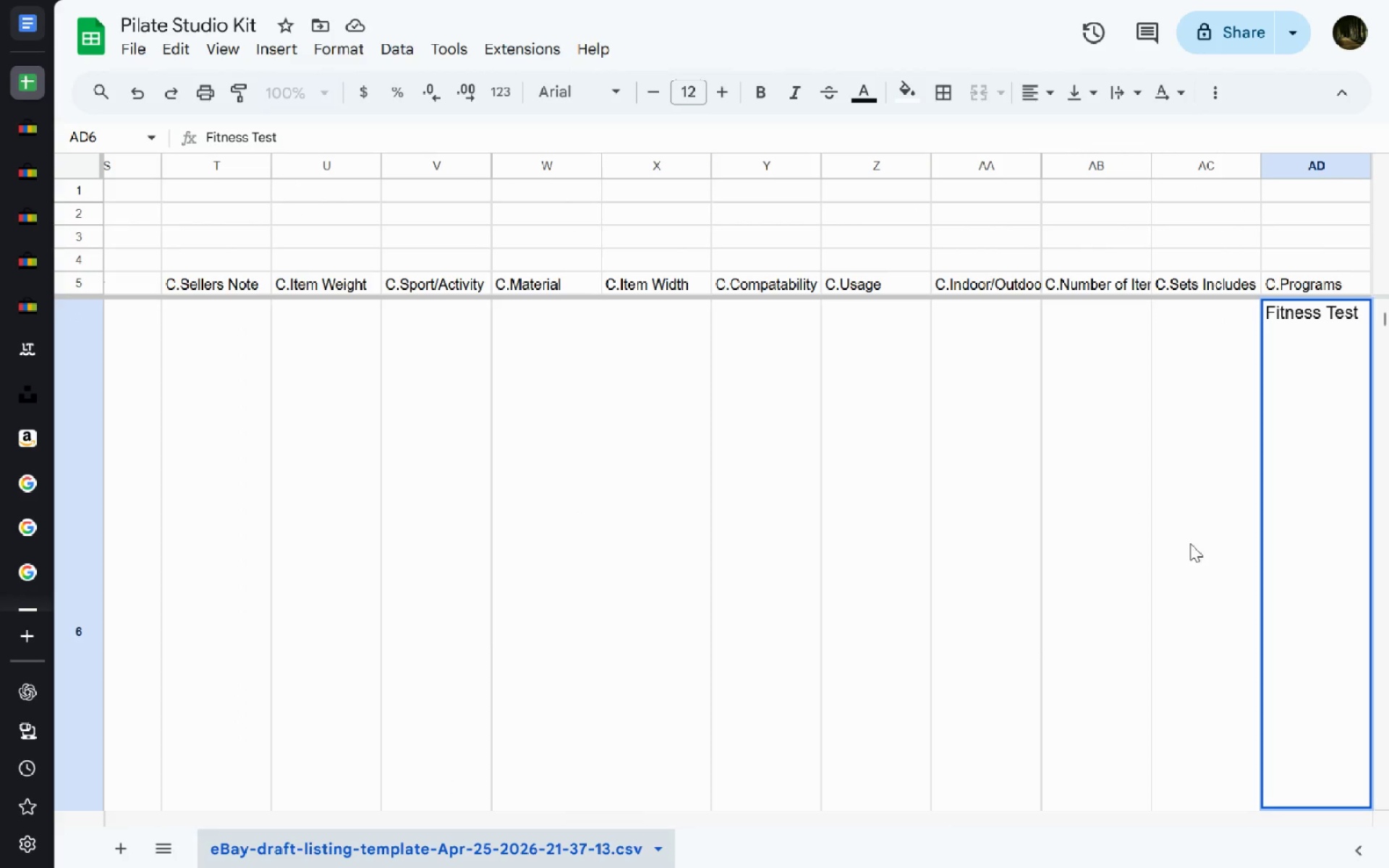 
left_click([1171, 541])
 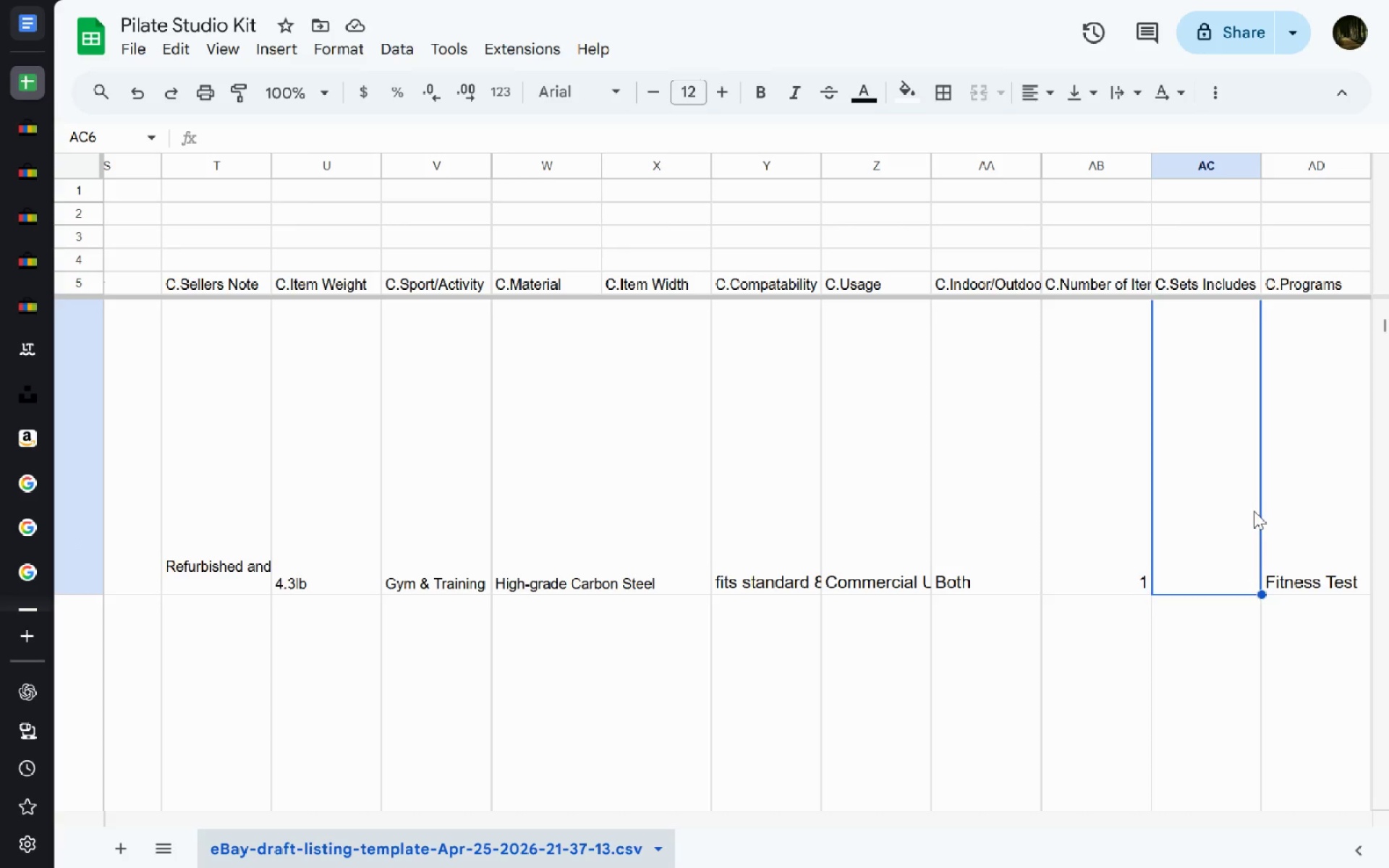 
left_click([1288, 498])
 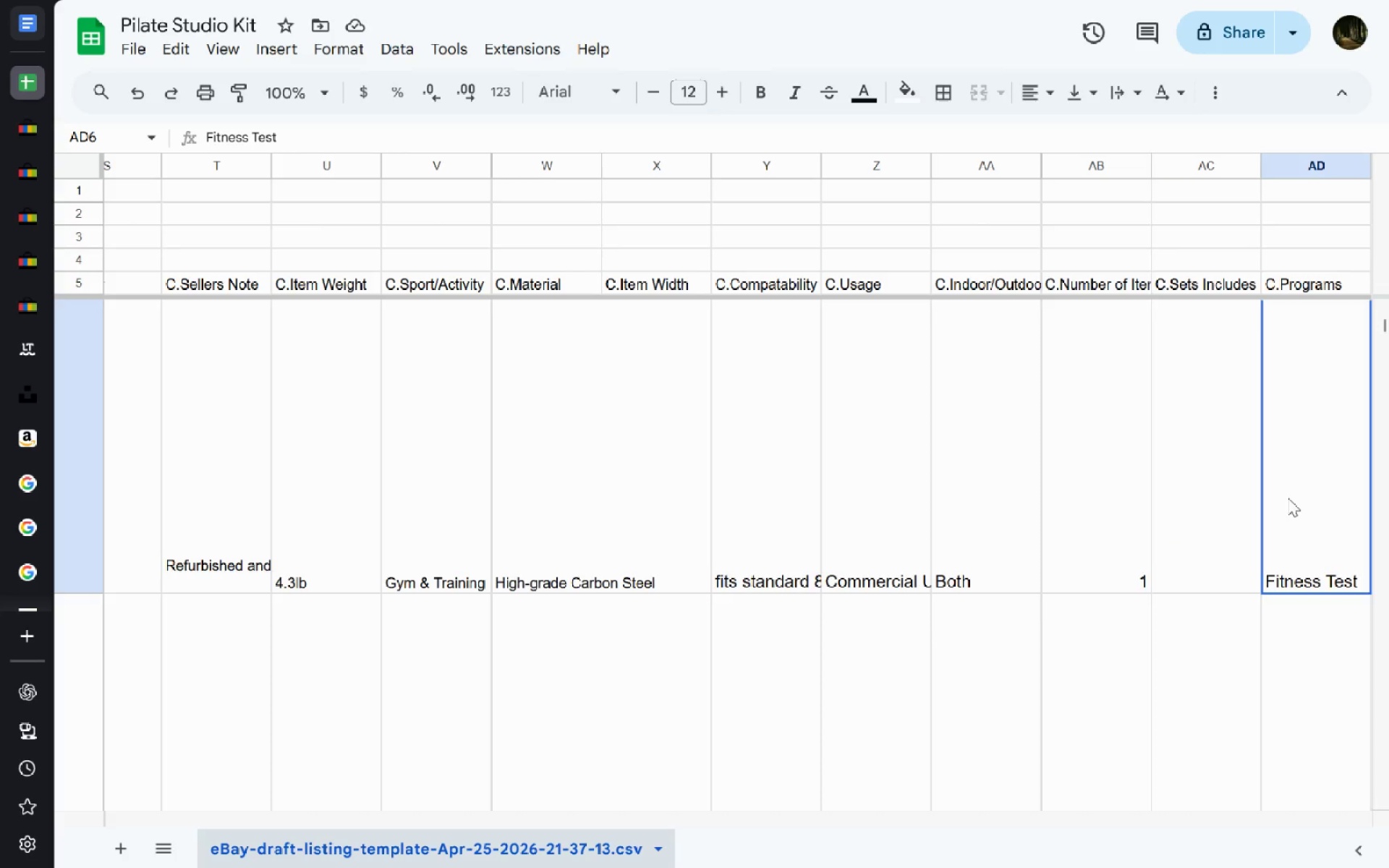 
key(ArrowDown)
 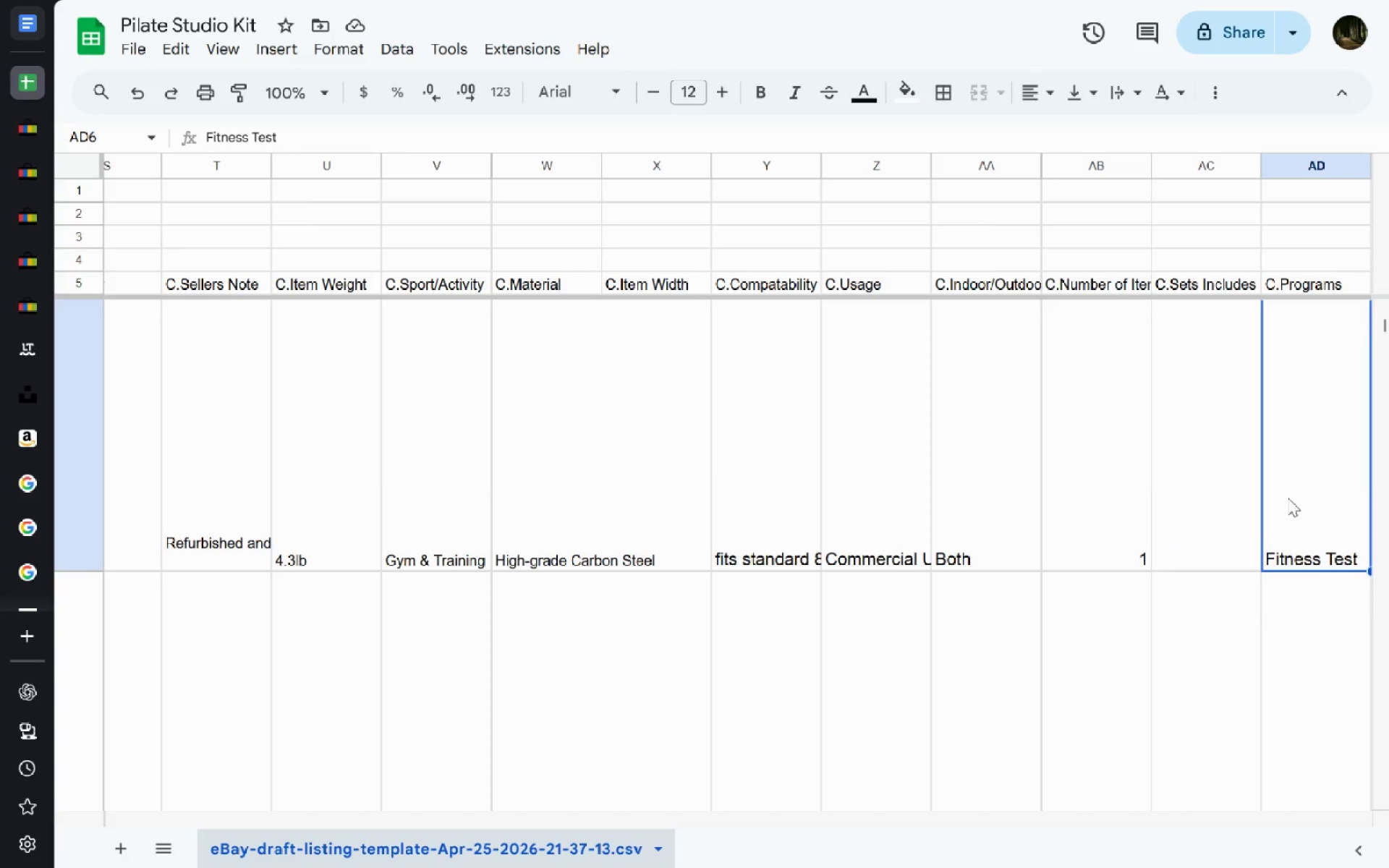 
key(ArrowUp)
 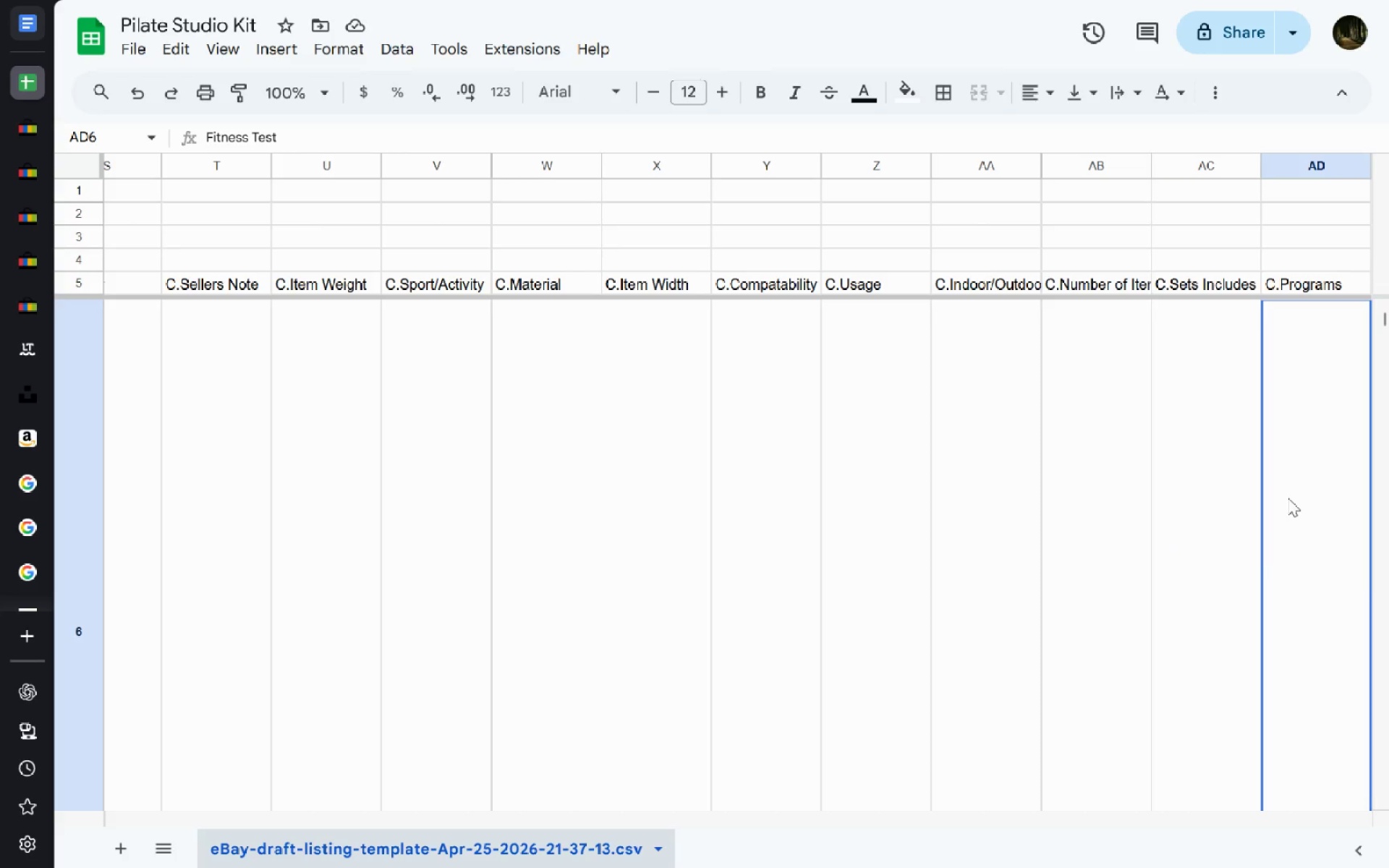 
left_click([1288, 498])
 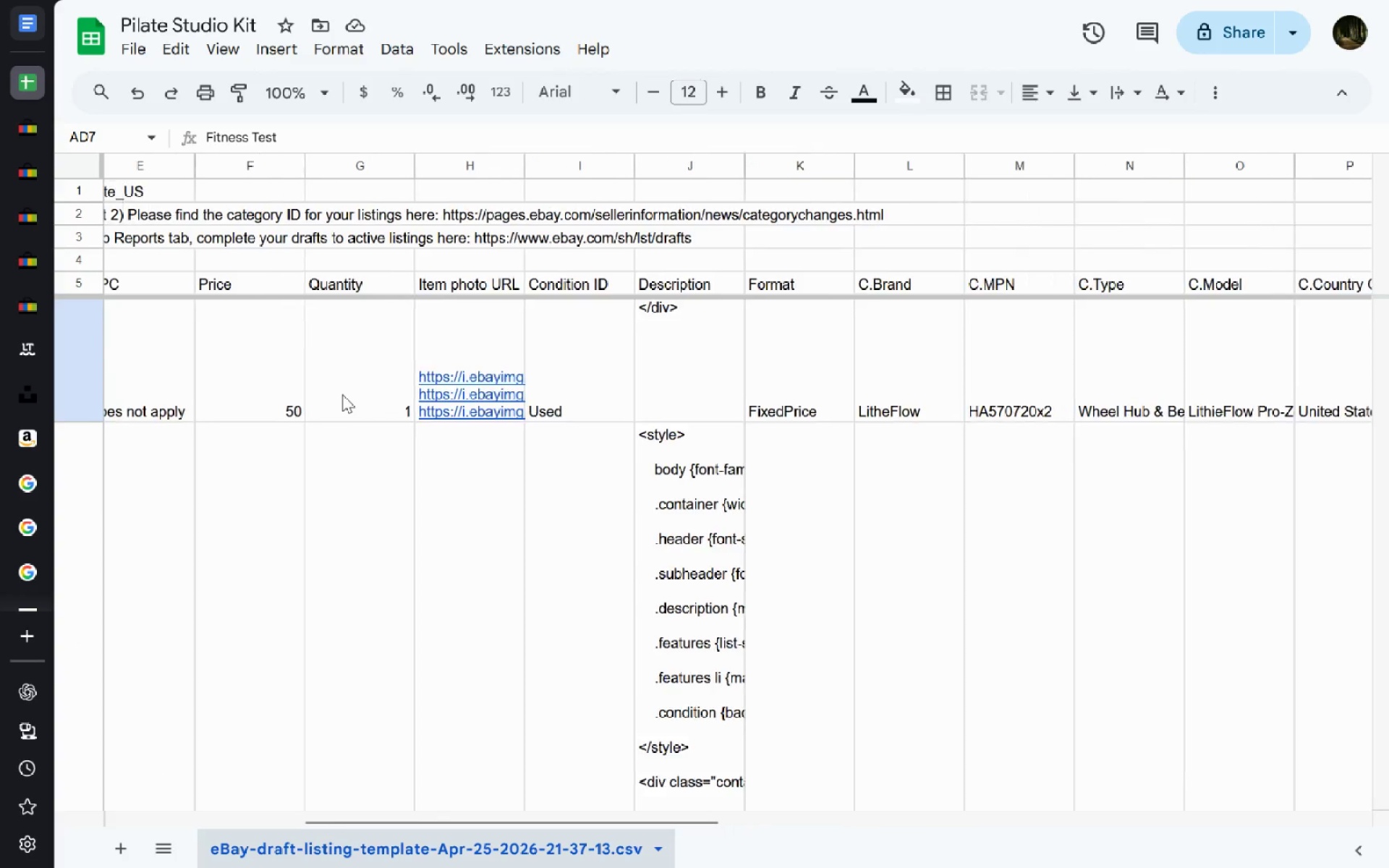 
wait(6.39)
 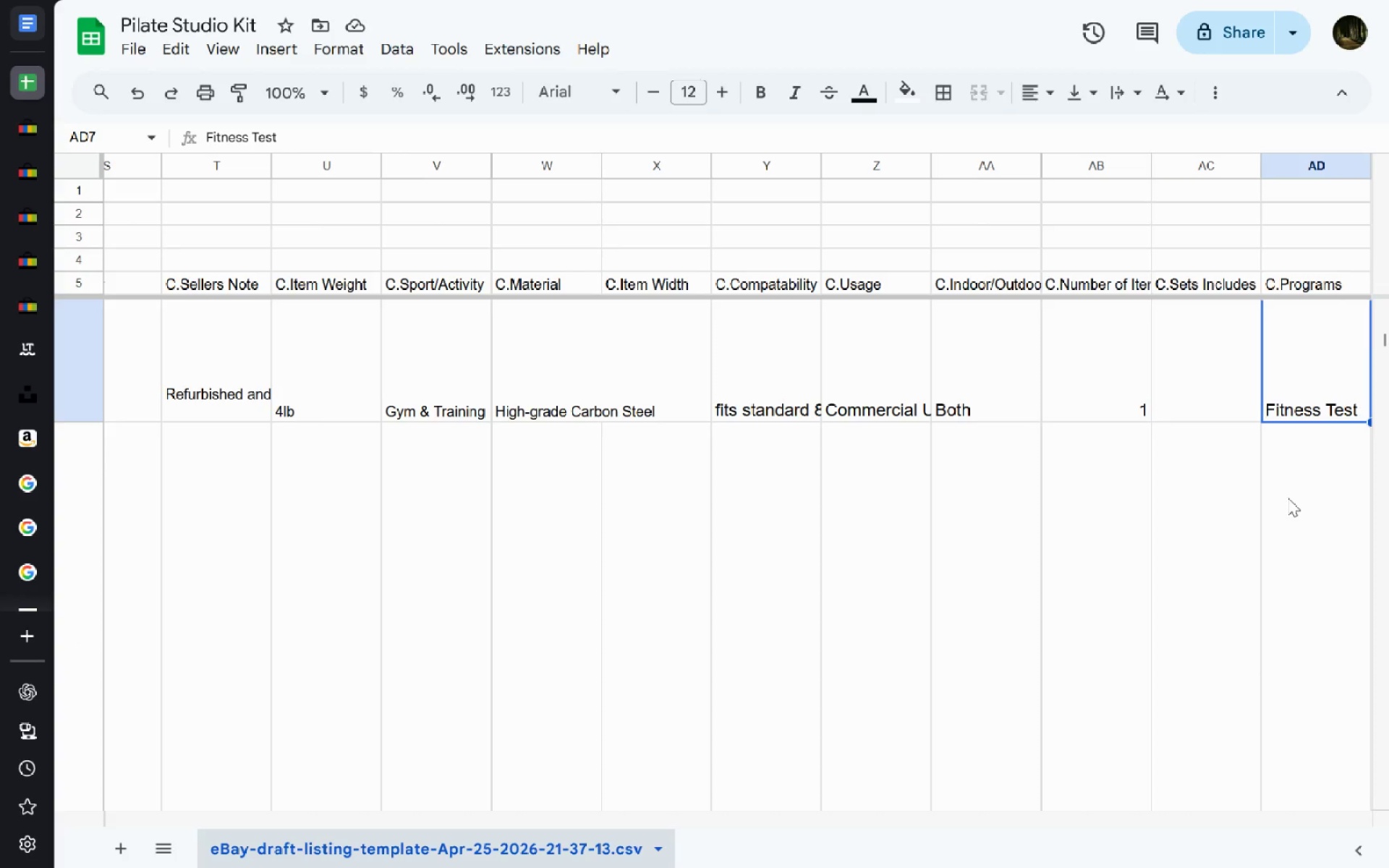 
double_click([265, 396])
 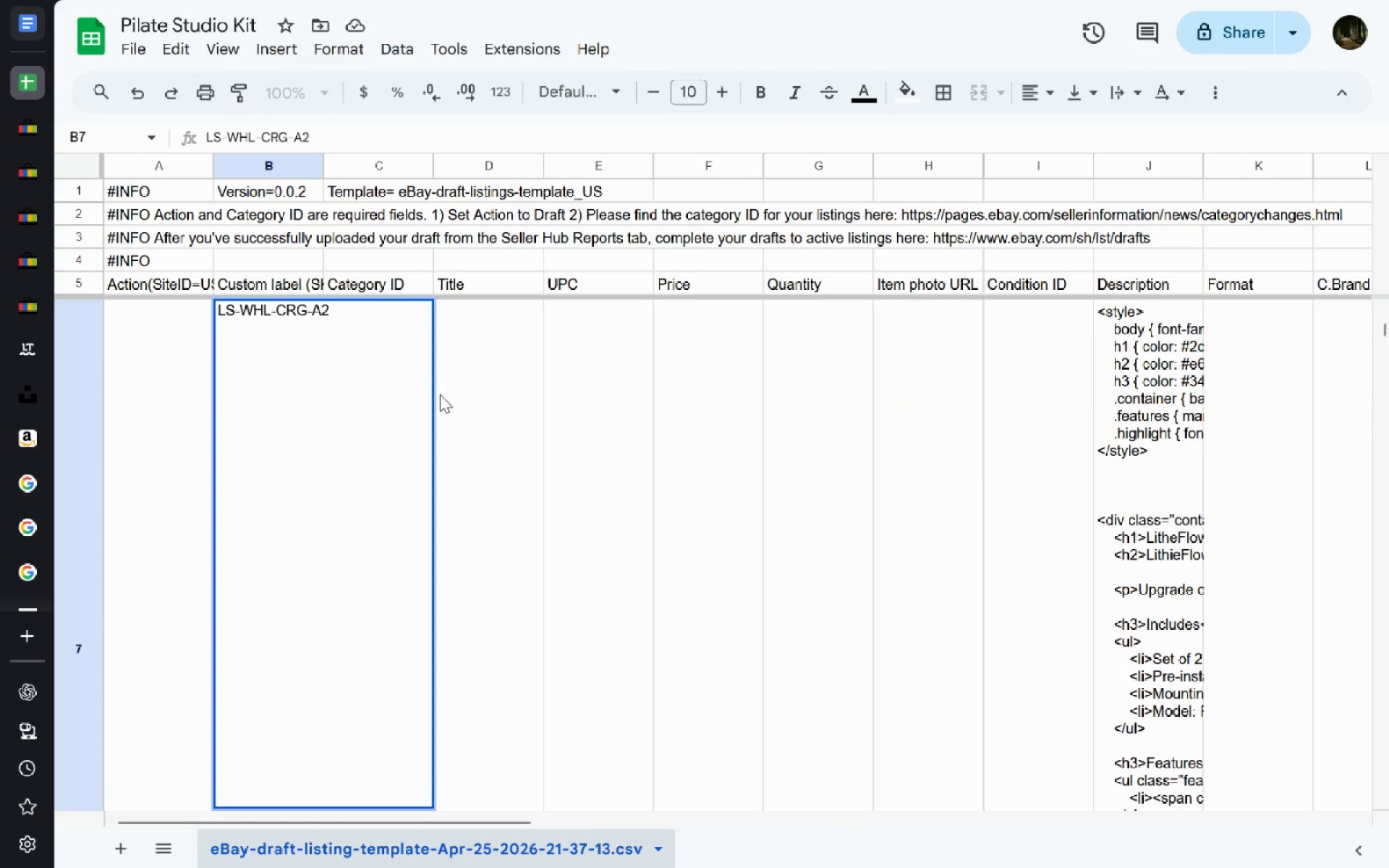 
left_click([440, 394])
 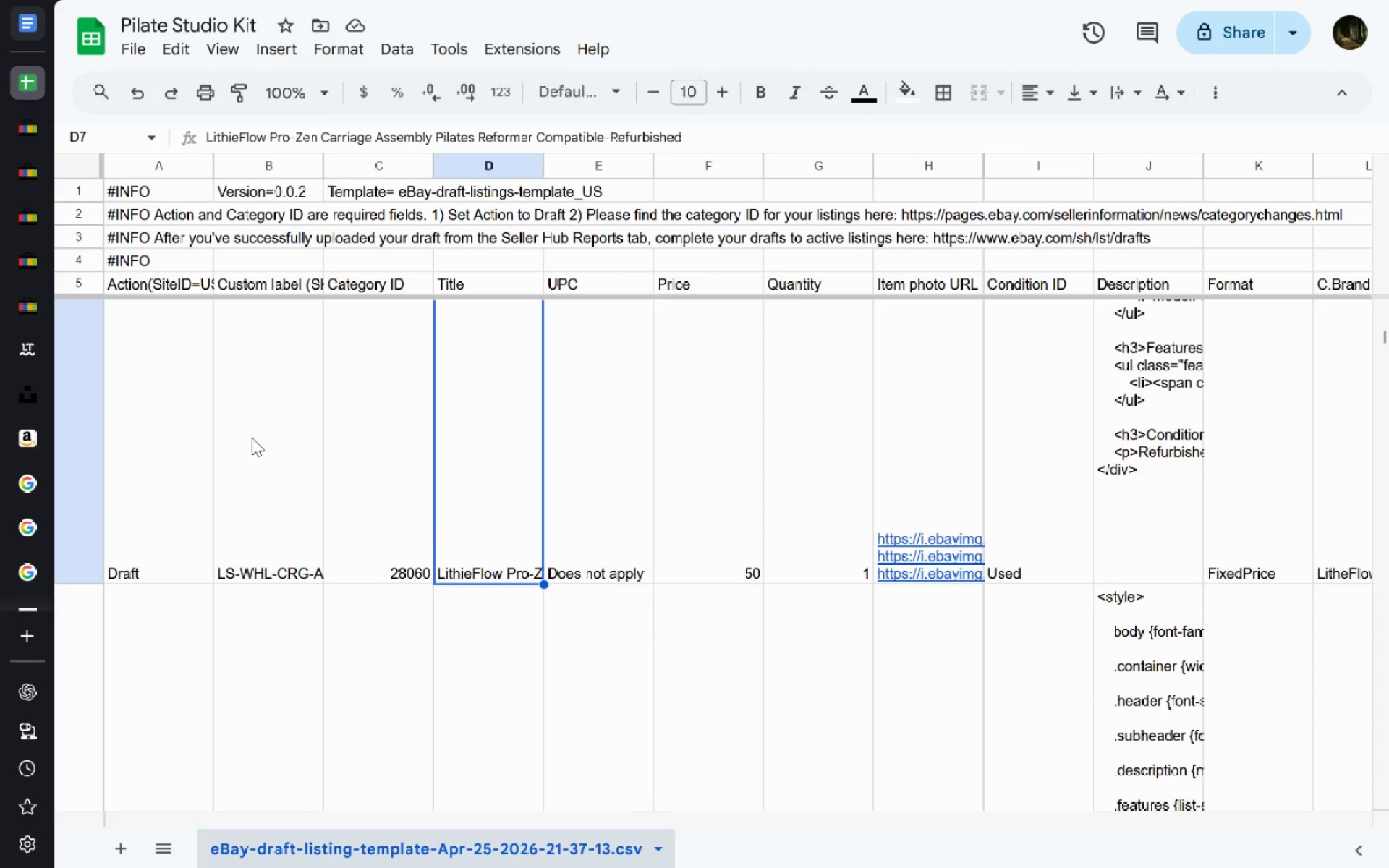 
double_click([252, 438])
 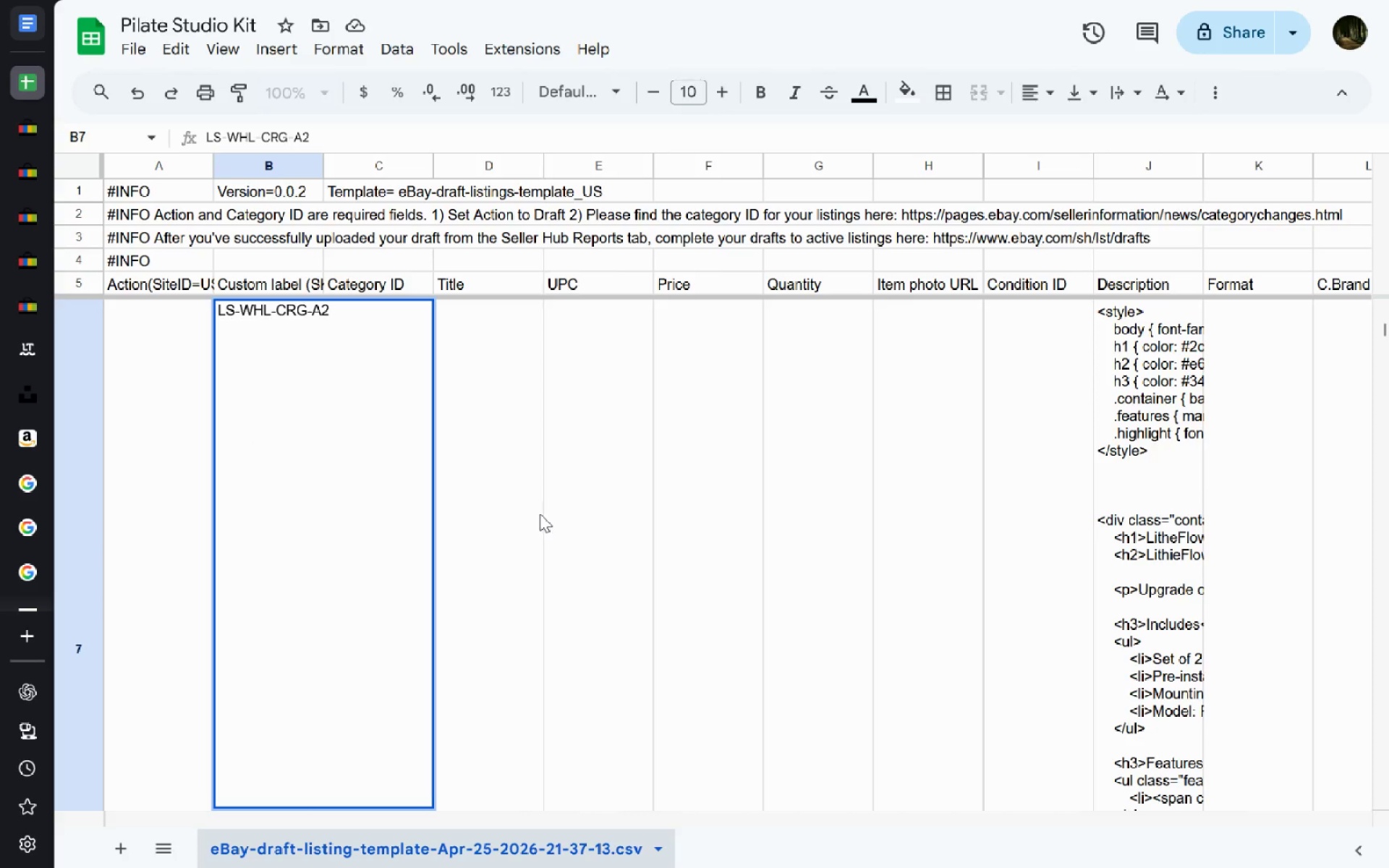 
left_click([540, 514])
 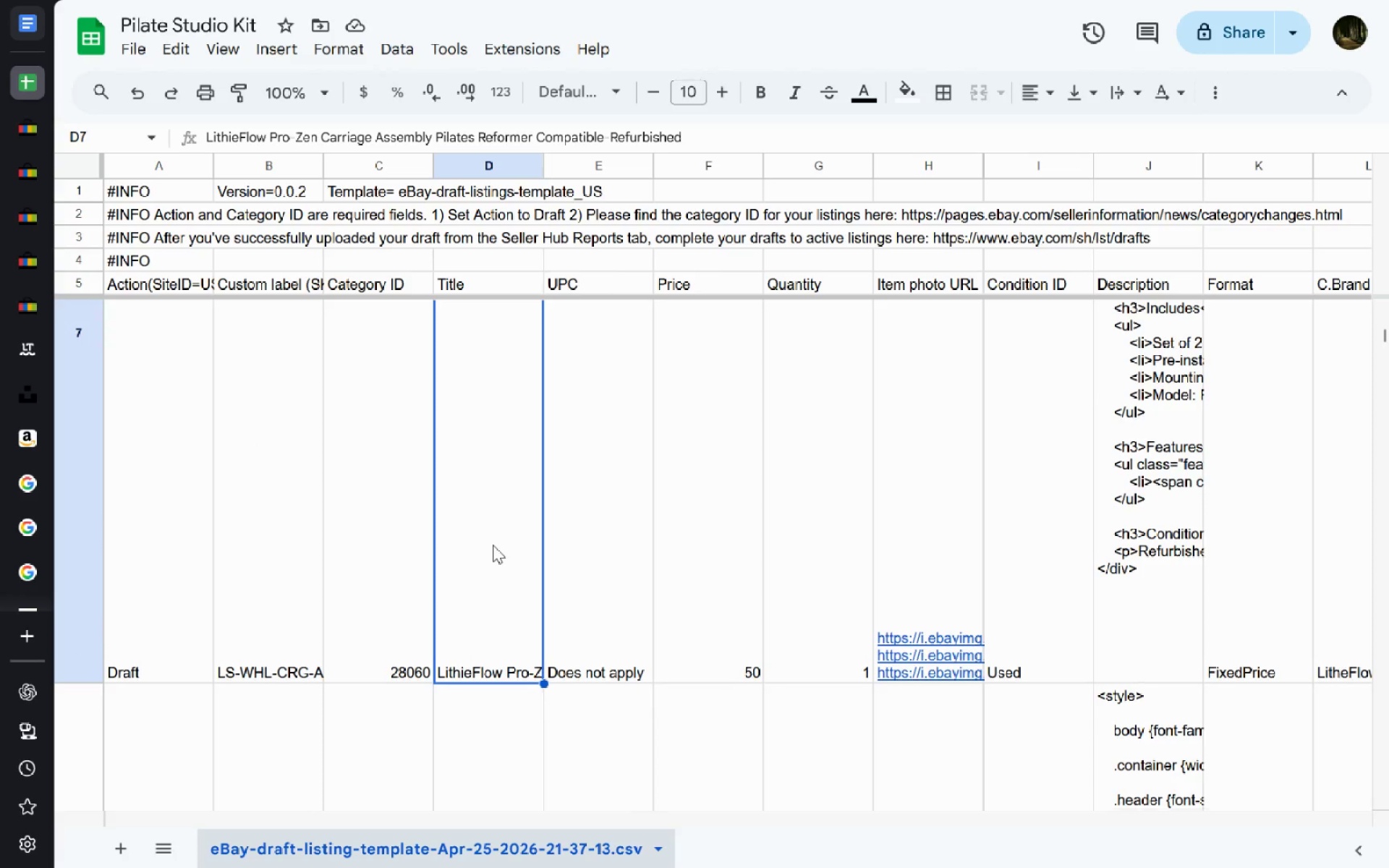 
double_click([493, 545])
 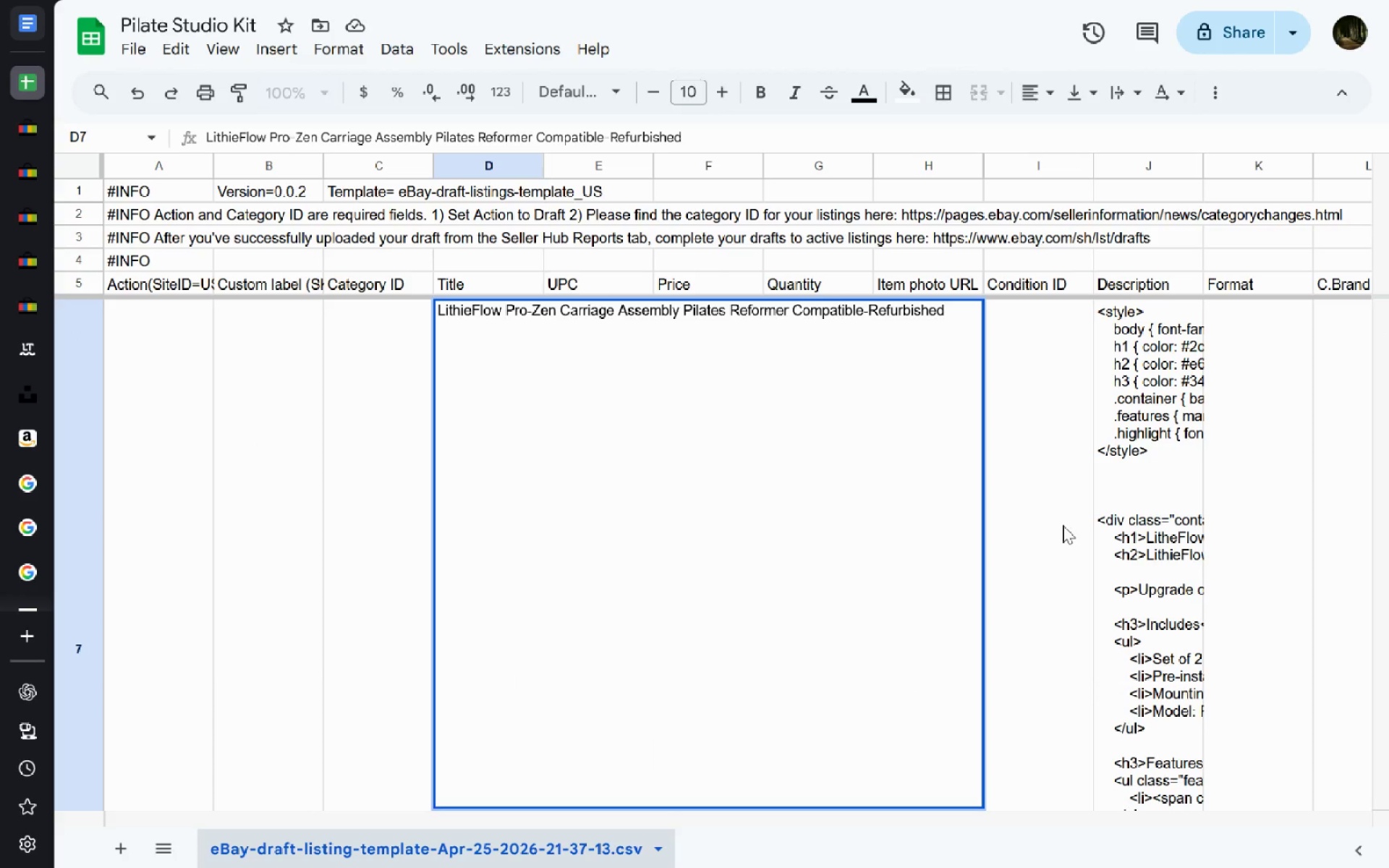 
left_click([1063, 525])
 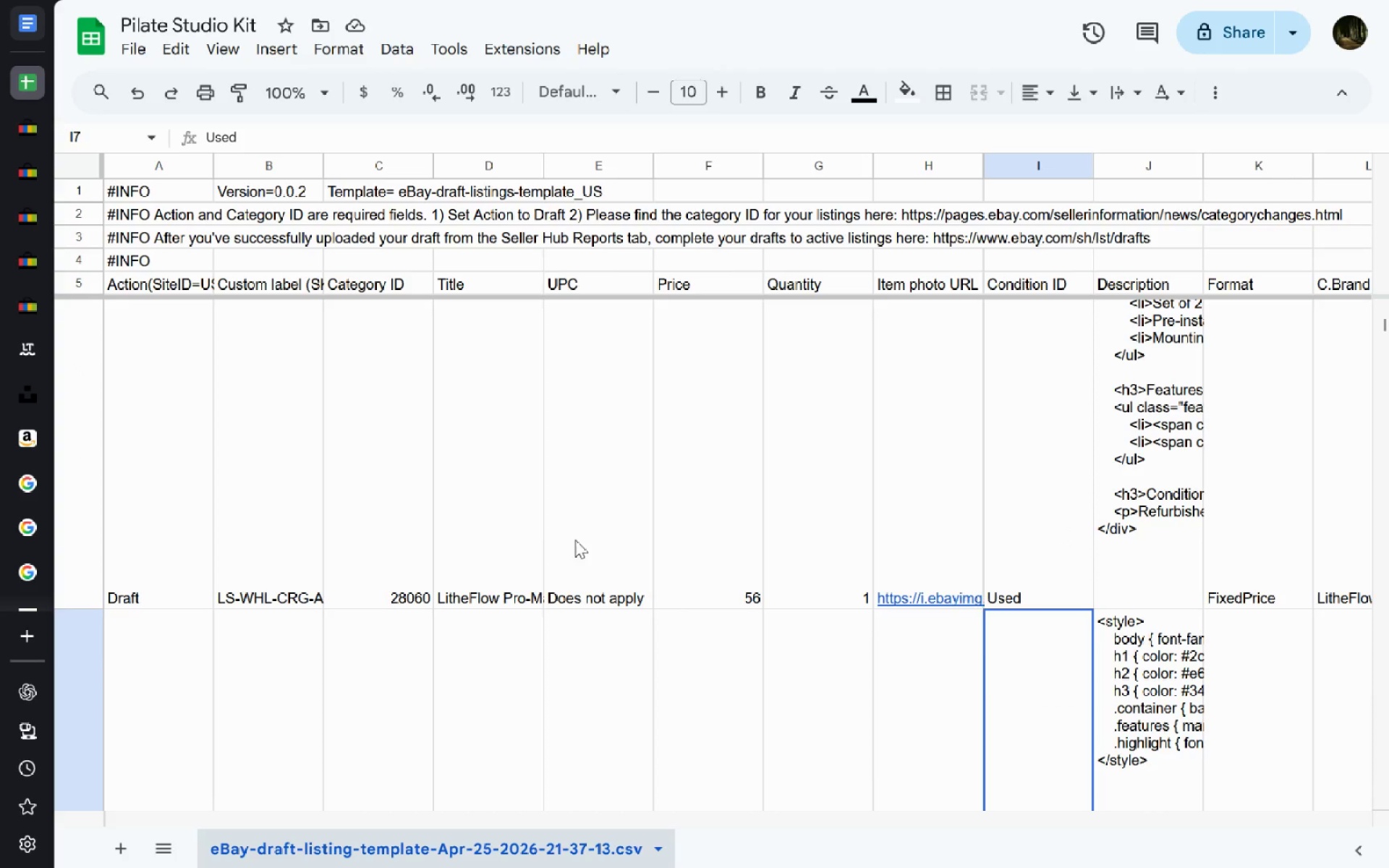 
double_click([508, 538])
 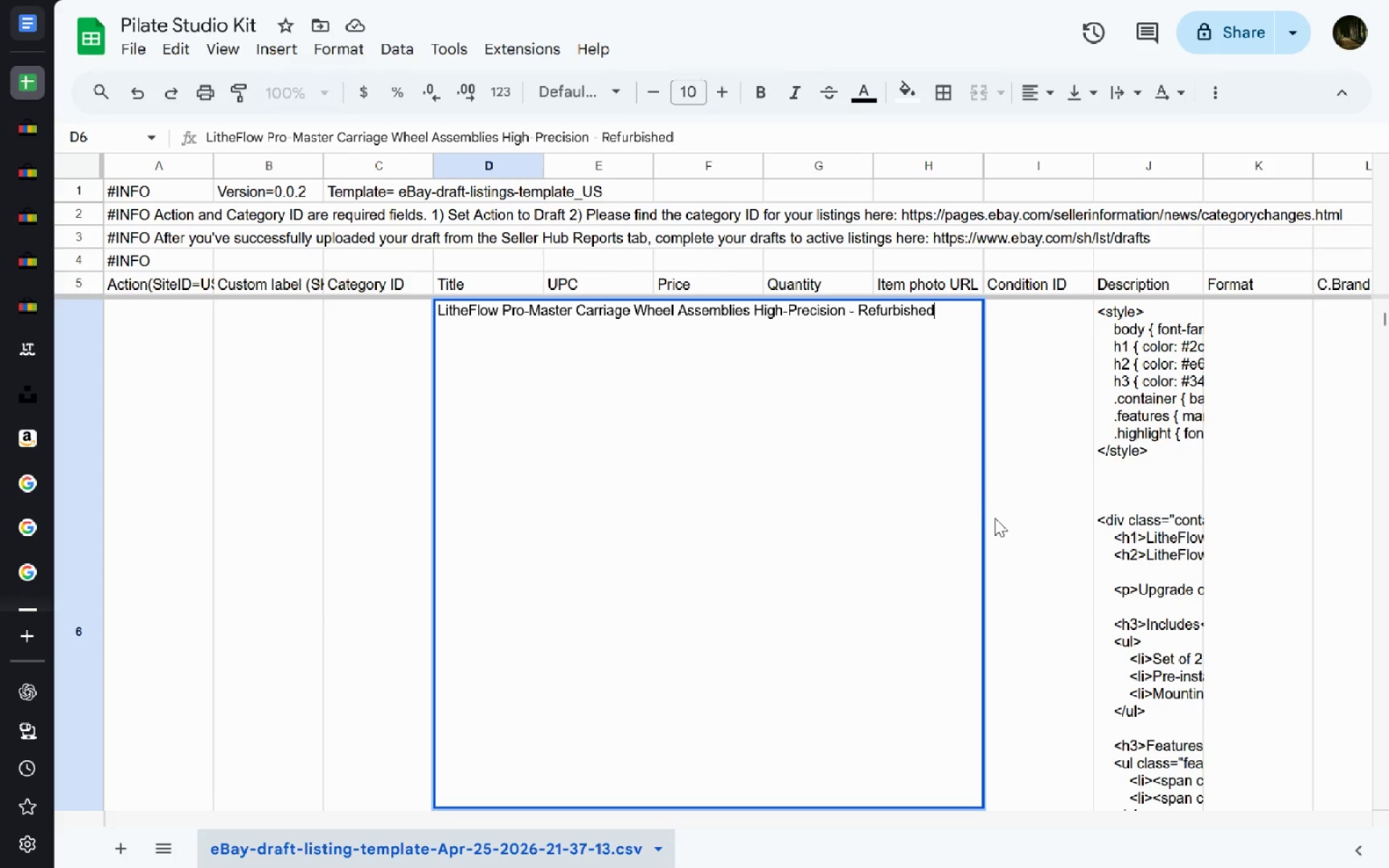 
left_click([995, 518])
 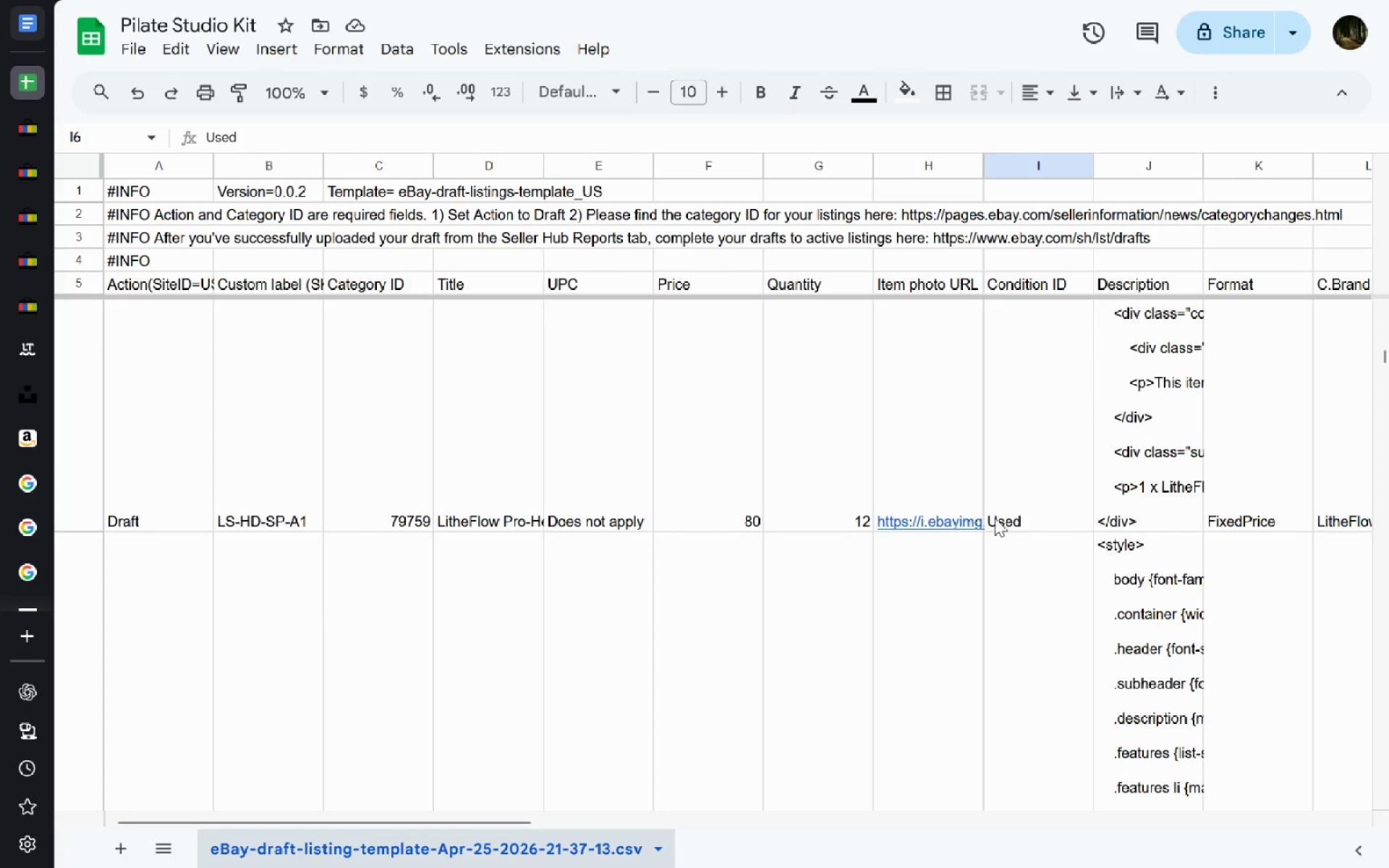 
double_click([473, 399])
 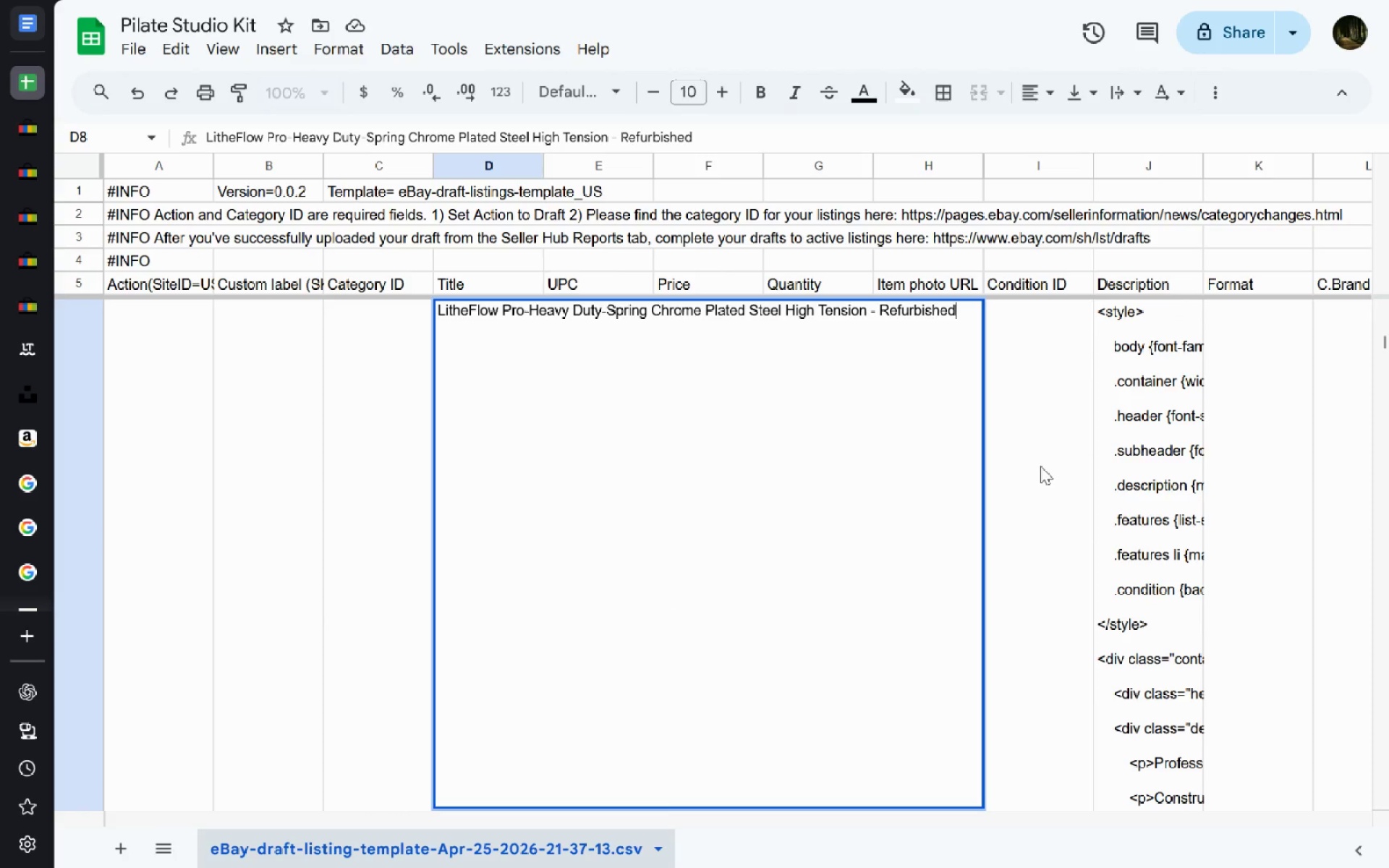 
left_click([1040, 466])
 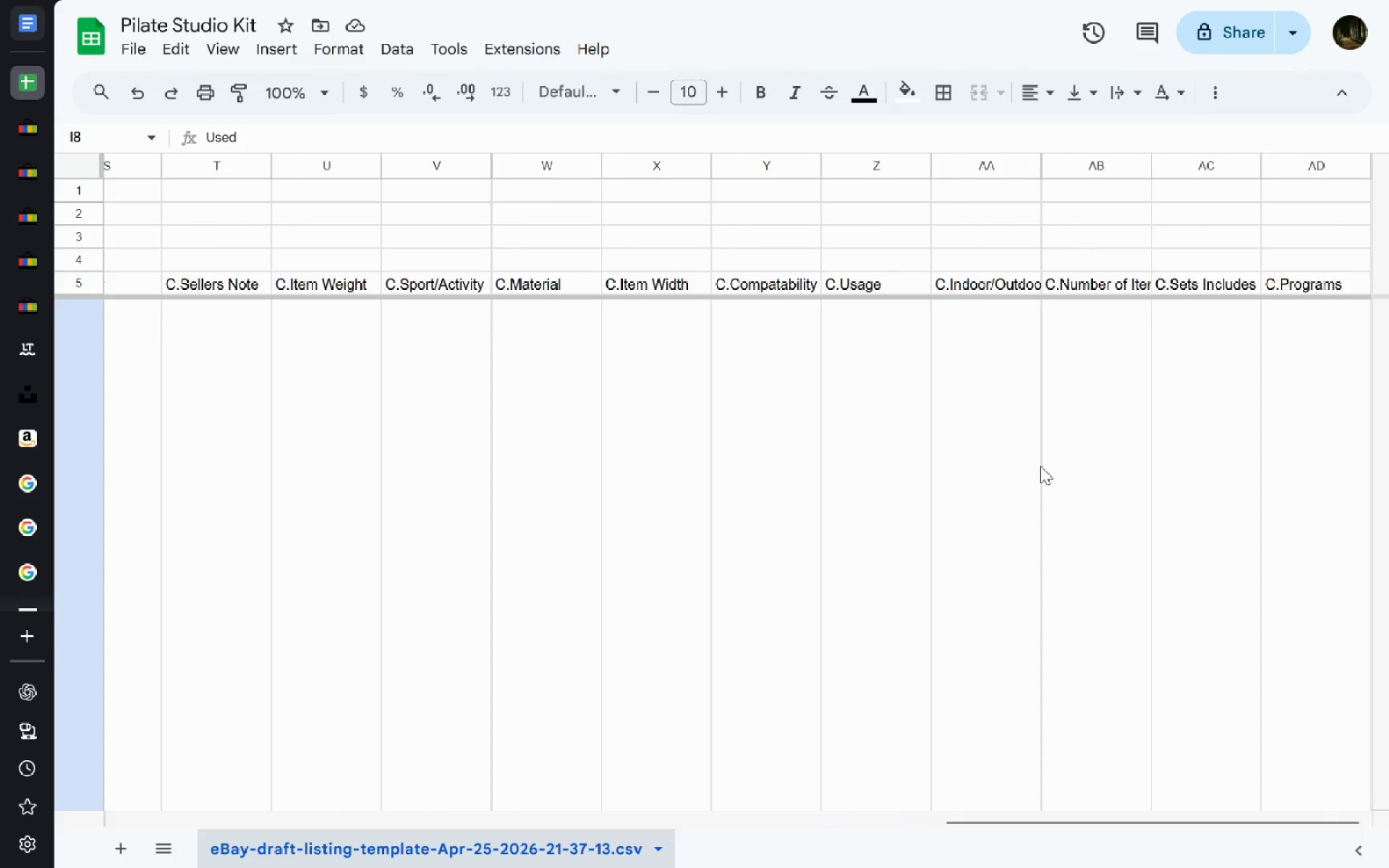 
left_click([1264, 575])
 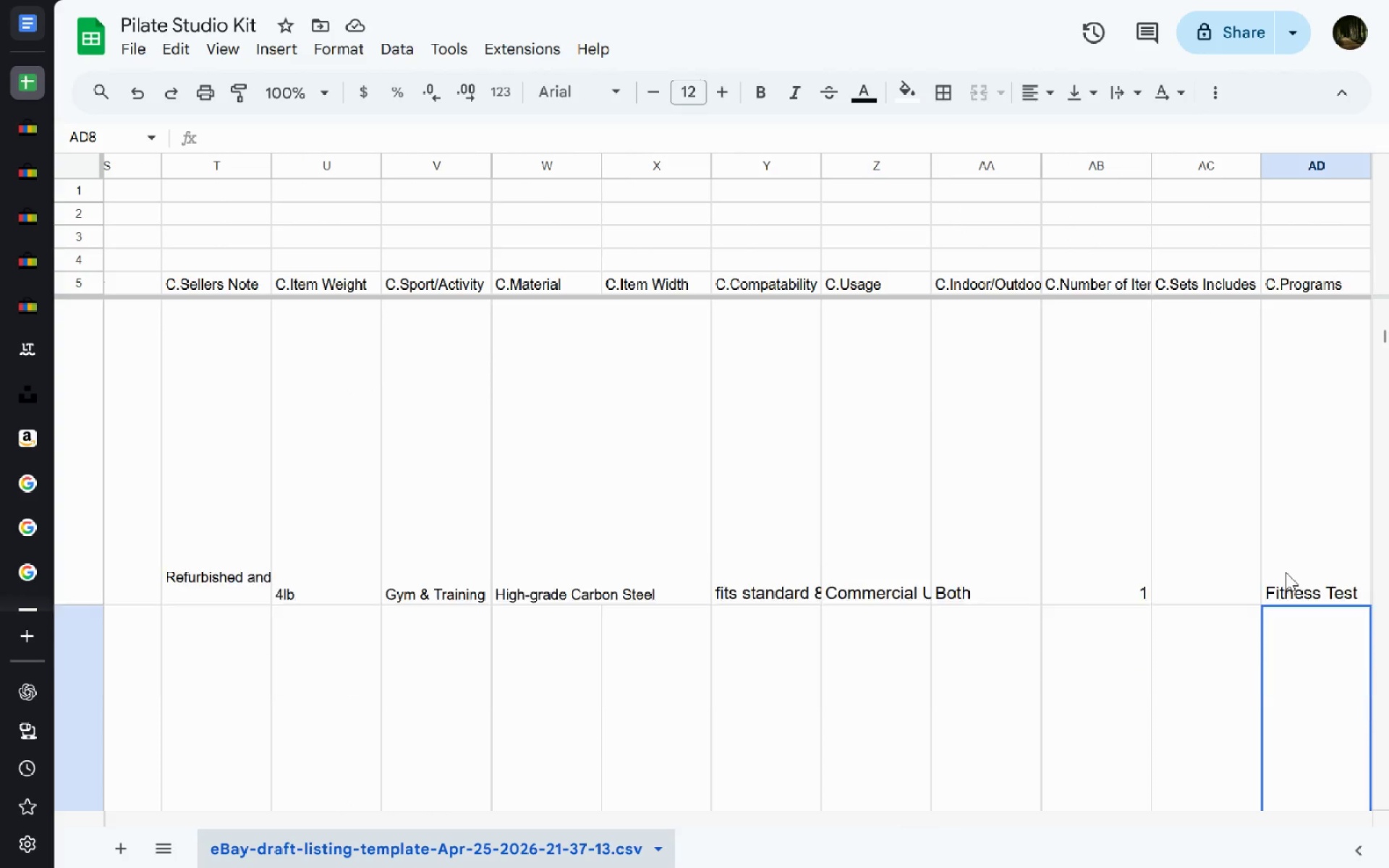 
wait(6.17)
 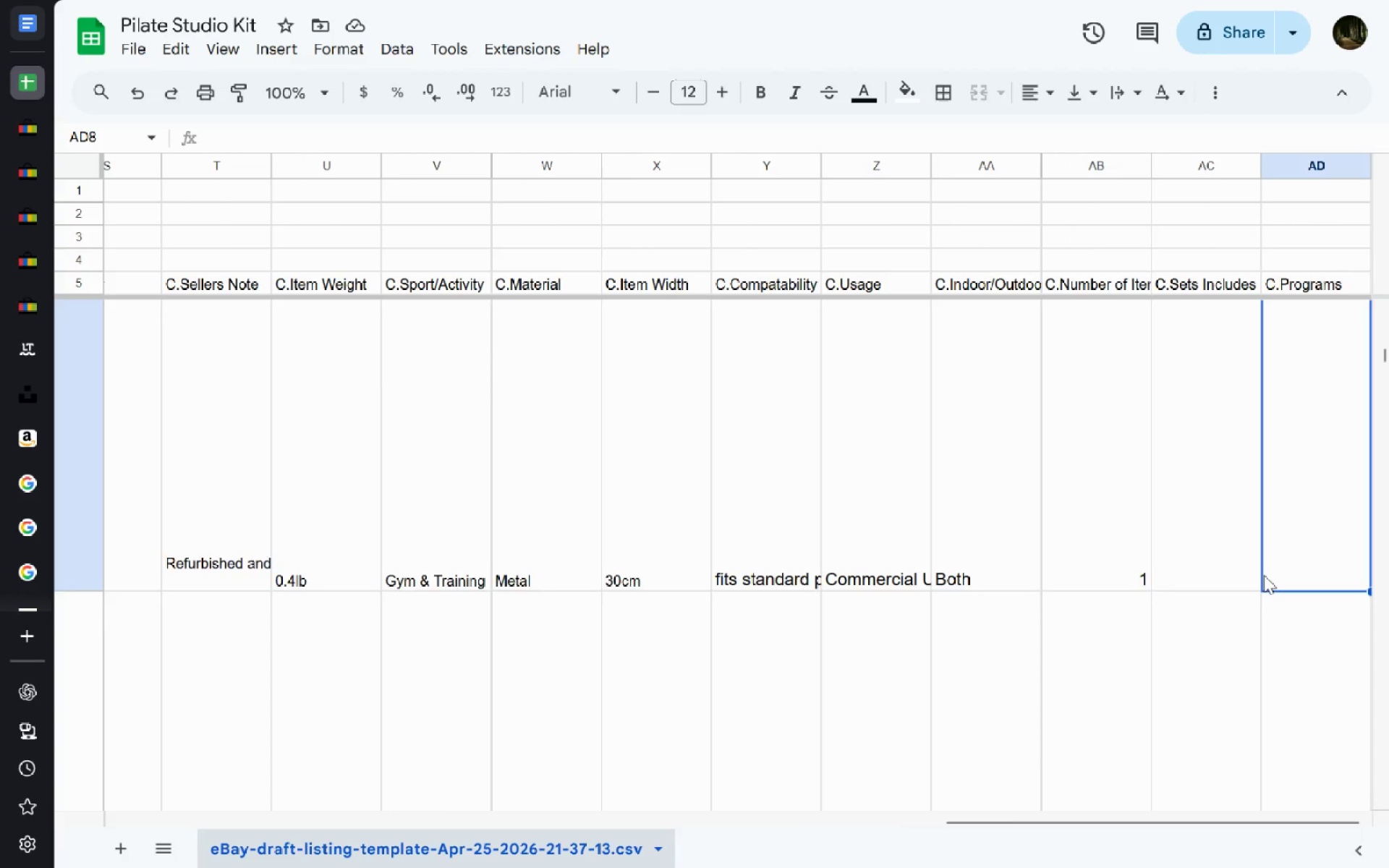 
left_click([1286, 572])
 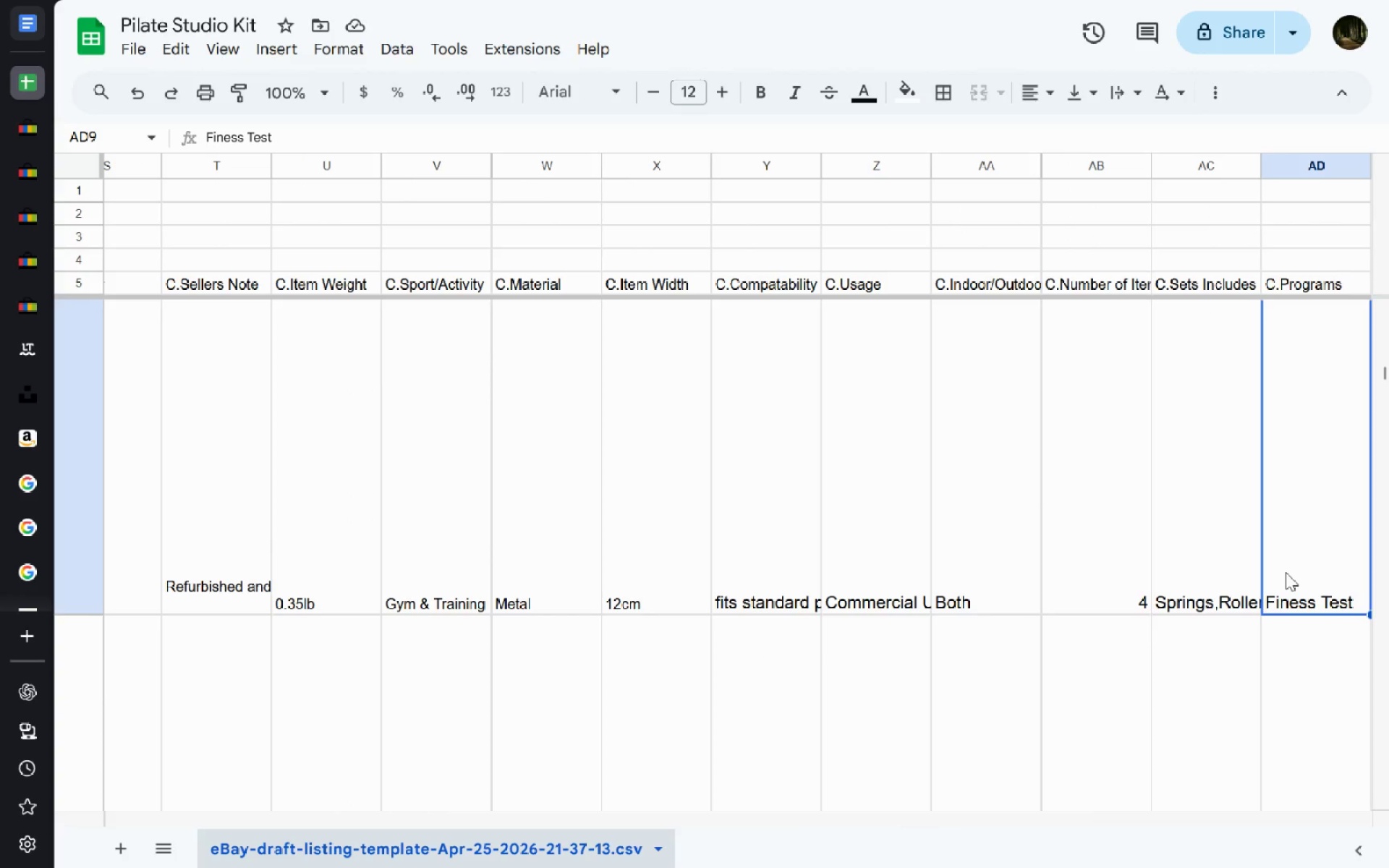 
double_click([1286, 572])
 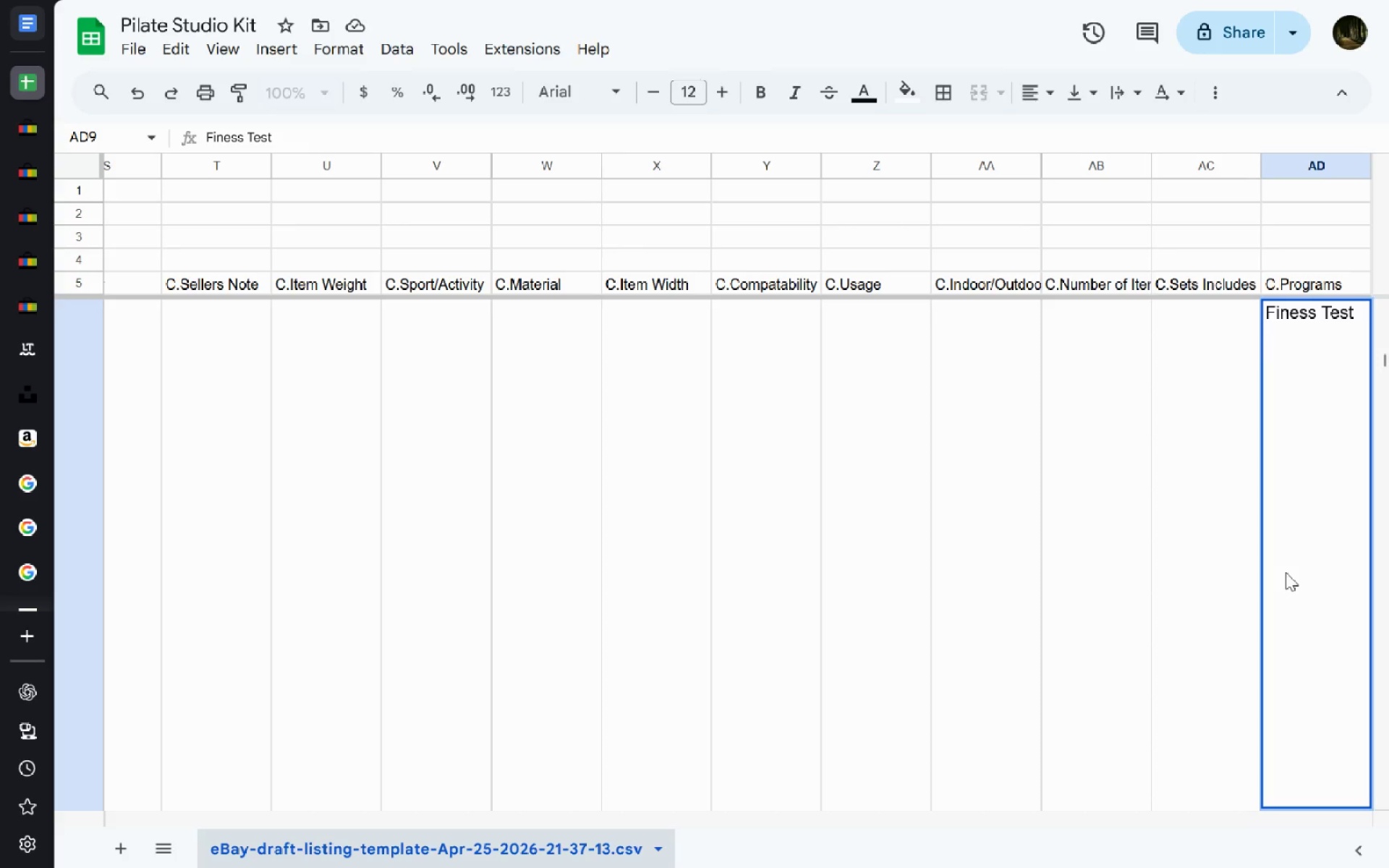 
left_click([1153, 484])
 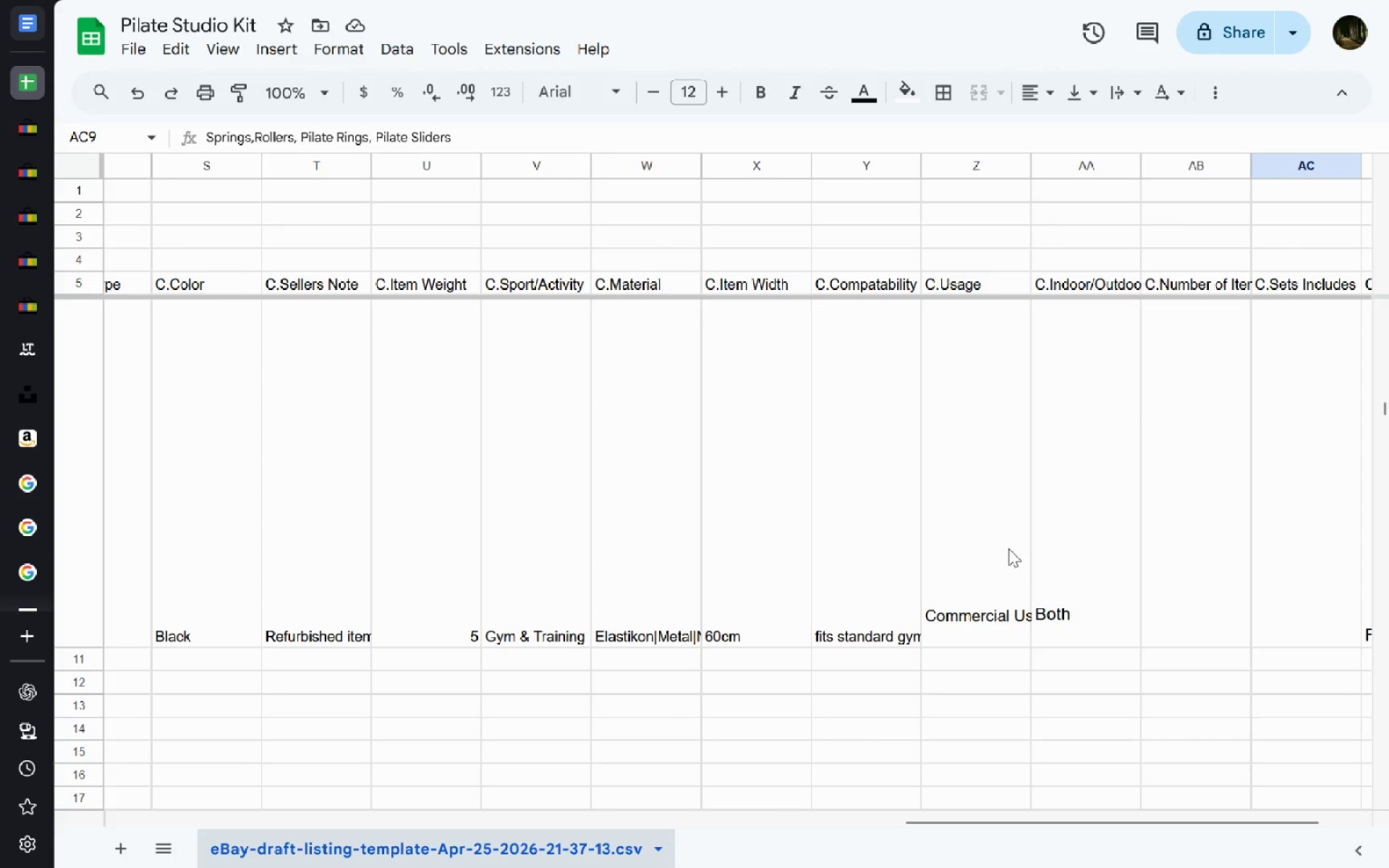 
wait(22.09)
 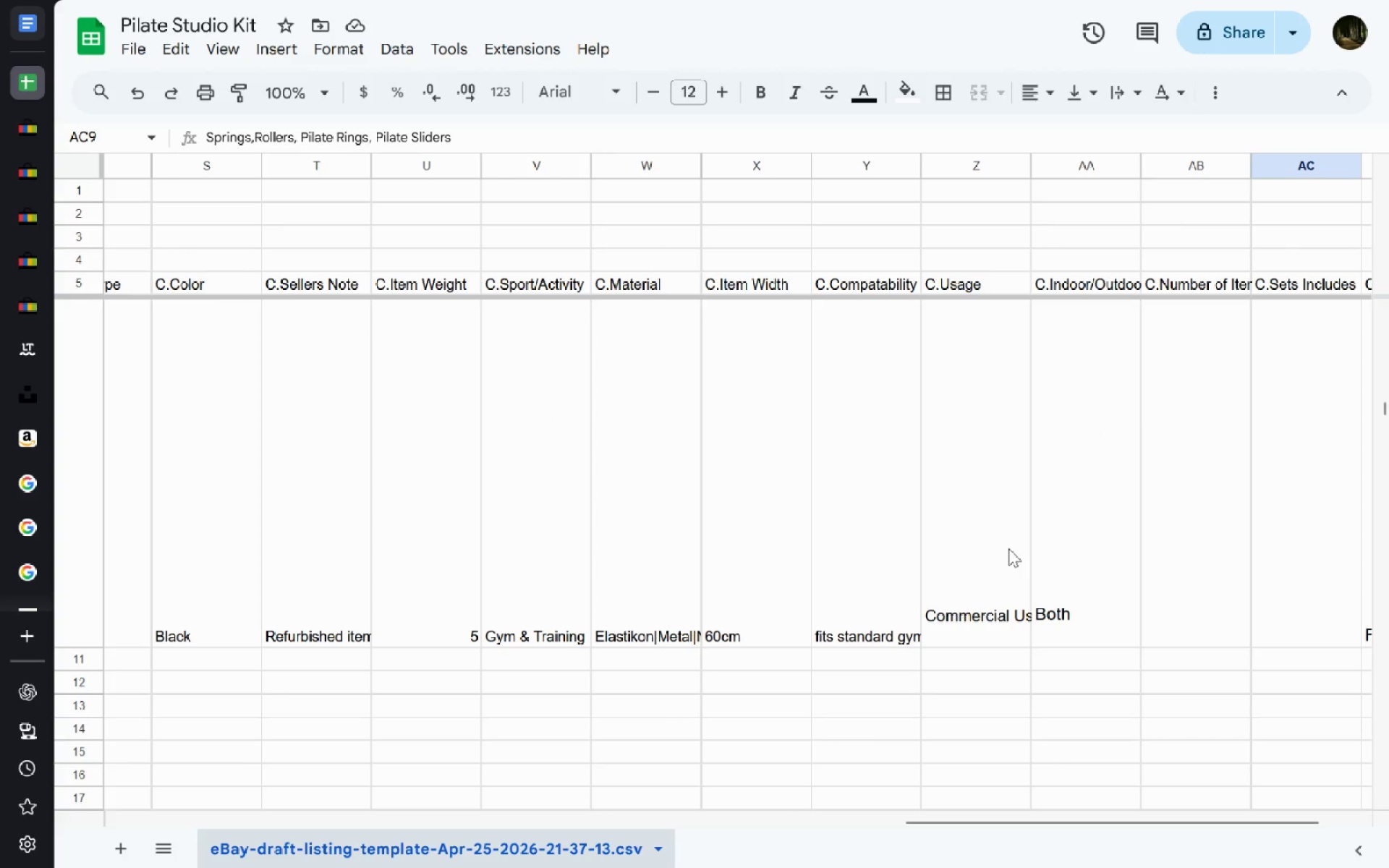 
double_click([498, 621])
 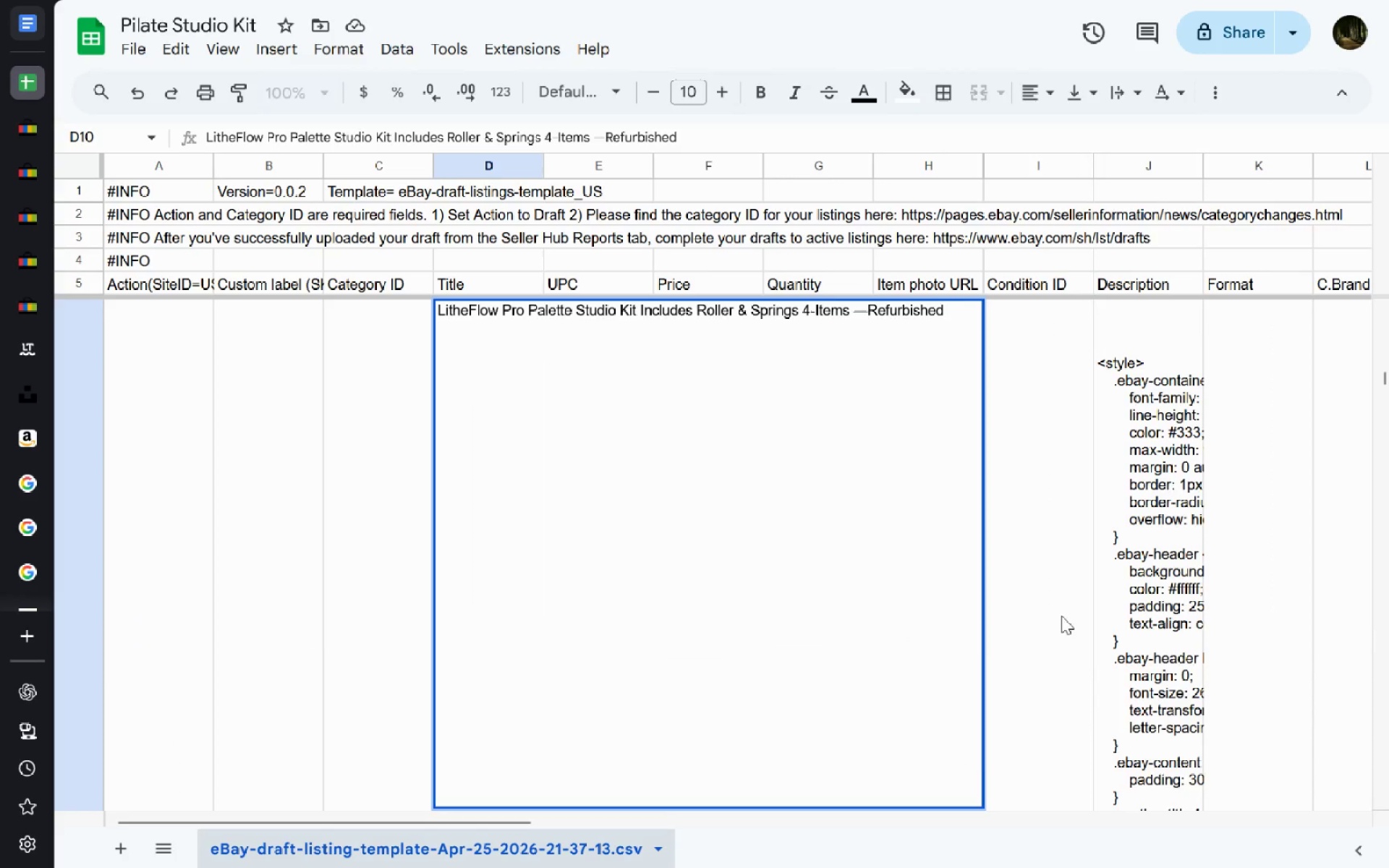 
left_click([1142, 624])
 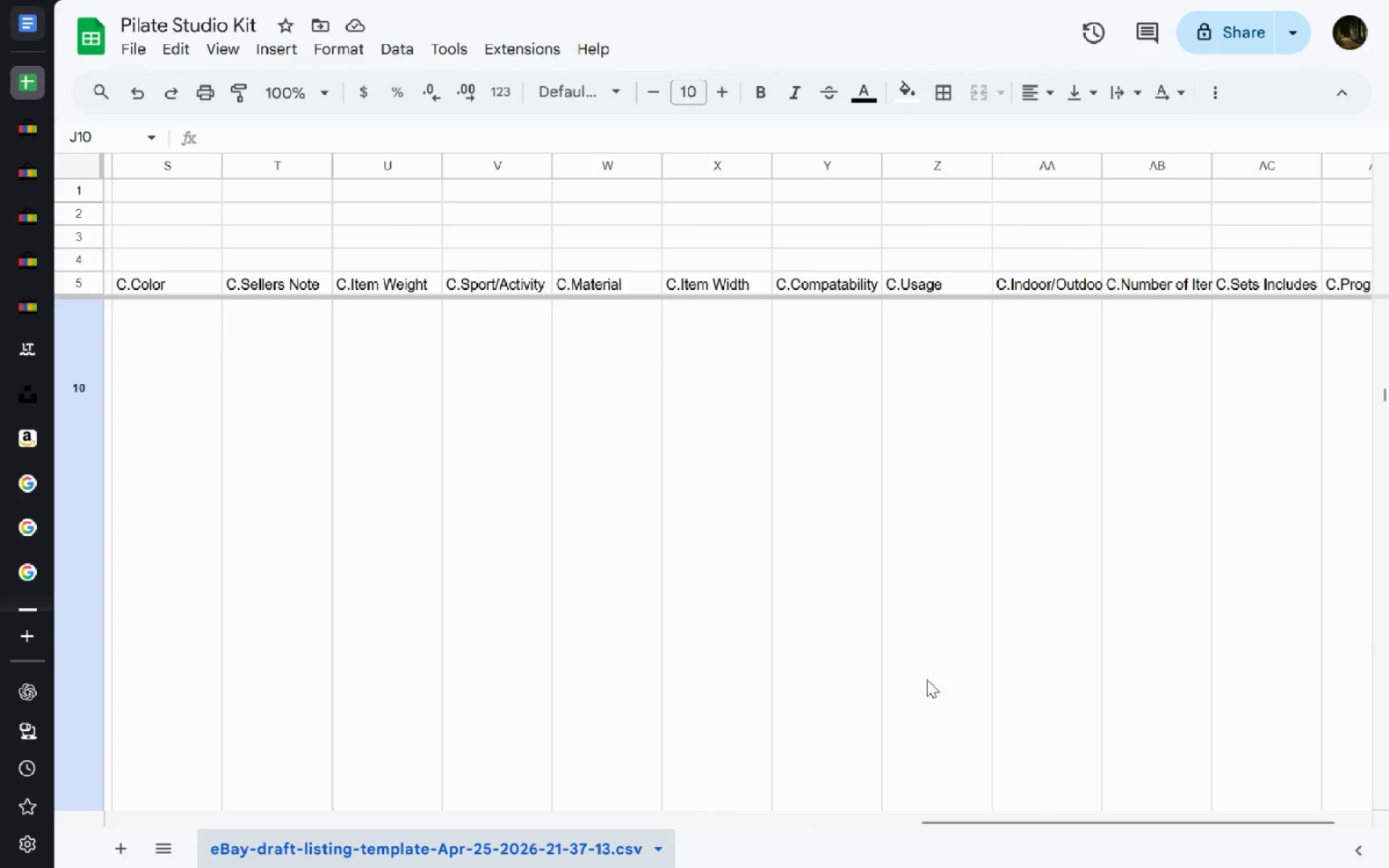 
wait(8.58)
 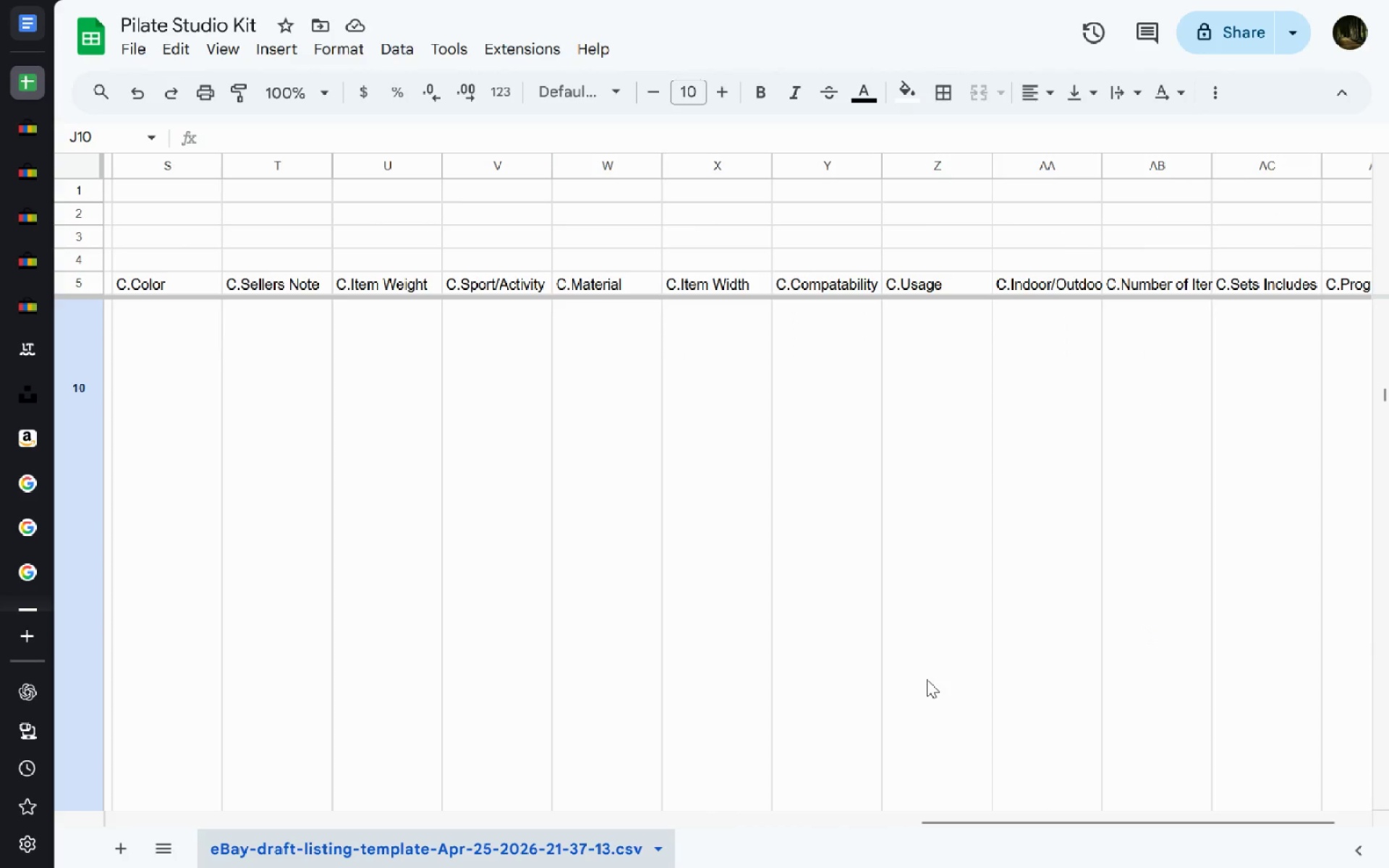 
left_click([927, 679])
 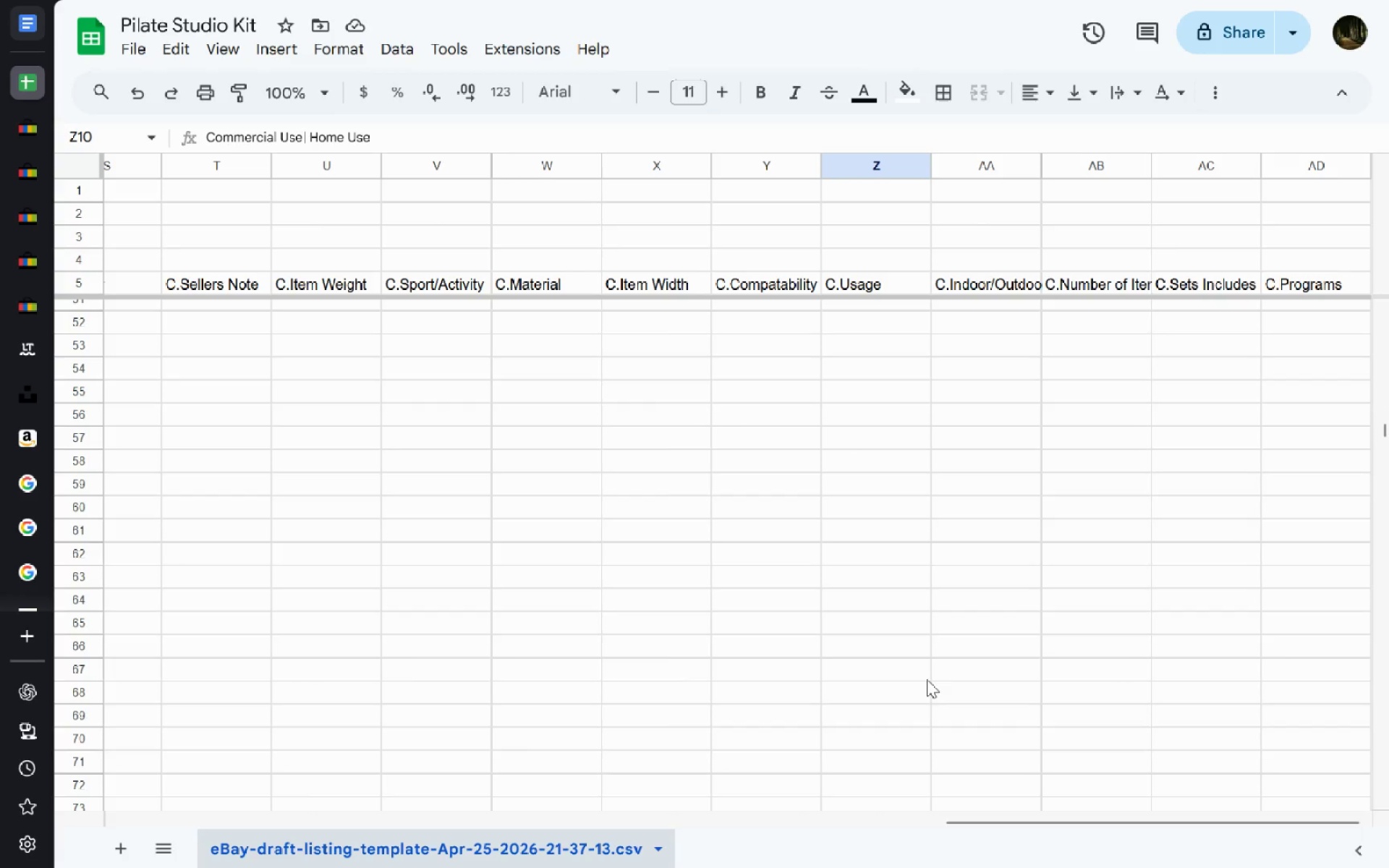 
hold_key(key=ControlLeft, duration=1.5)
 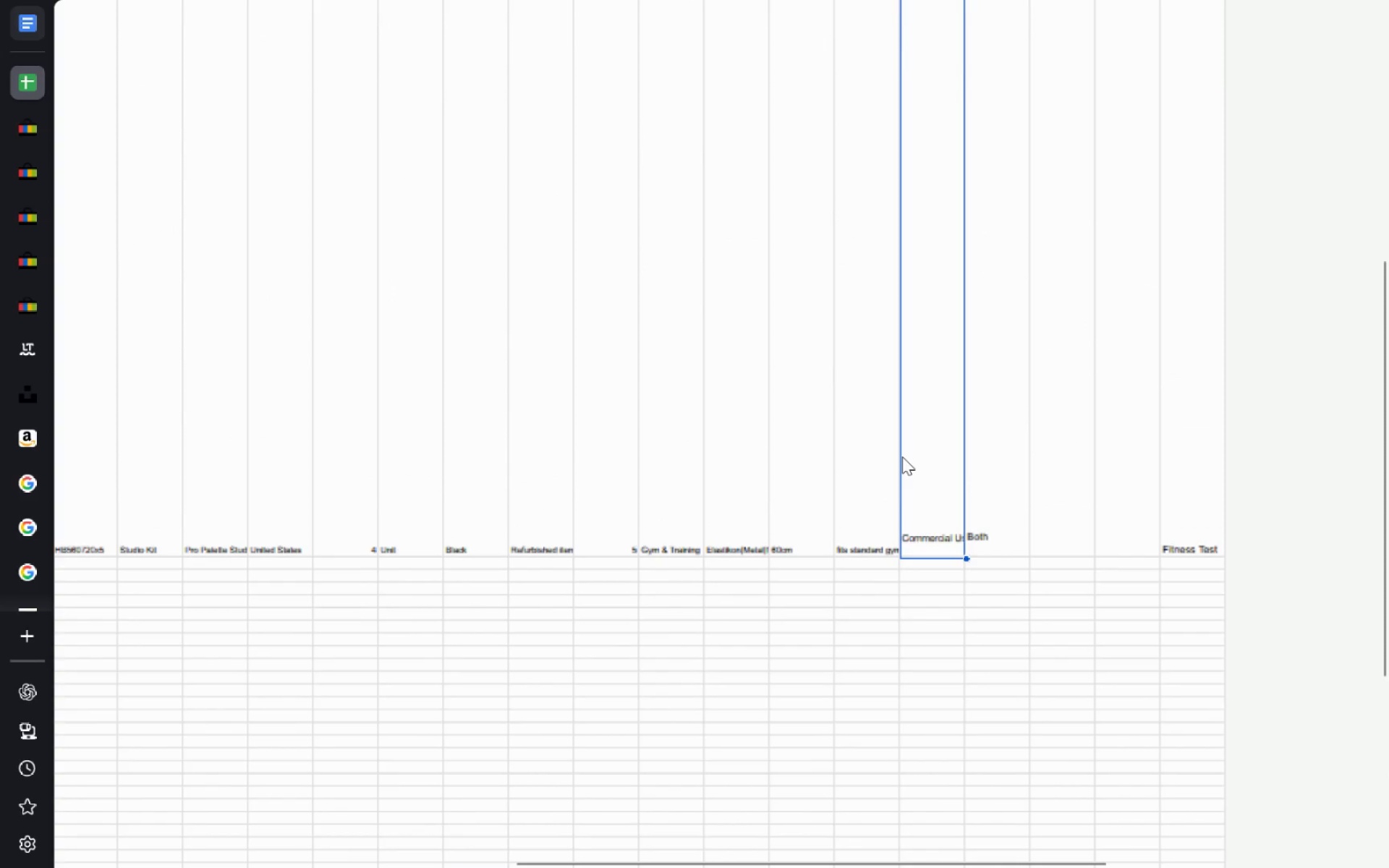 
wait(11.88)
 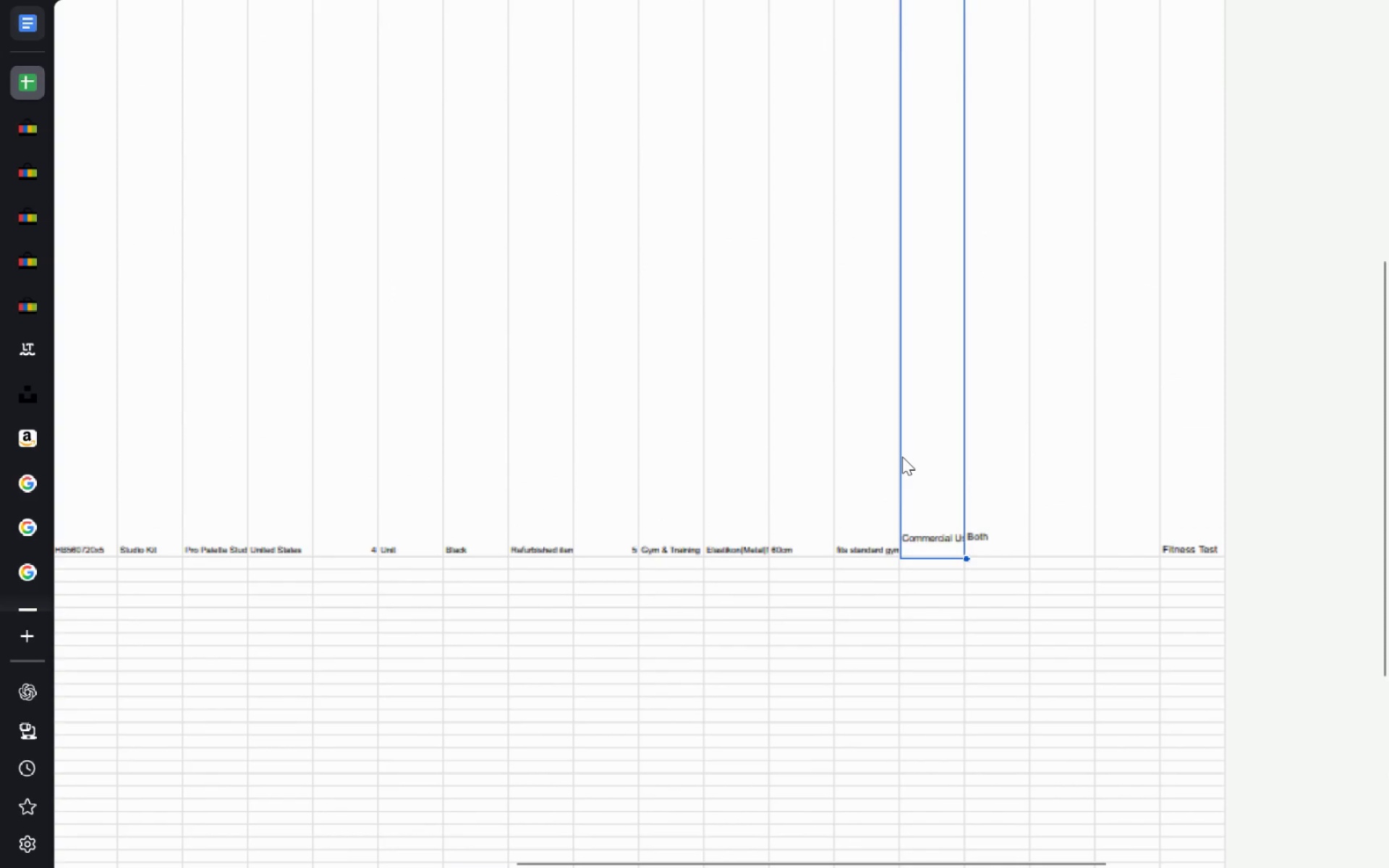 
left_click([1032, 430])
 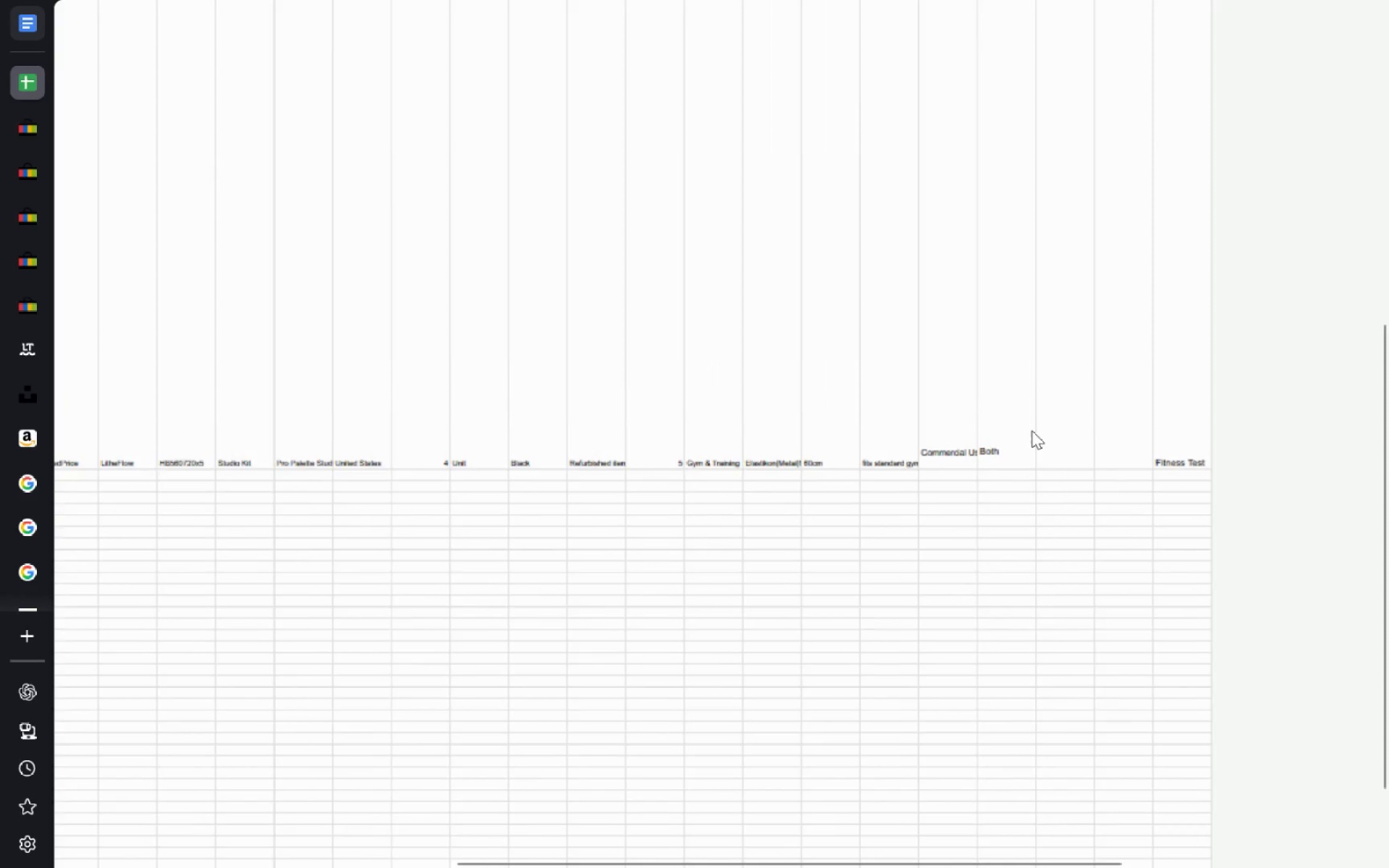 
wait(7.33)
 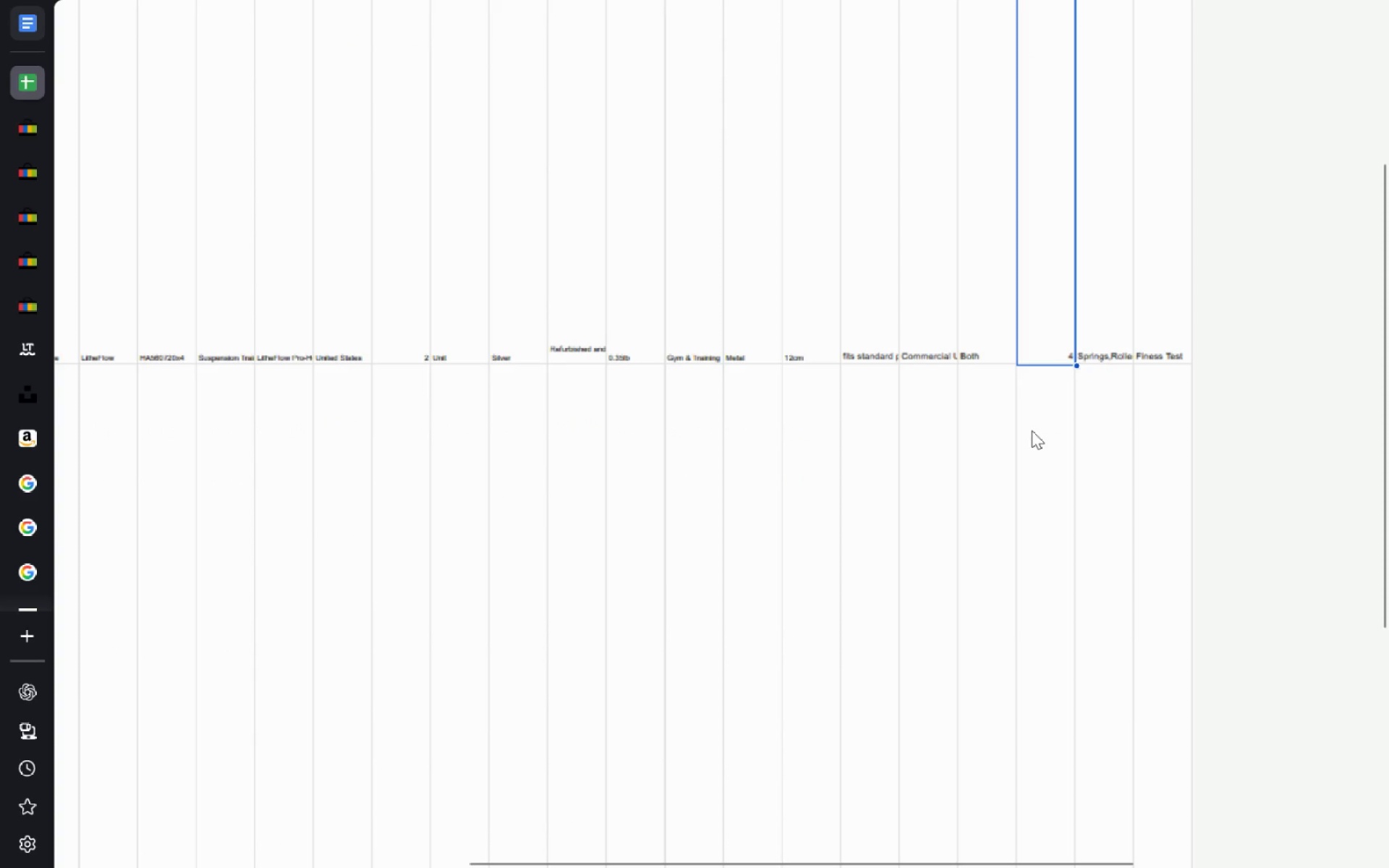 
hold_key(key=ControlLeft, duration=0.44)
 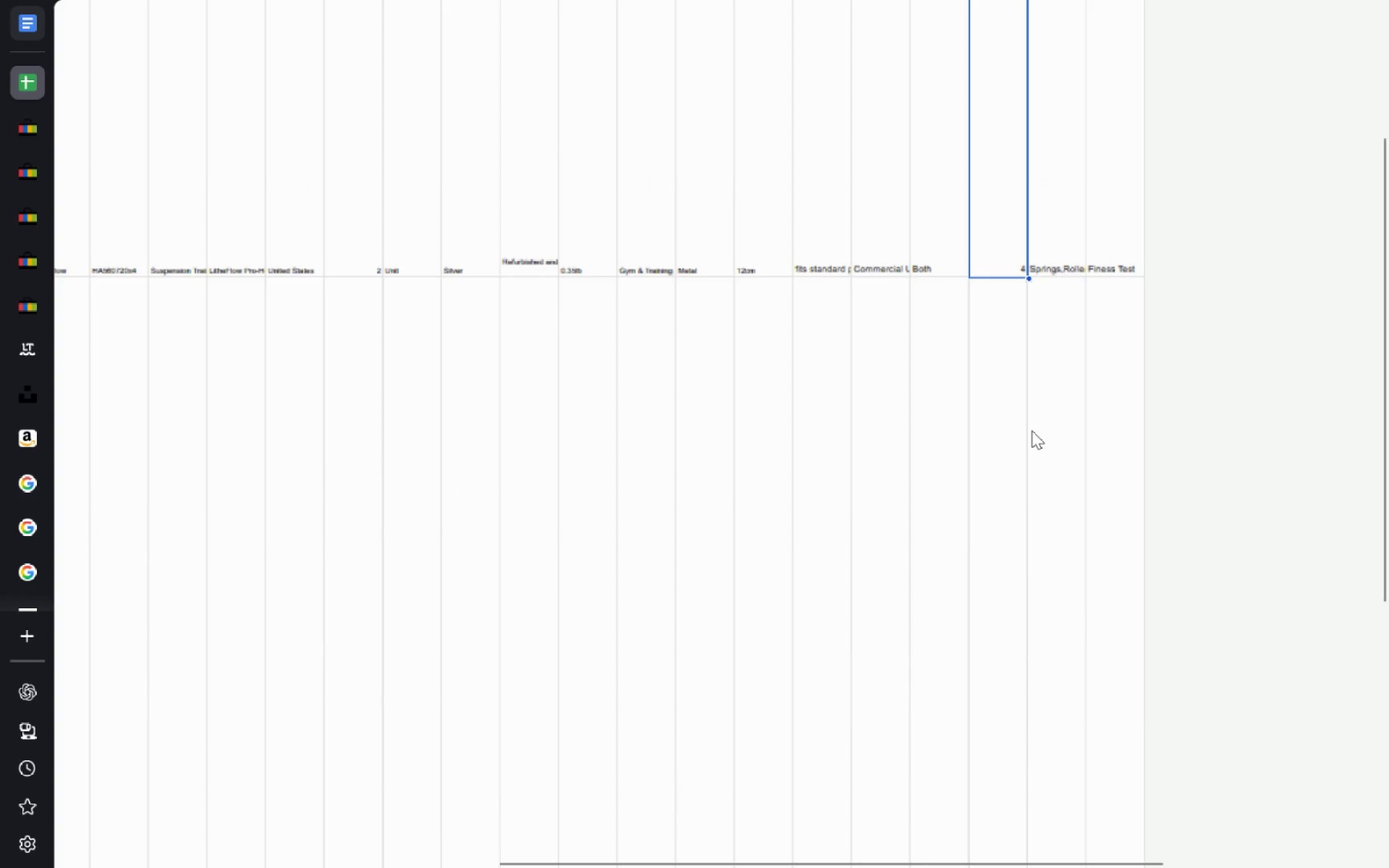 
key(Control+X)
 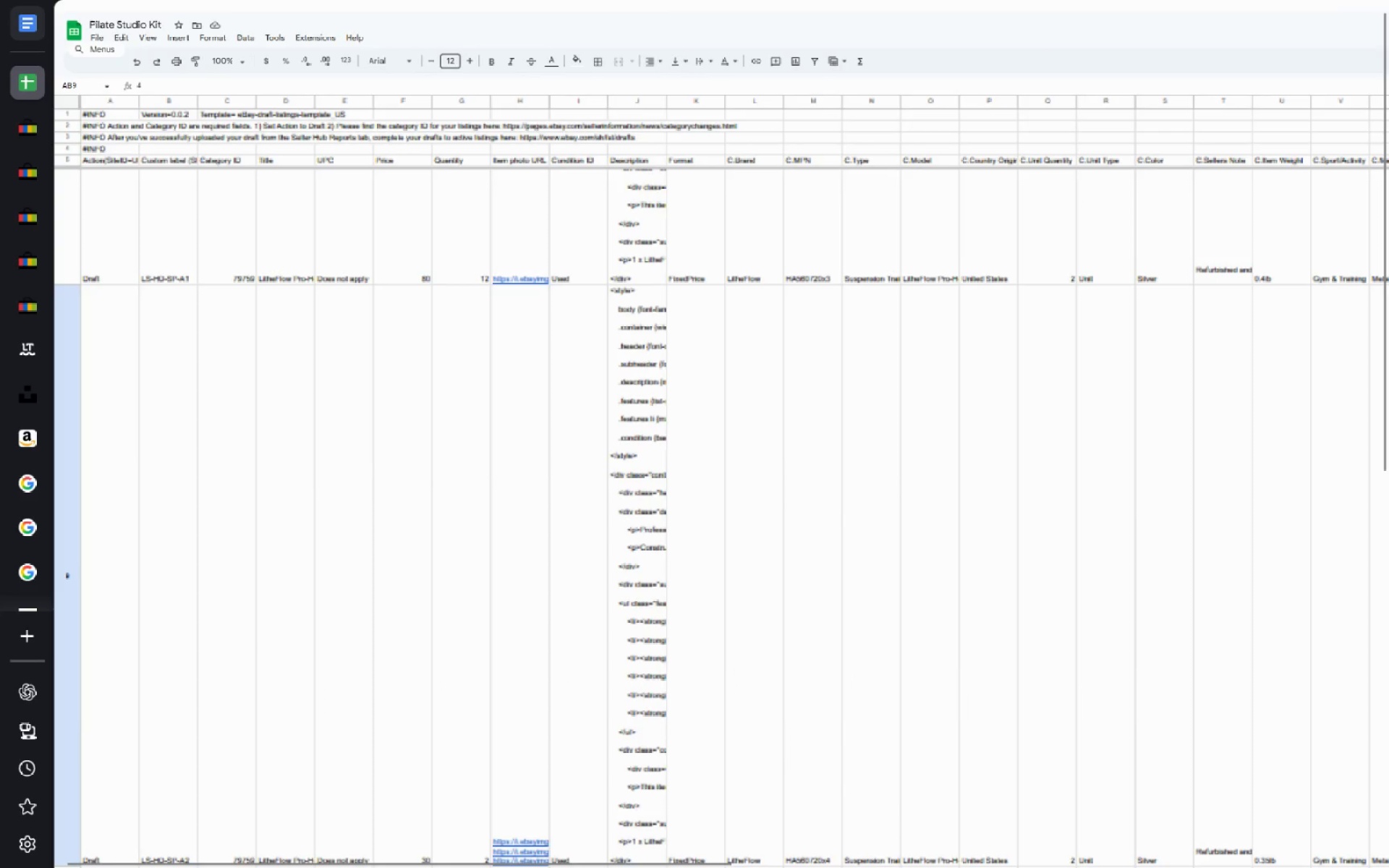 
left_click([1032, 430])
 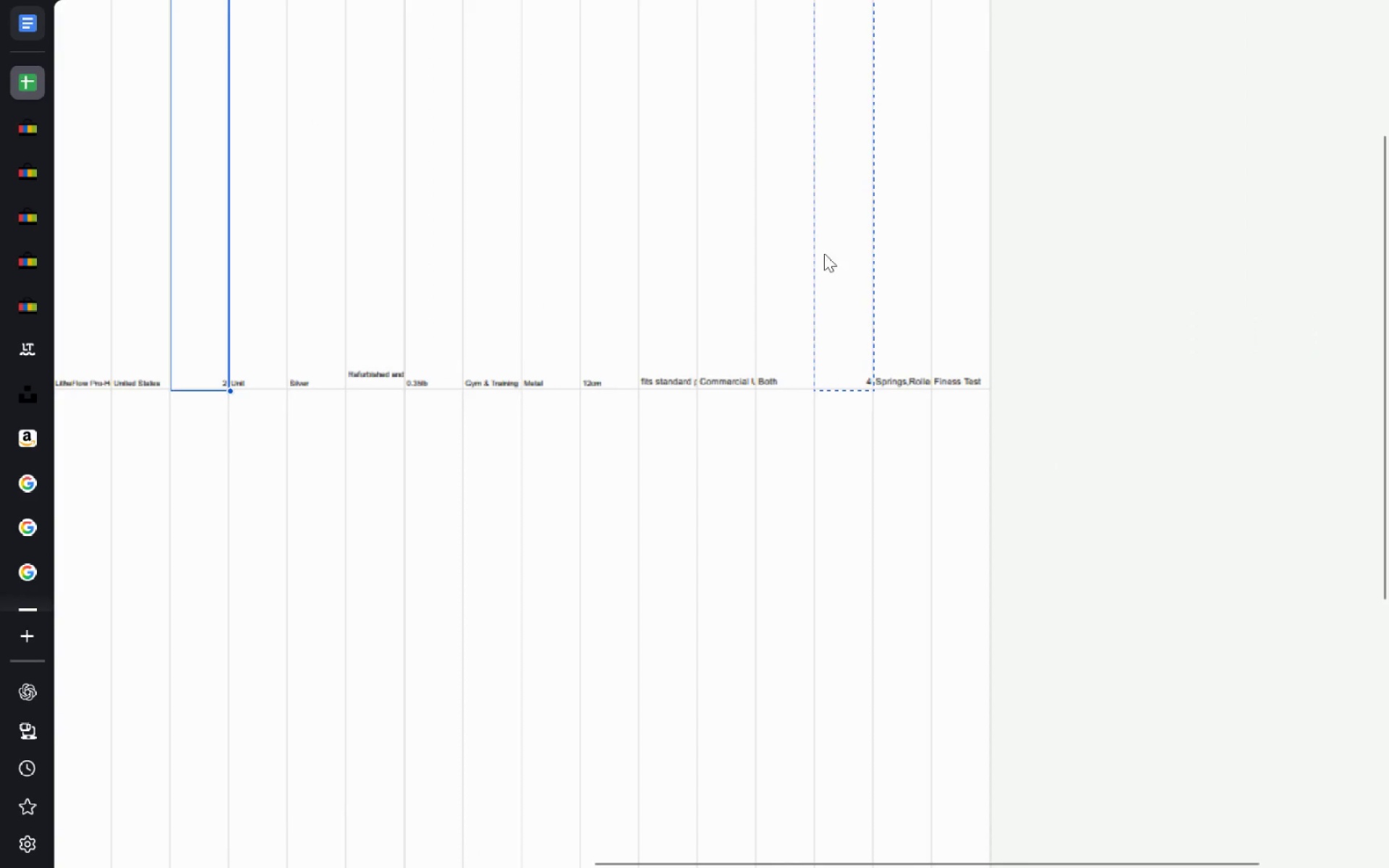 
left_click([845, 539])
 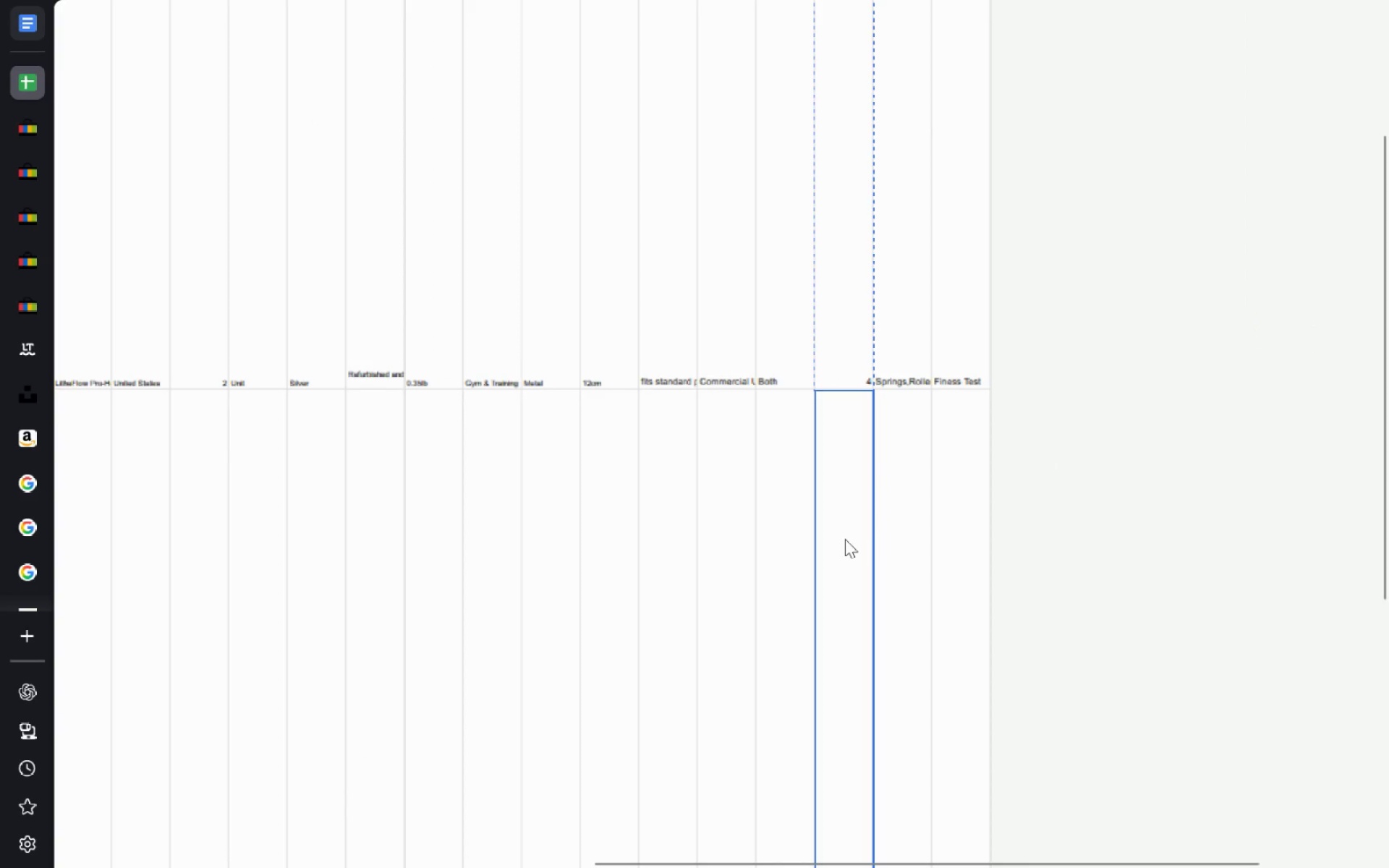 
key(Control+V)
 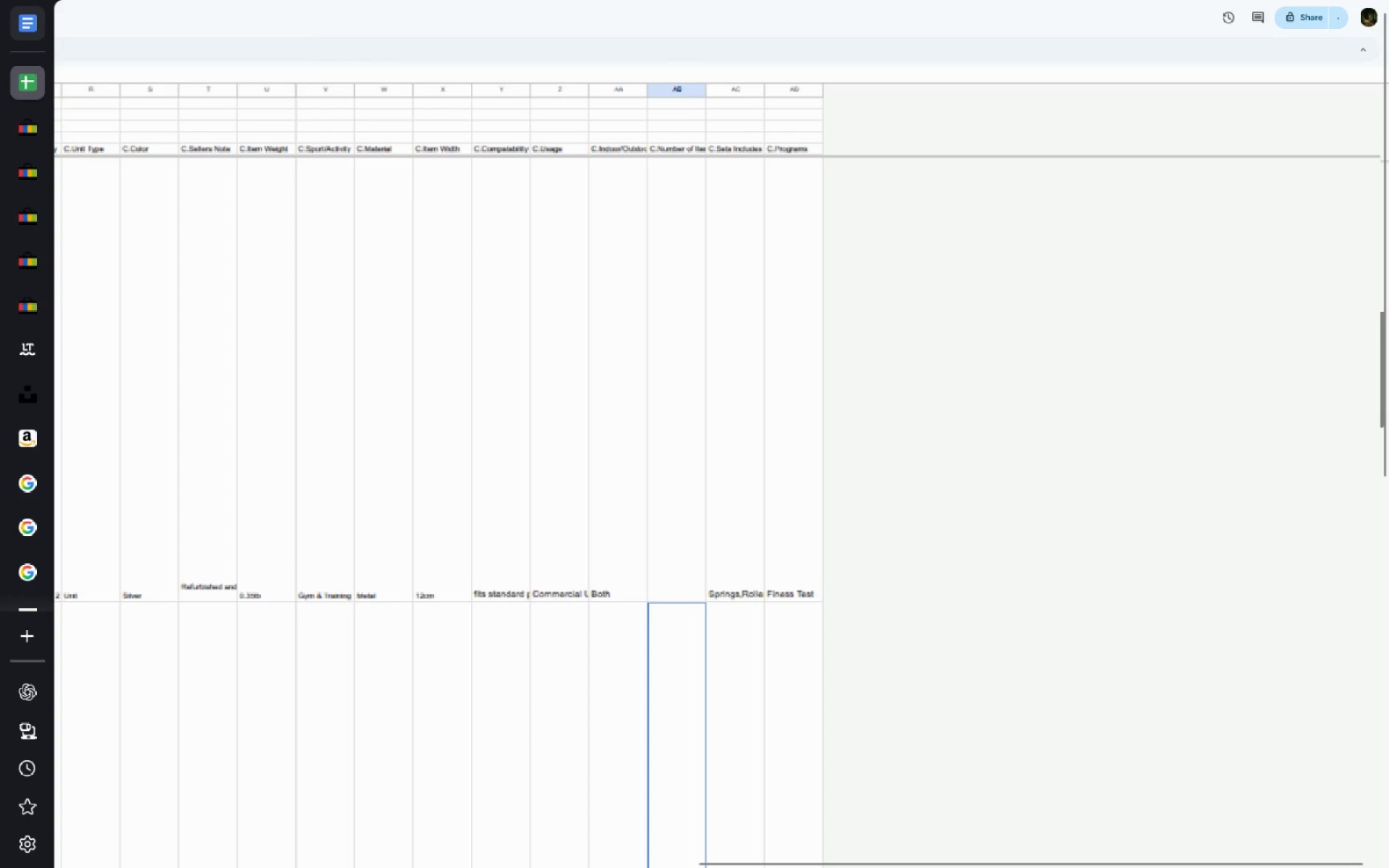 
left_click([684, 489])
 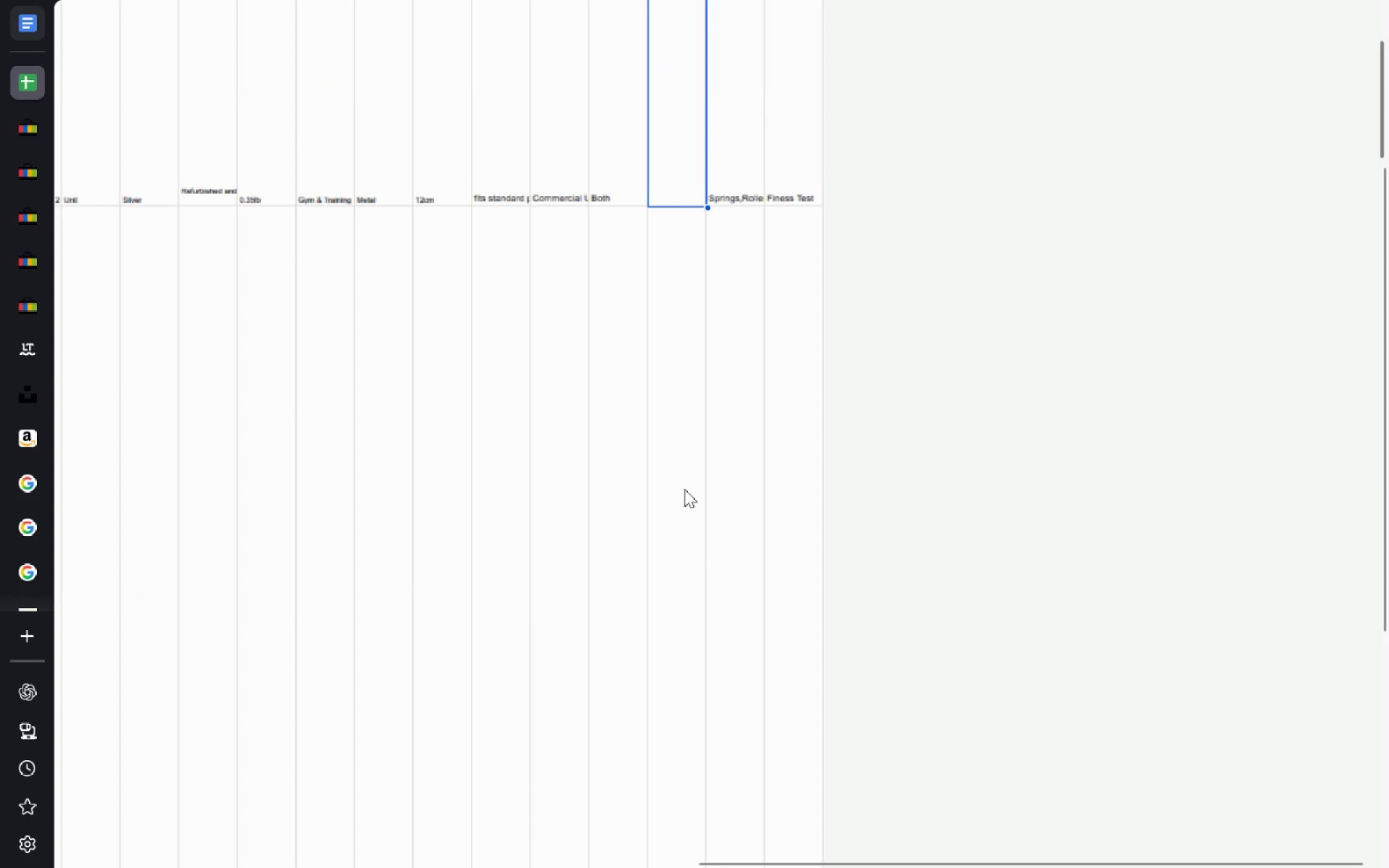 
key(Enter)
 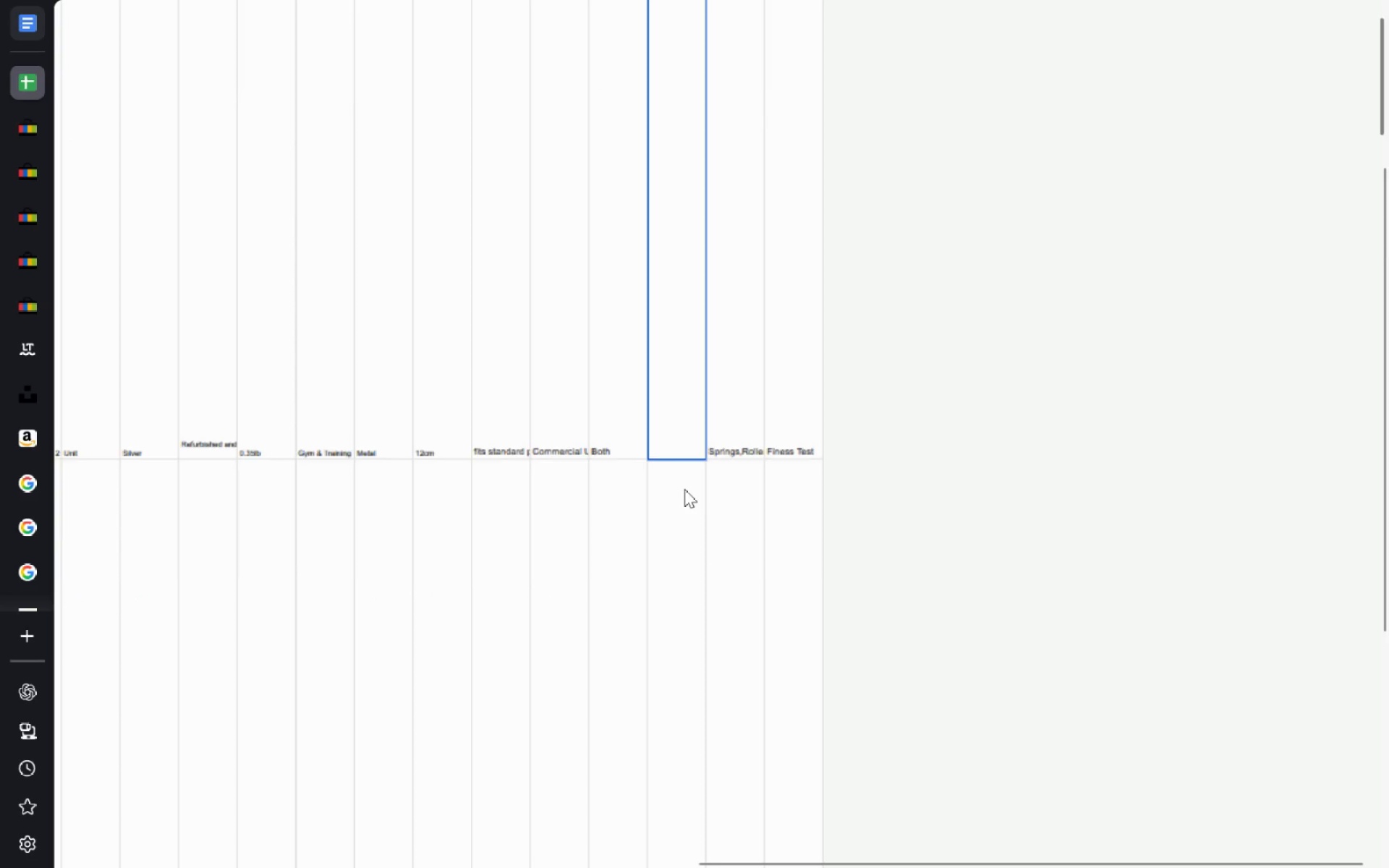 
key(1)
 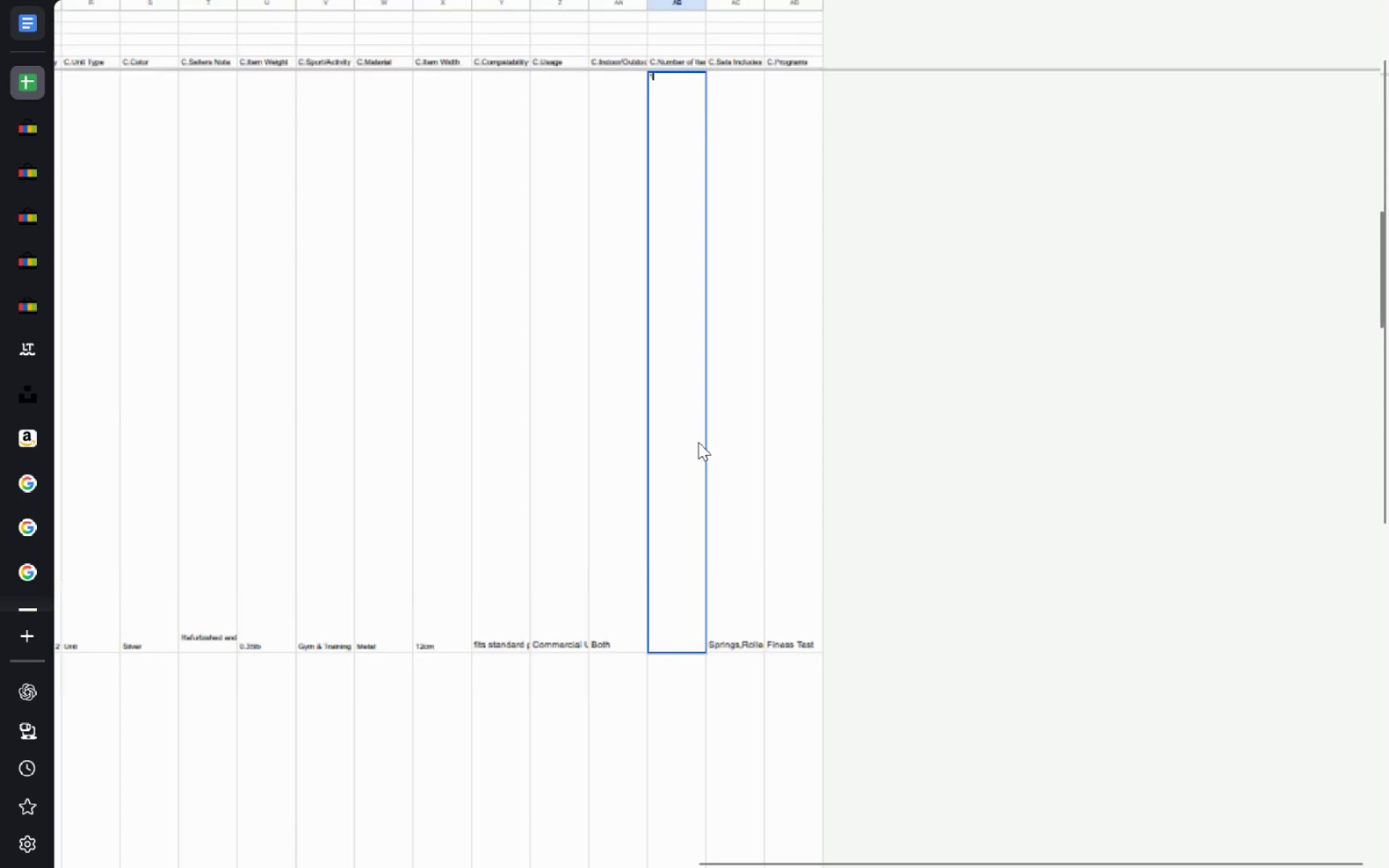 
key(Enter)
 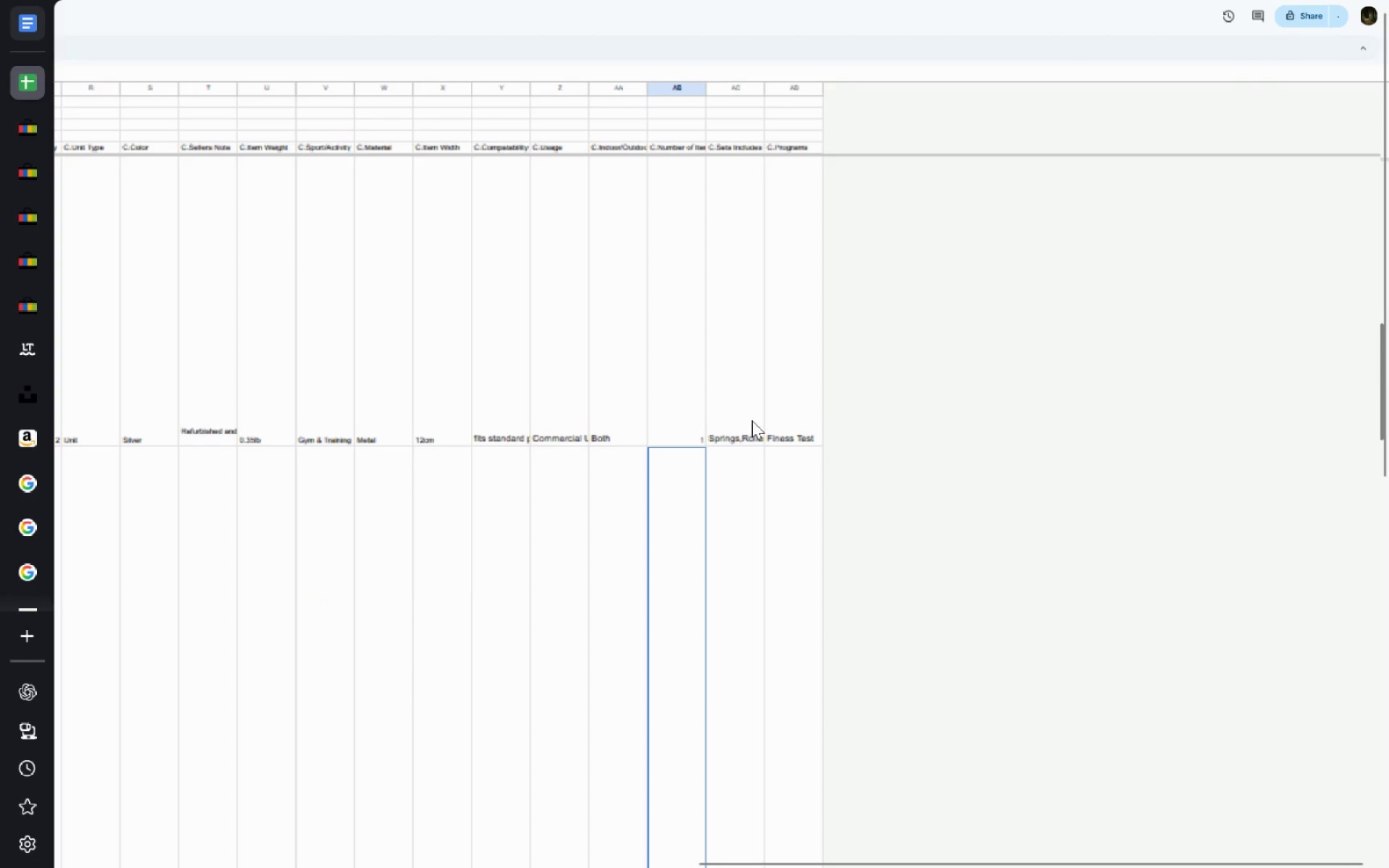 
double_click([752, 420])
 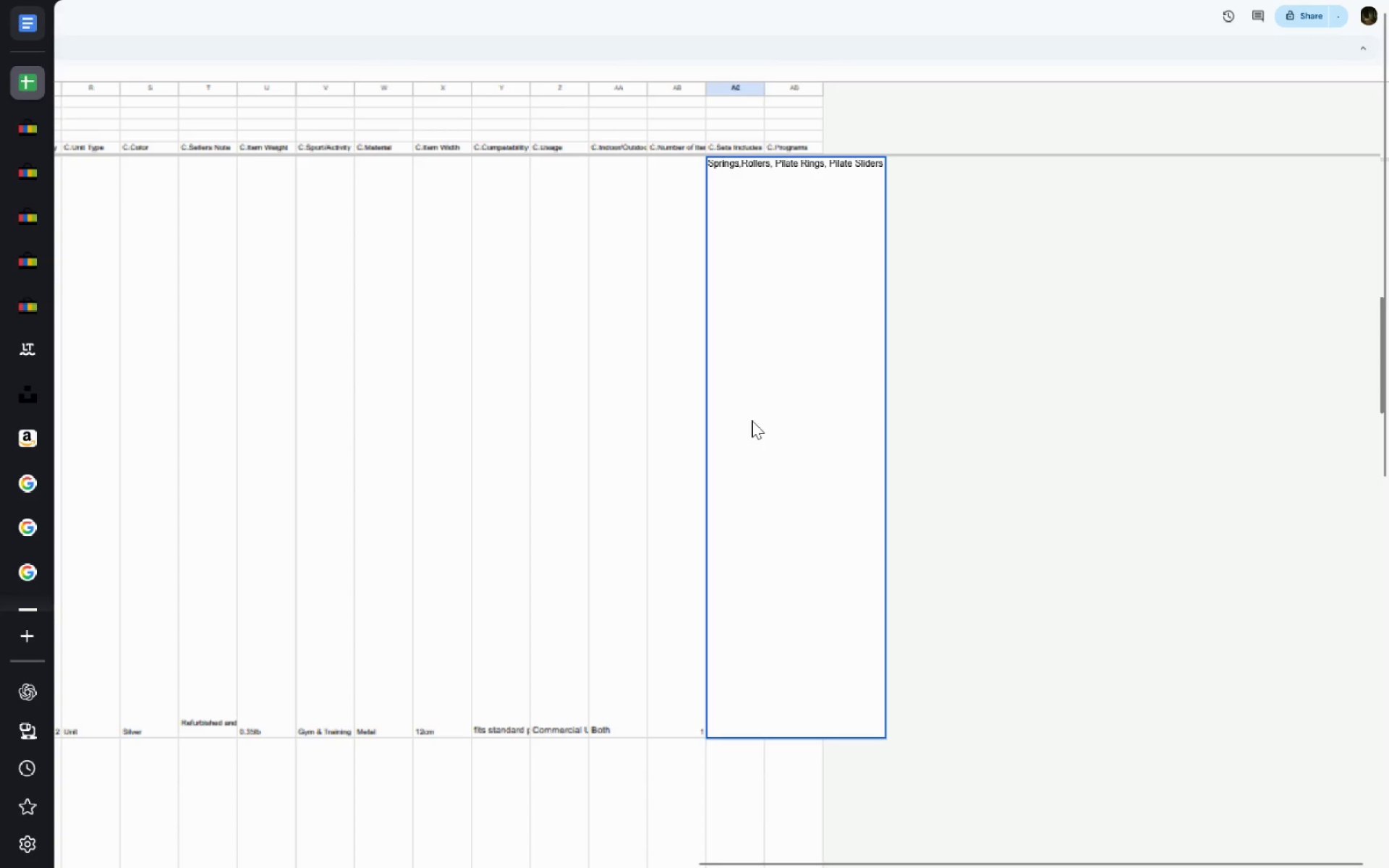 
key(Control+A)
 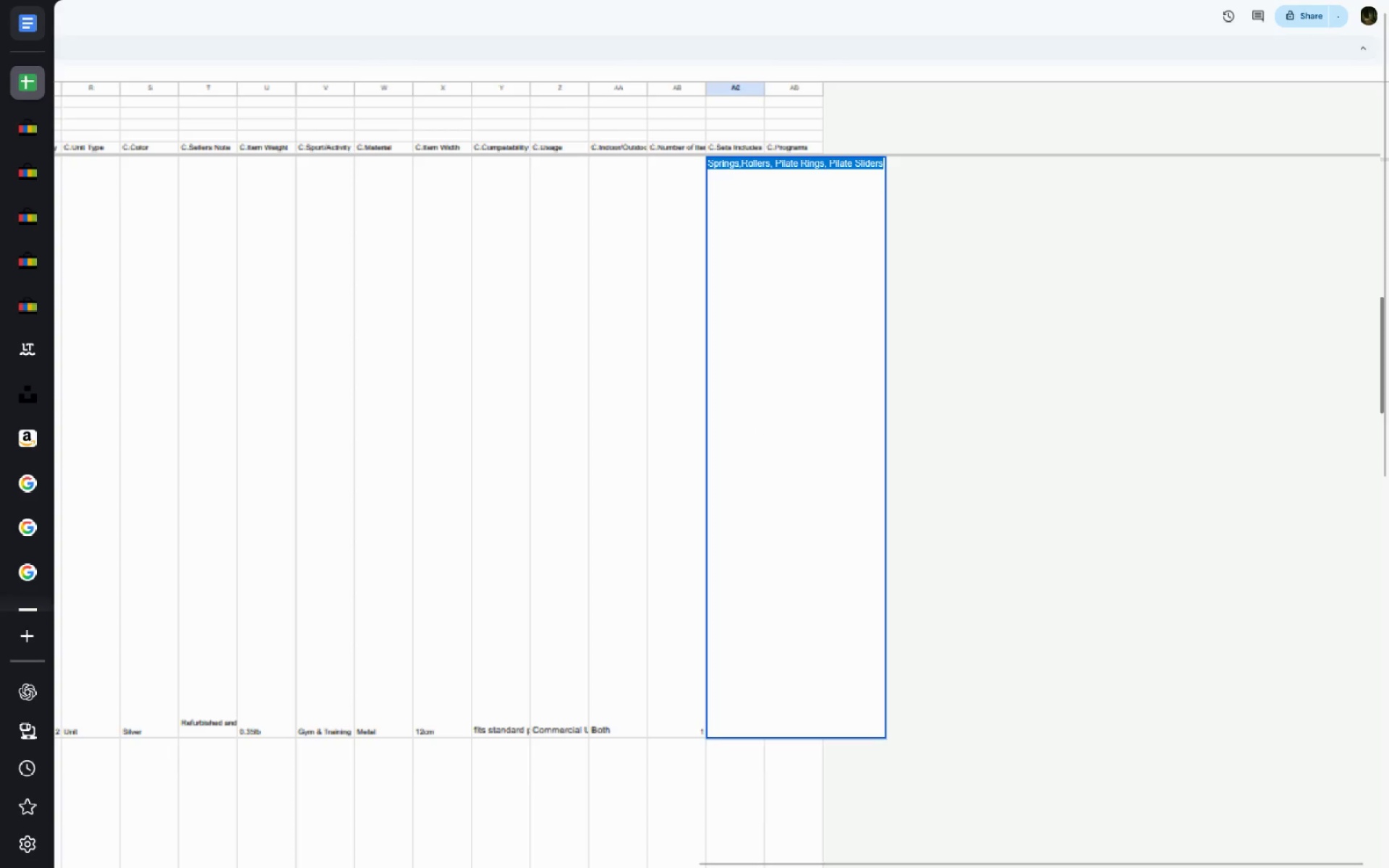 
key(Control+X)
 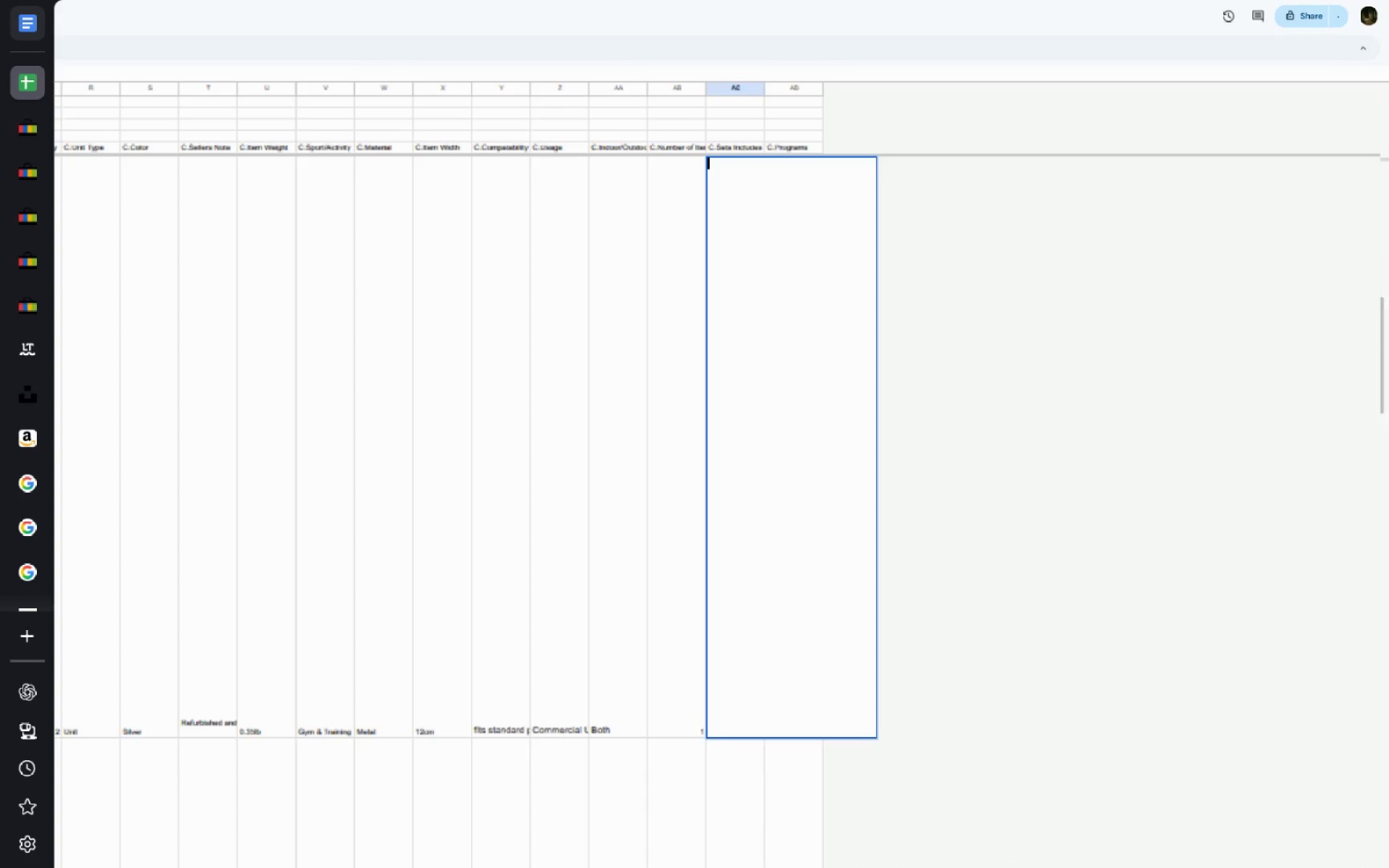 
key(Enter)
 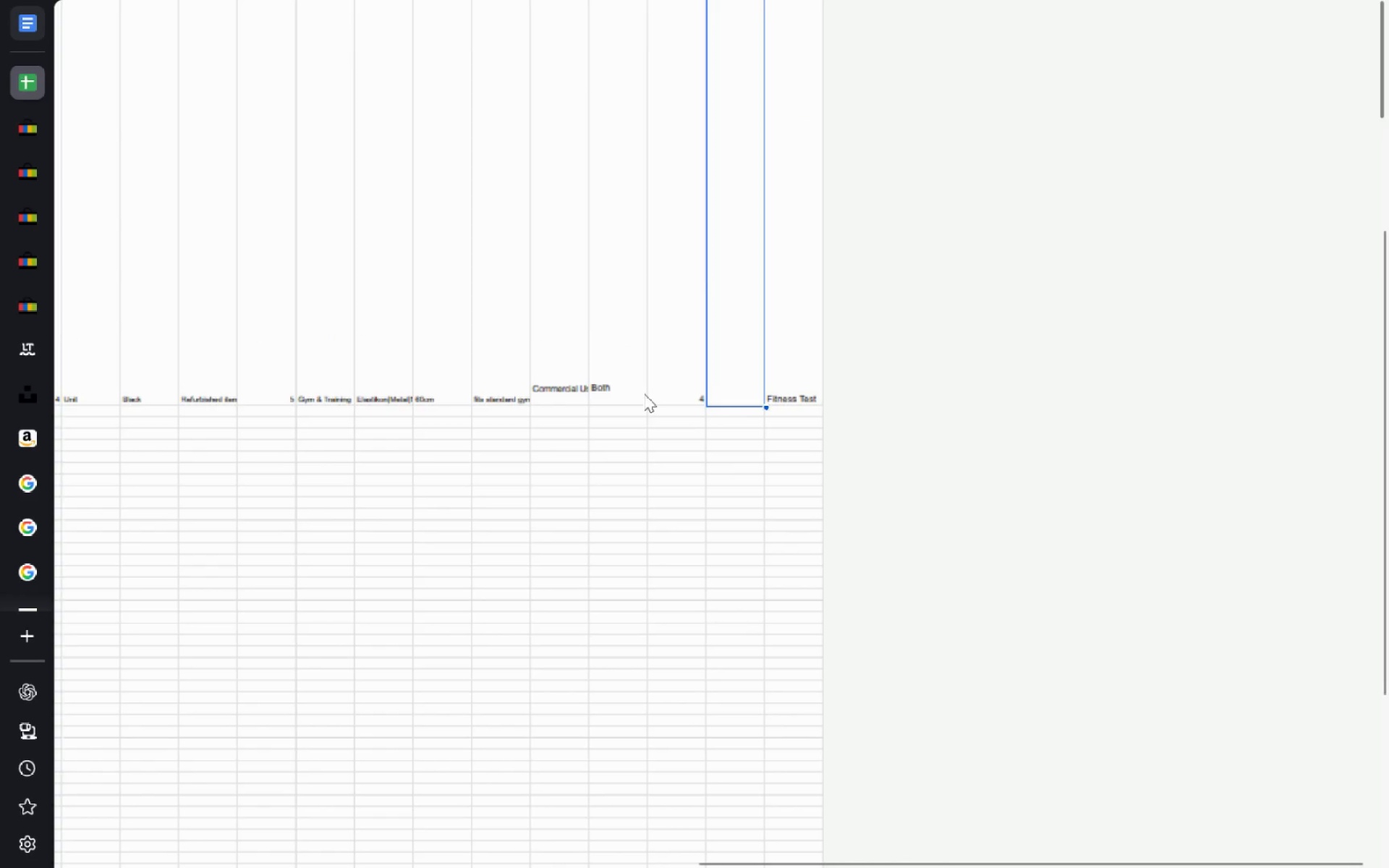 
double_click([715, 366])
 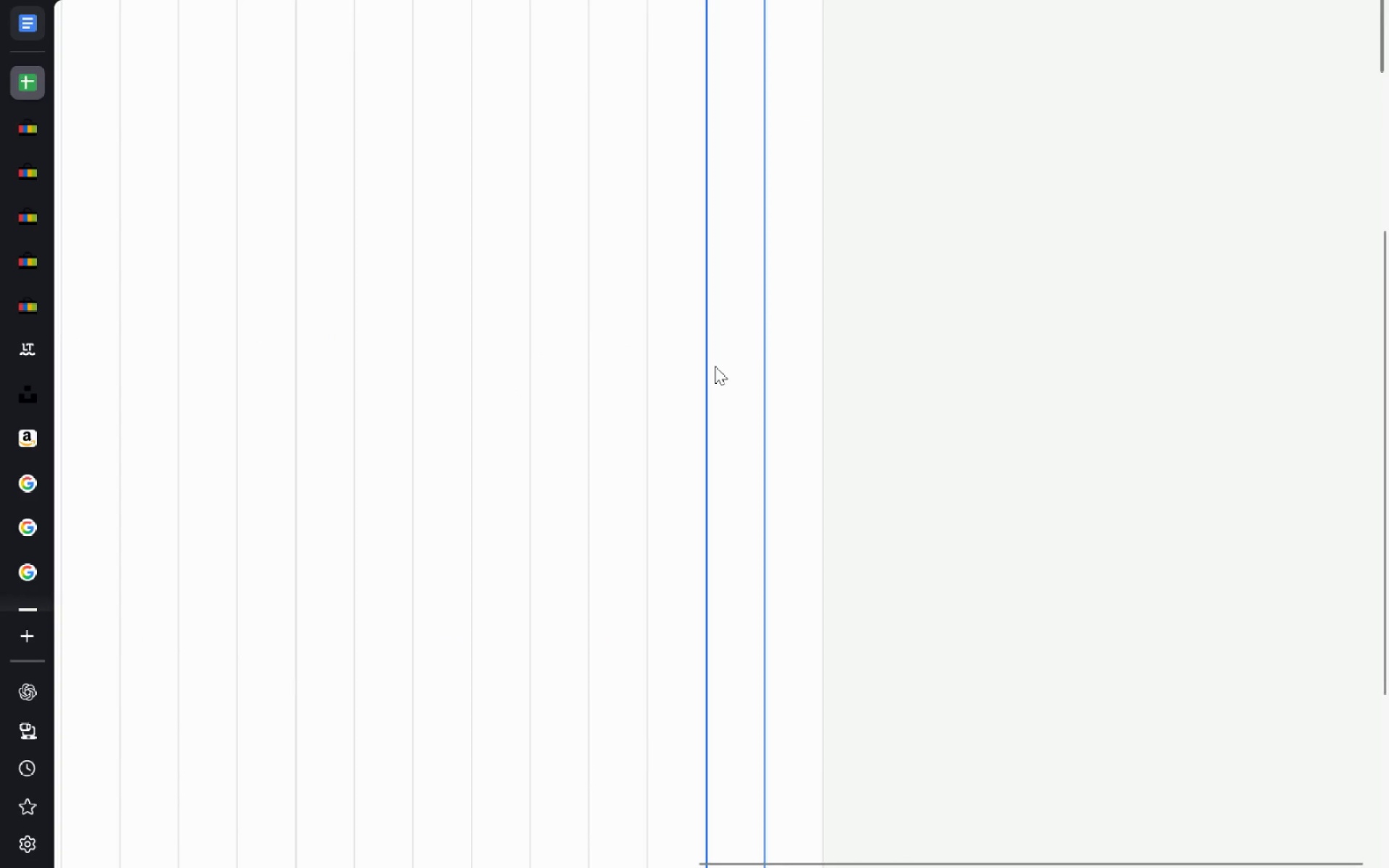 
key(Control+V)
 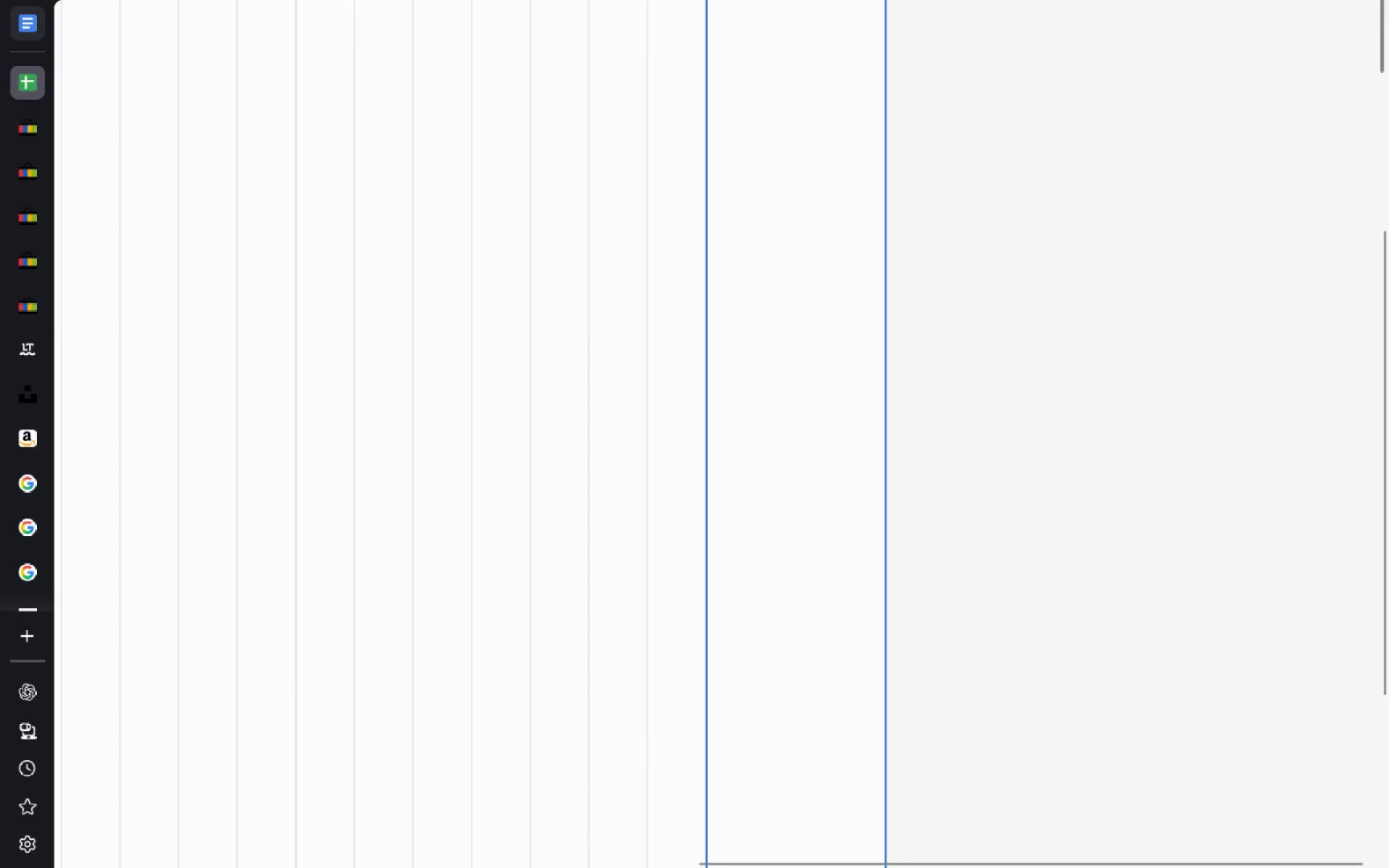 
key(Enter)
 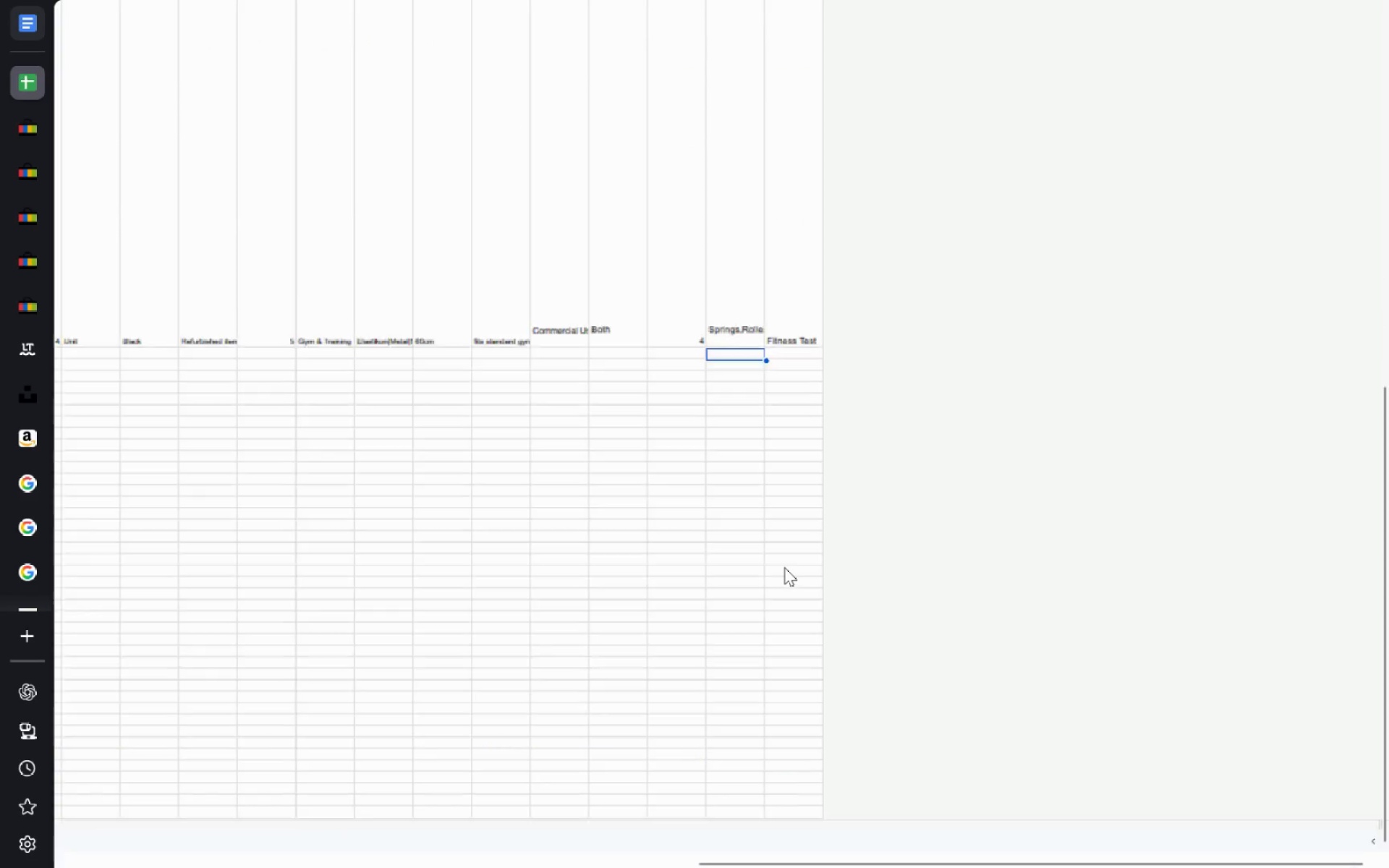 
left_click([803, 361])
 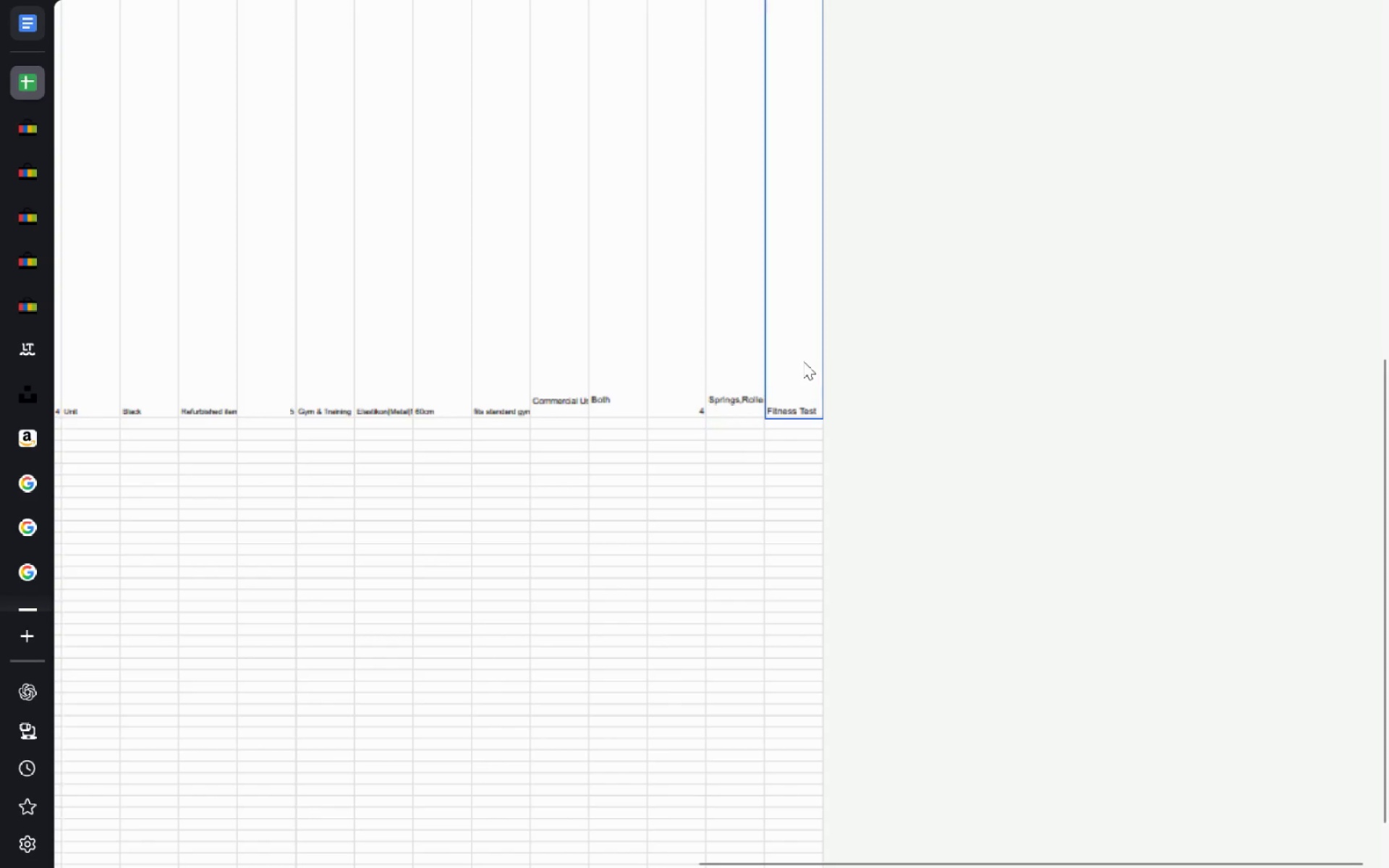 
key(Control+A)
 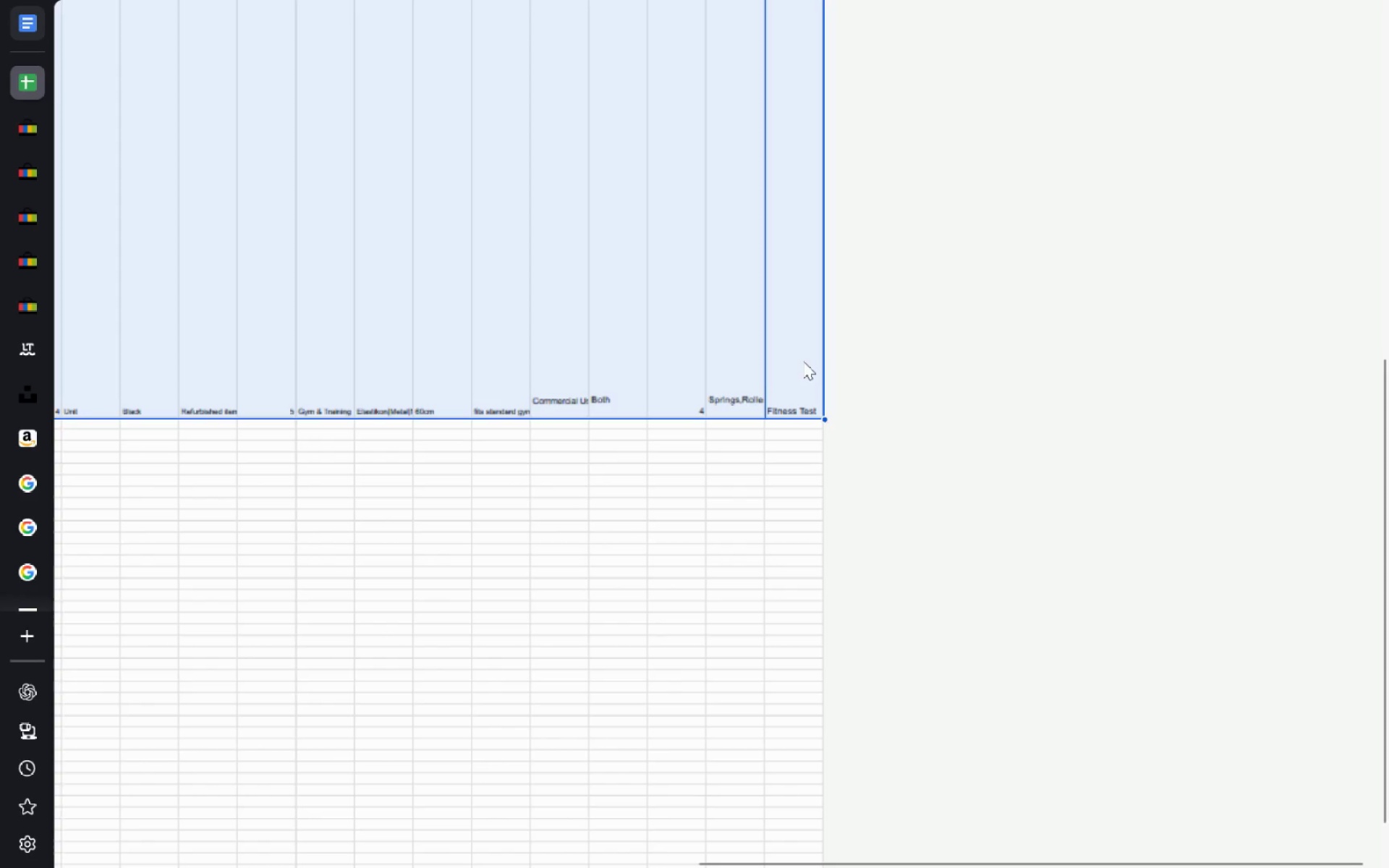 
double_click([803, 361])
 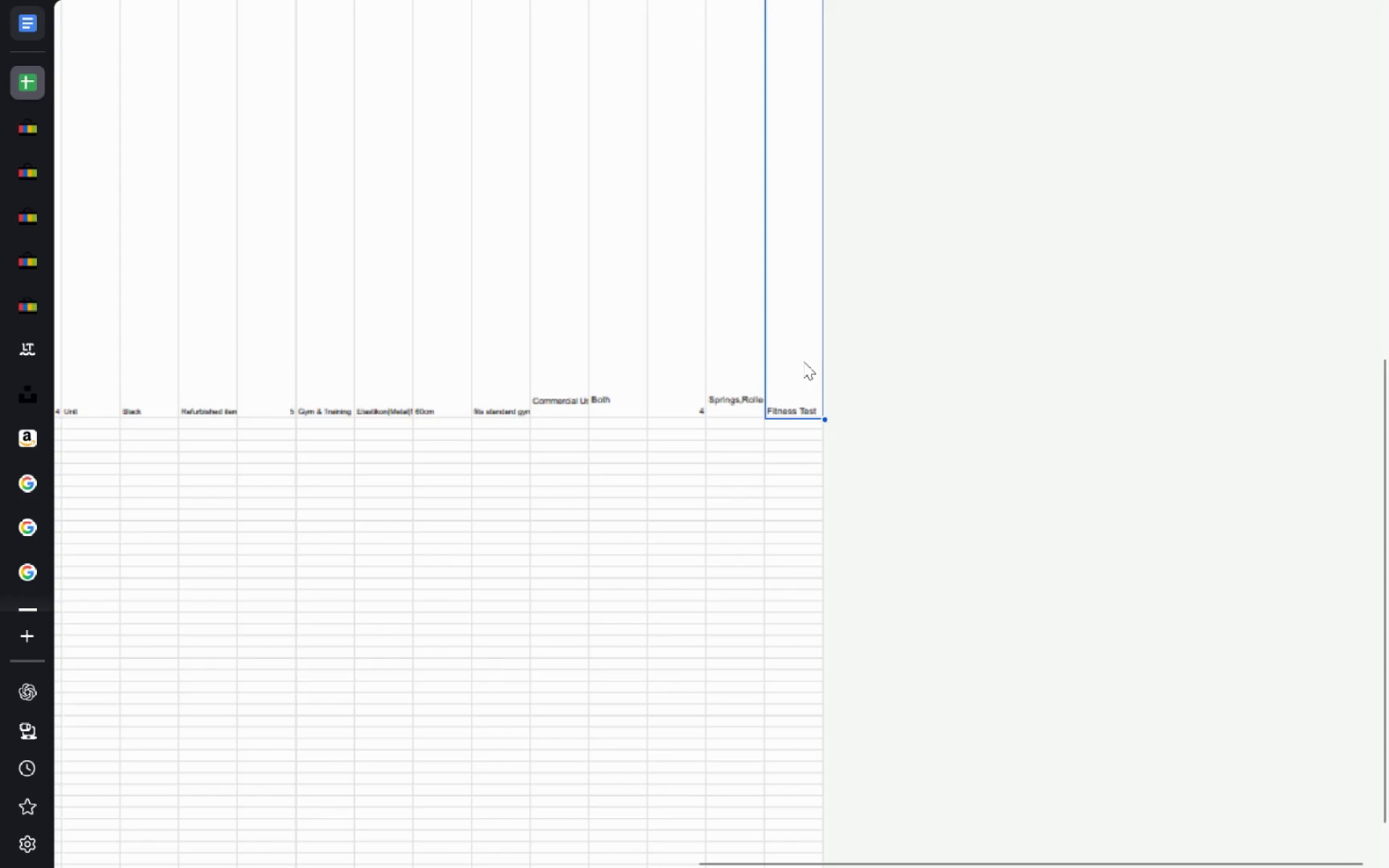 
key(Control+A)
 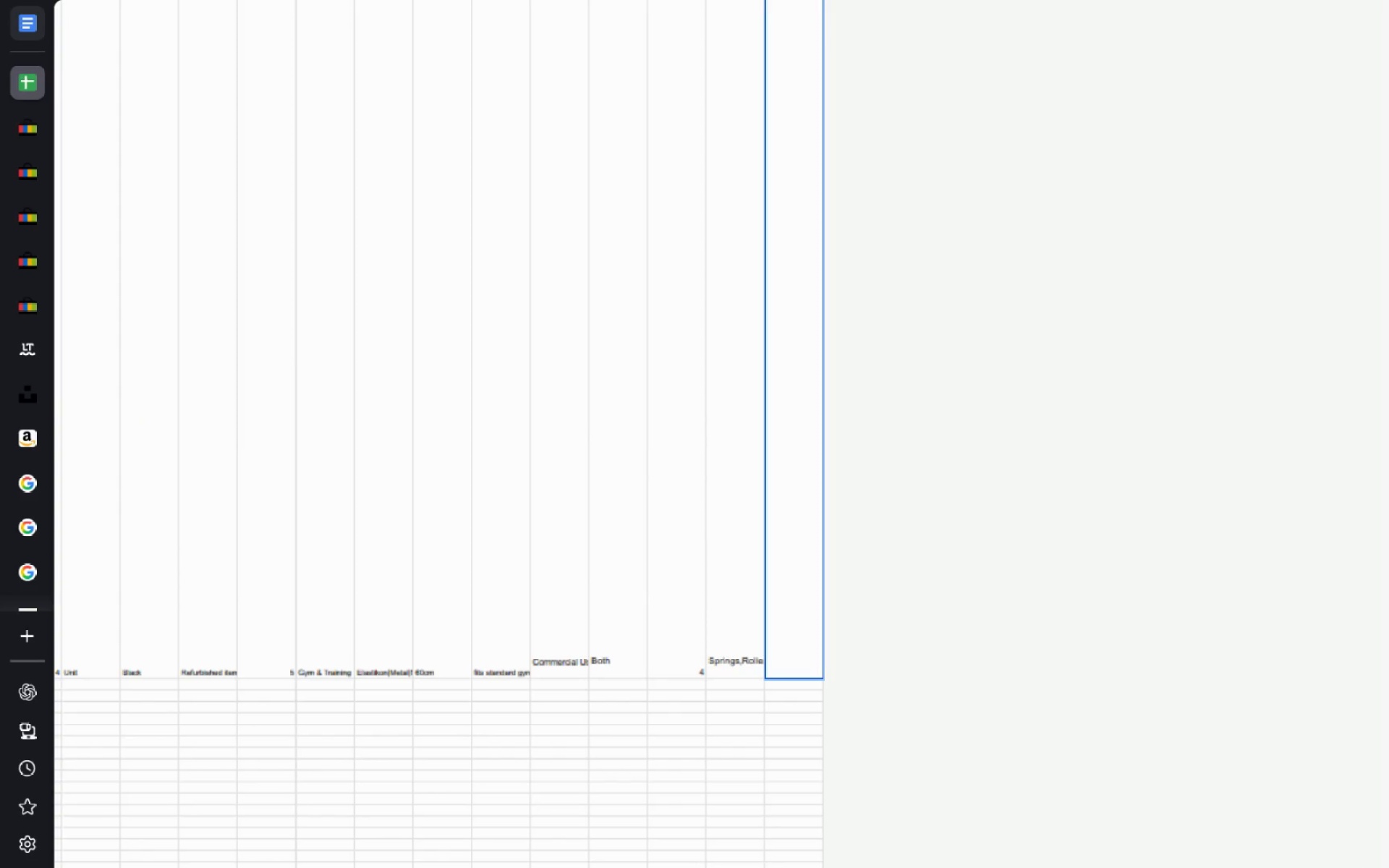 
key(Control+X)
 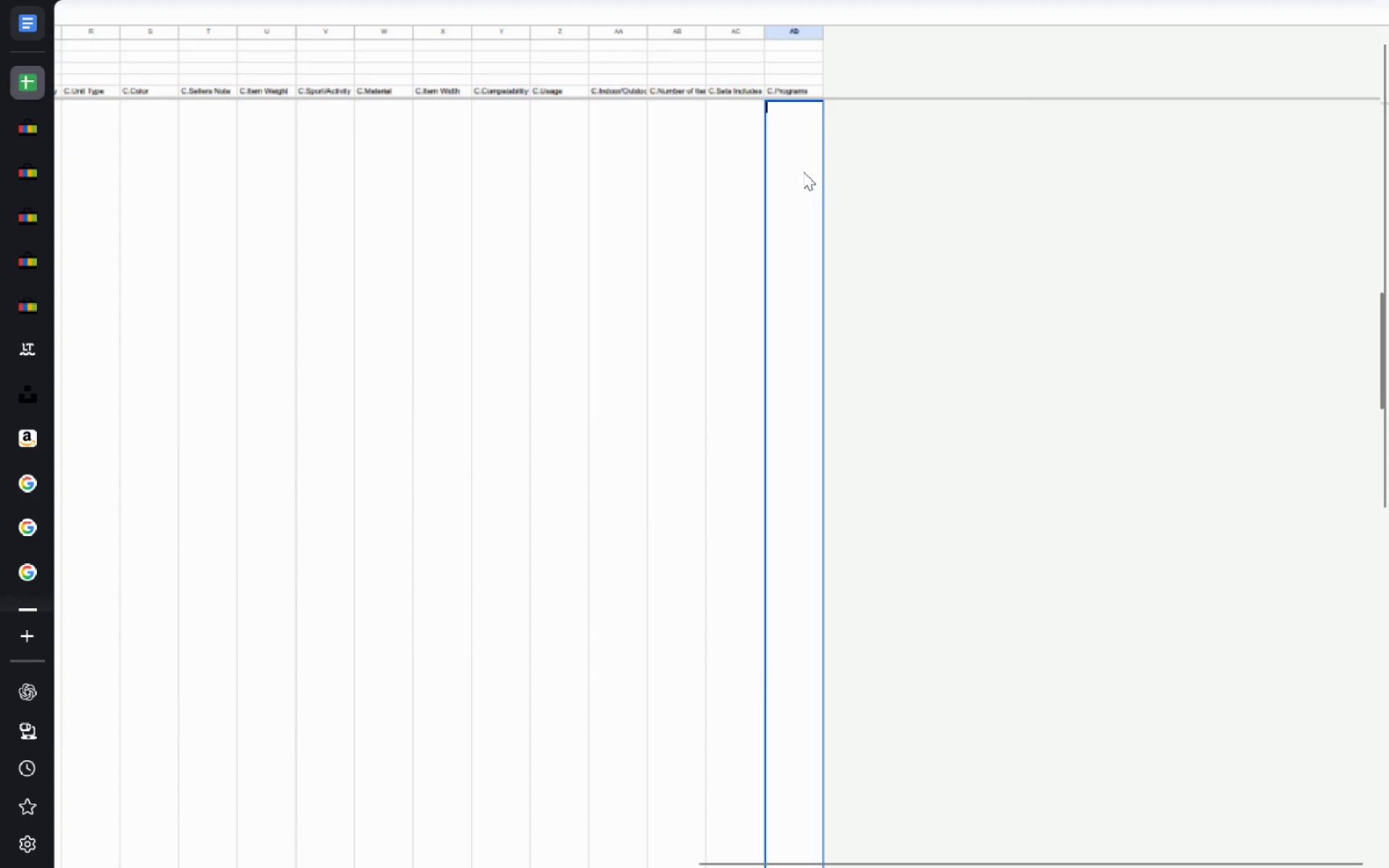 
key(Control+Z)
 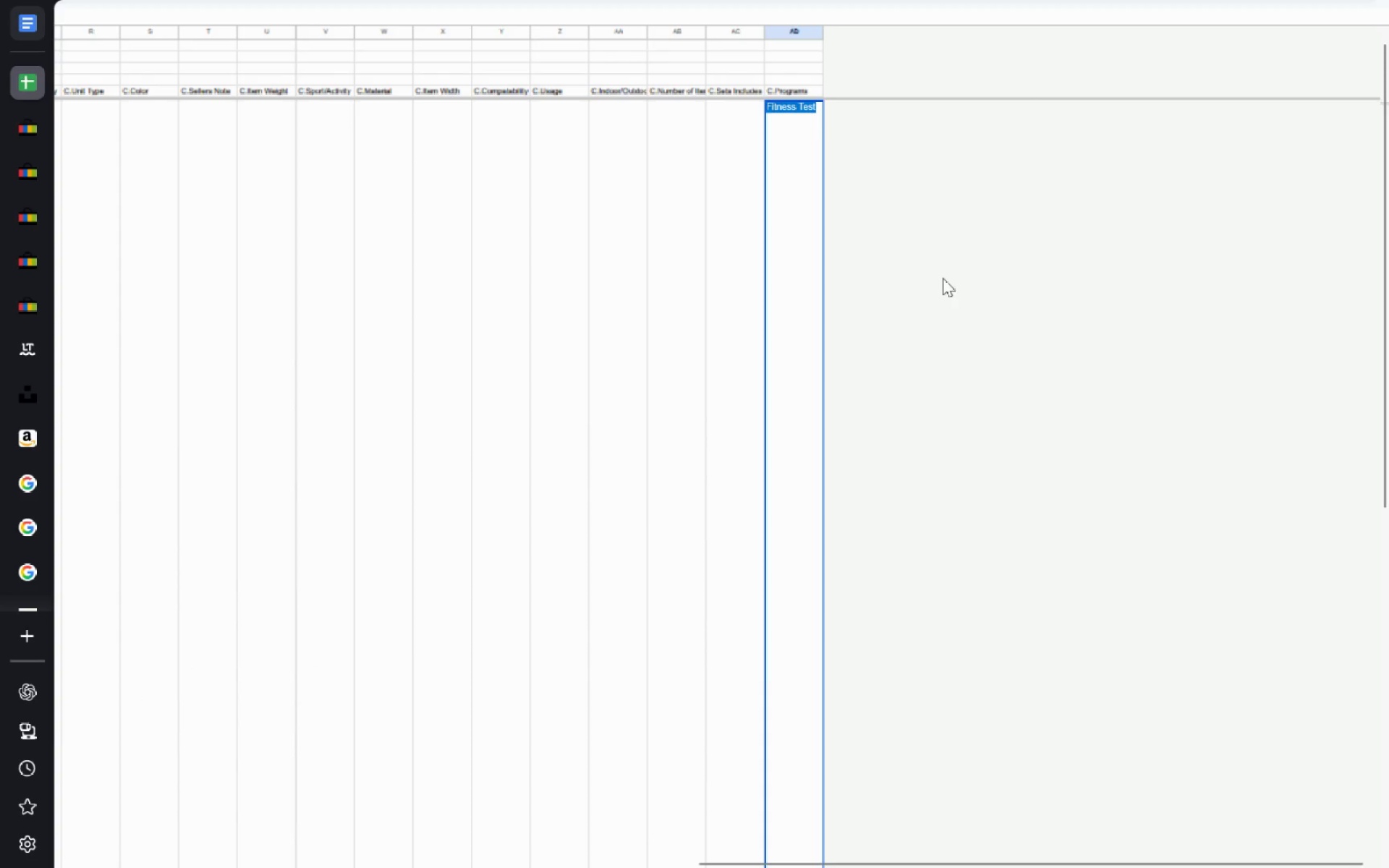 
left_click([943, 278])
 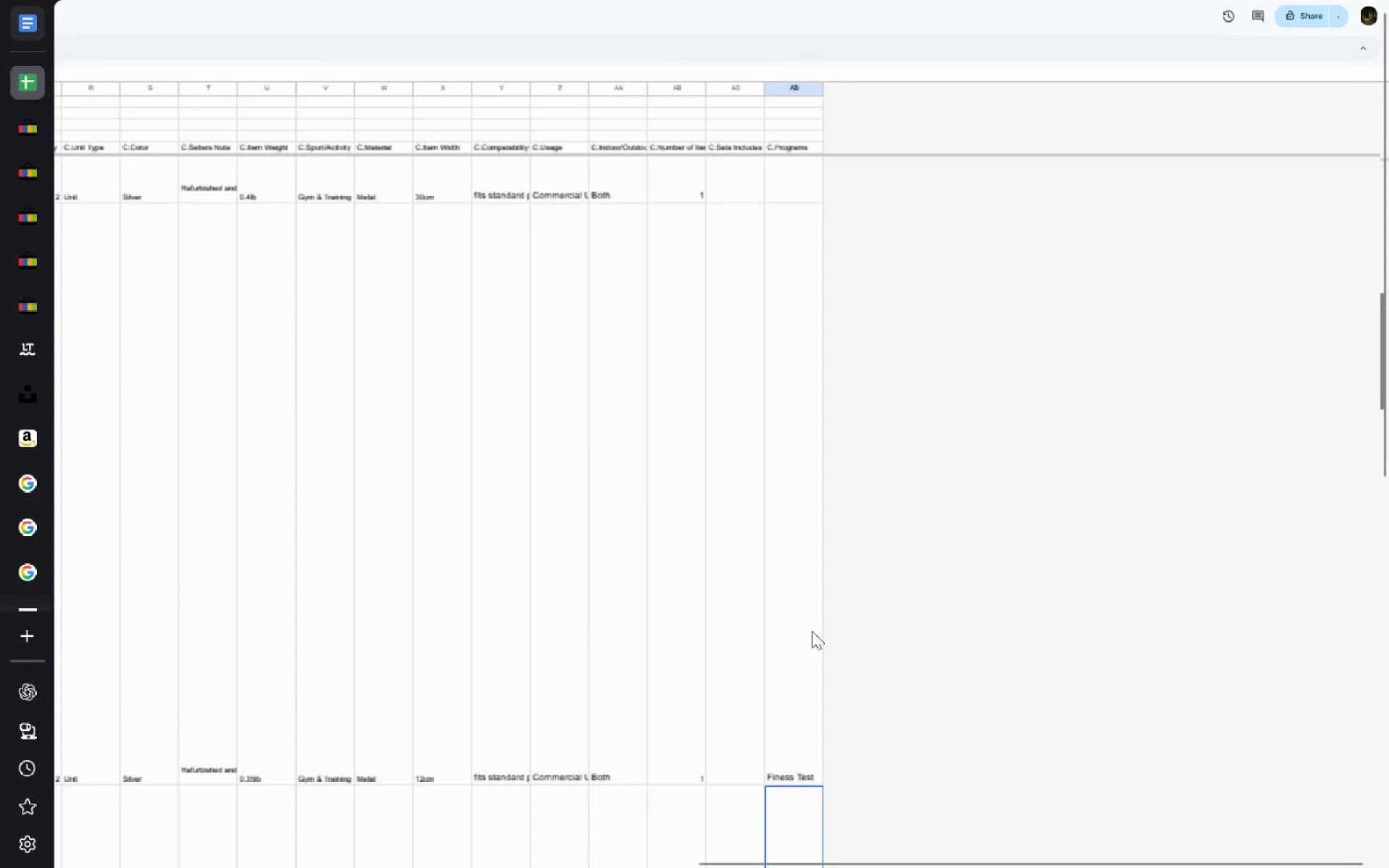 
double_click([805, 637])
 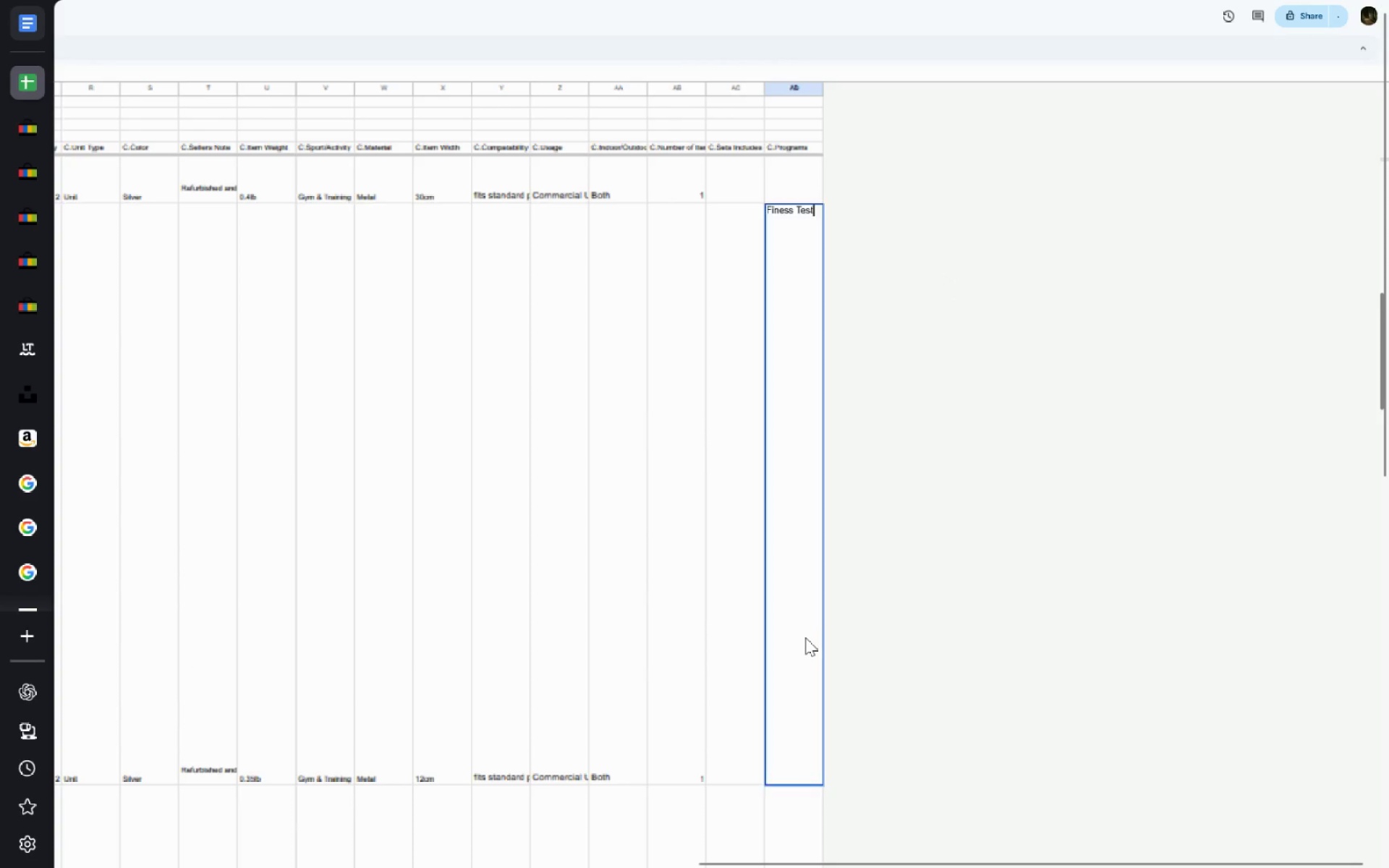 
key(Control+A)
 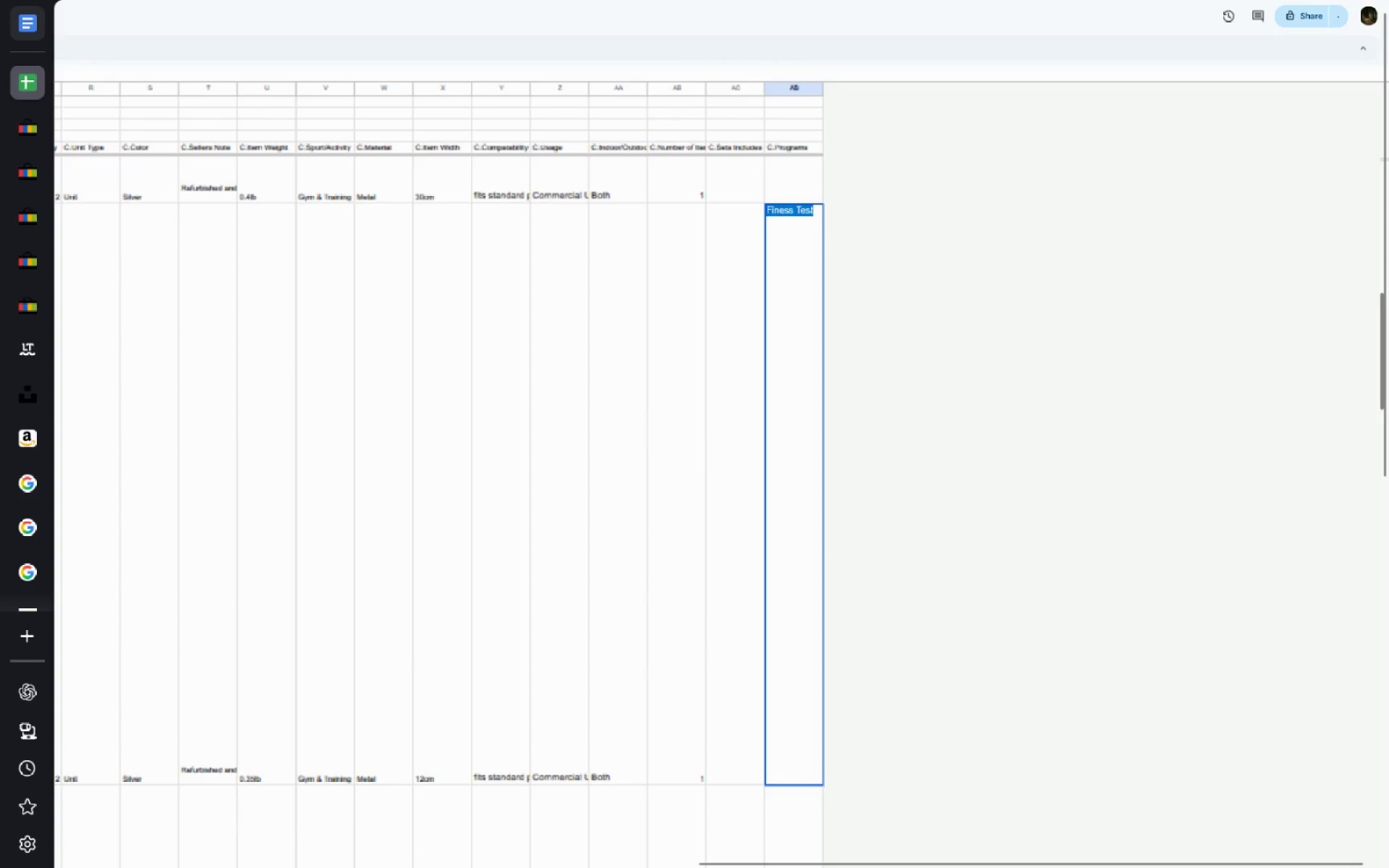 
key(Backspace)
 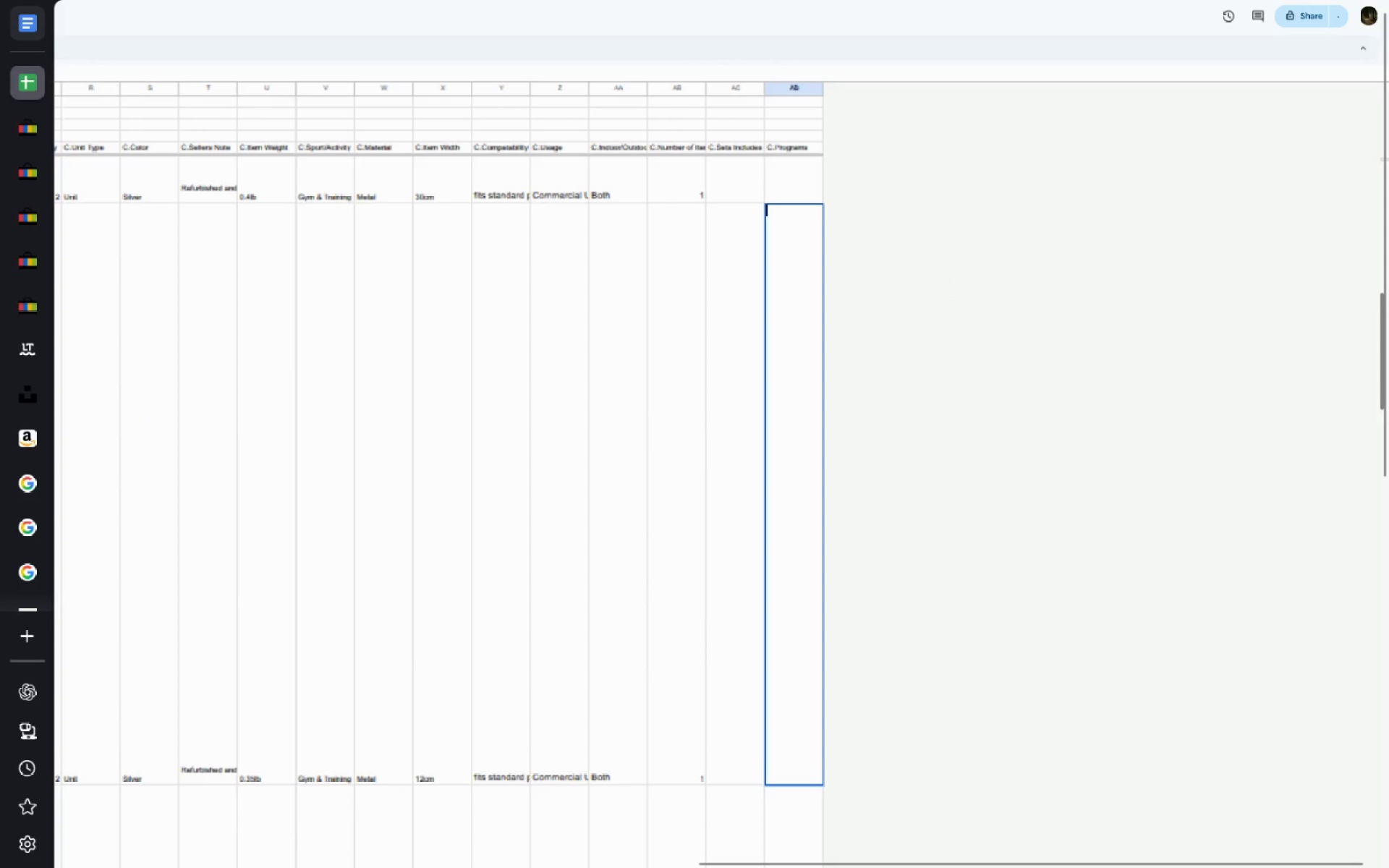 
key(Shift+ShiftRight)
 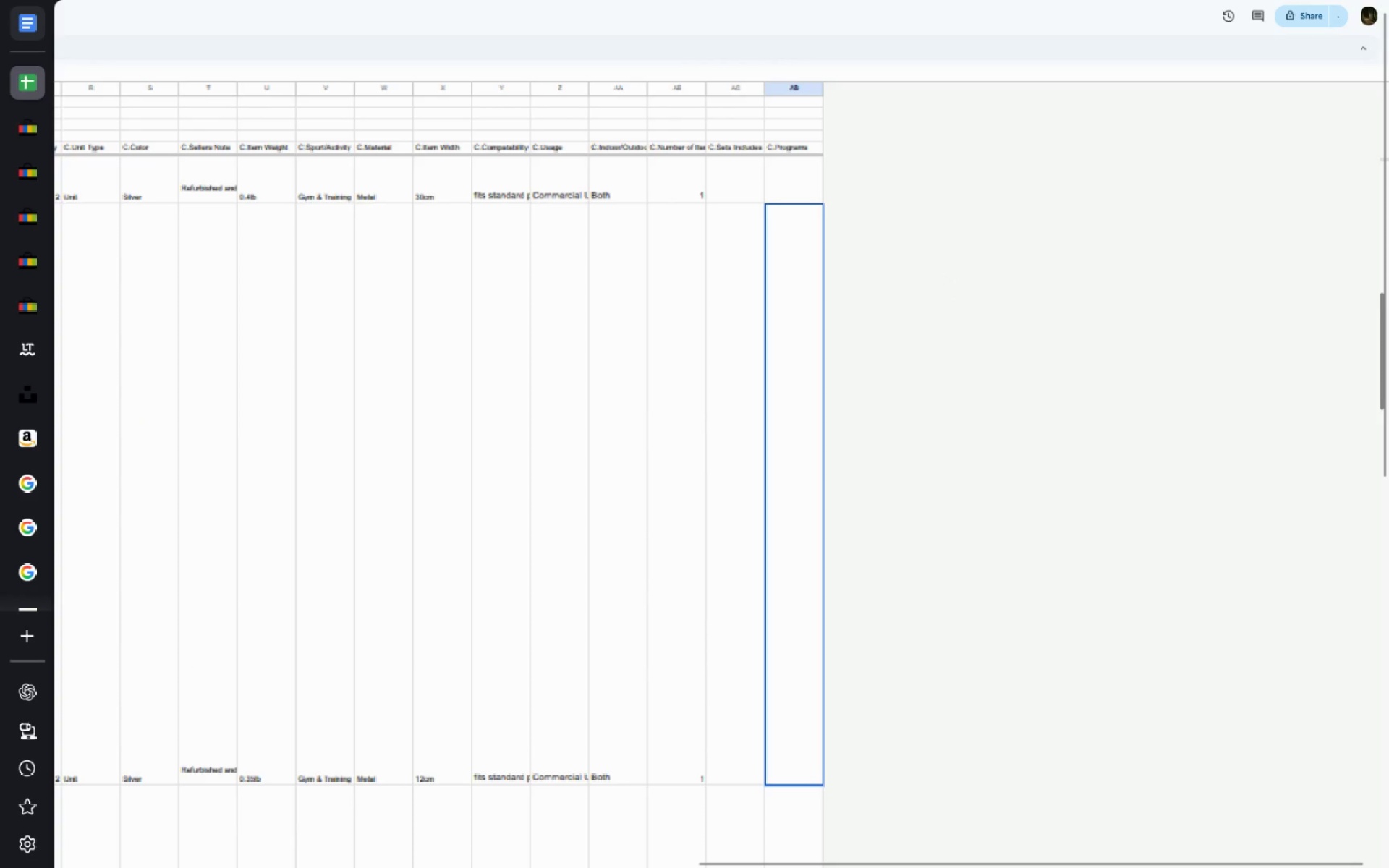 
key(Enter)
 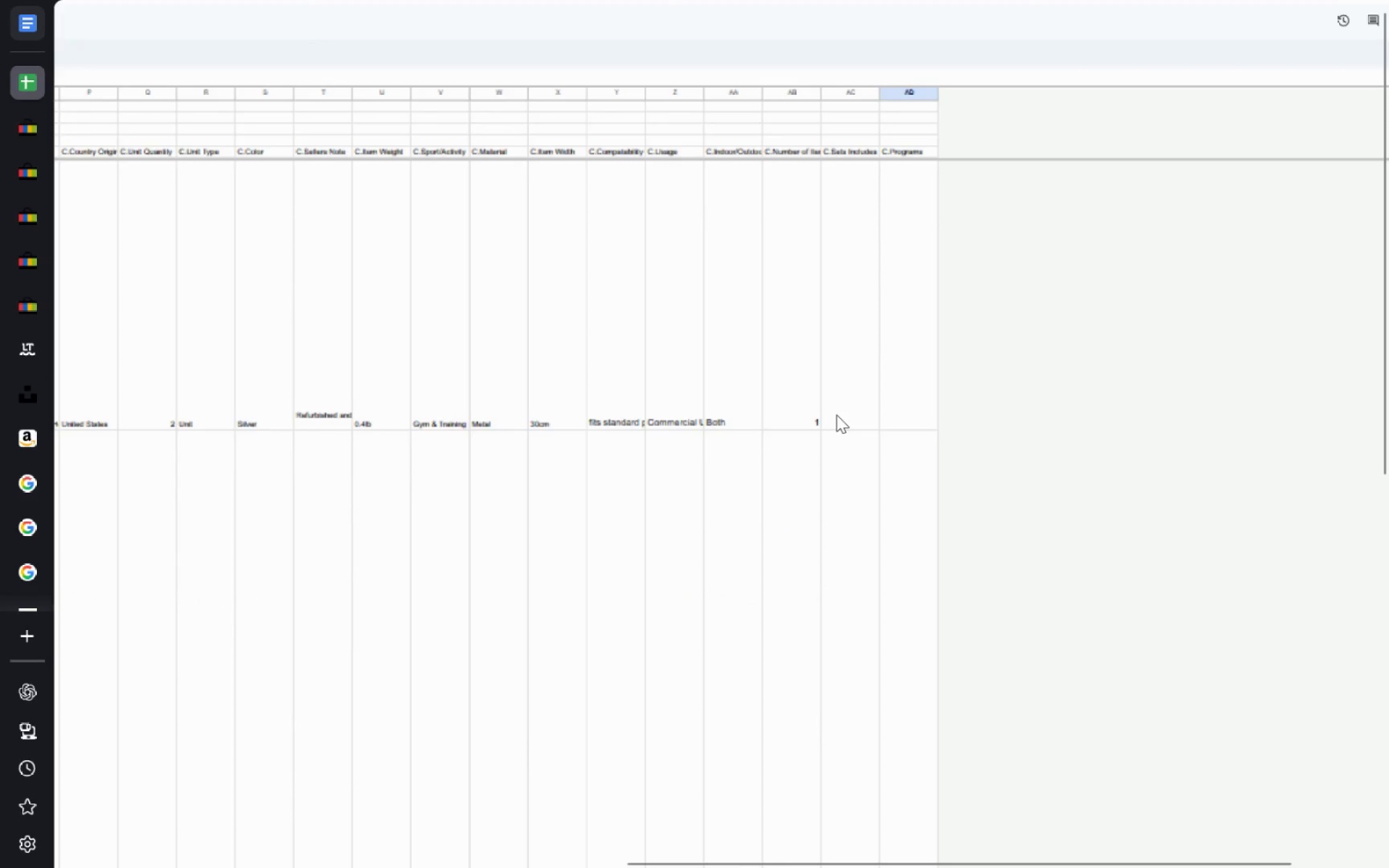 
wait(5.22)
 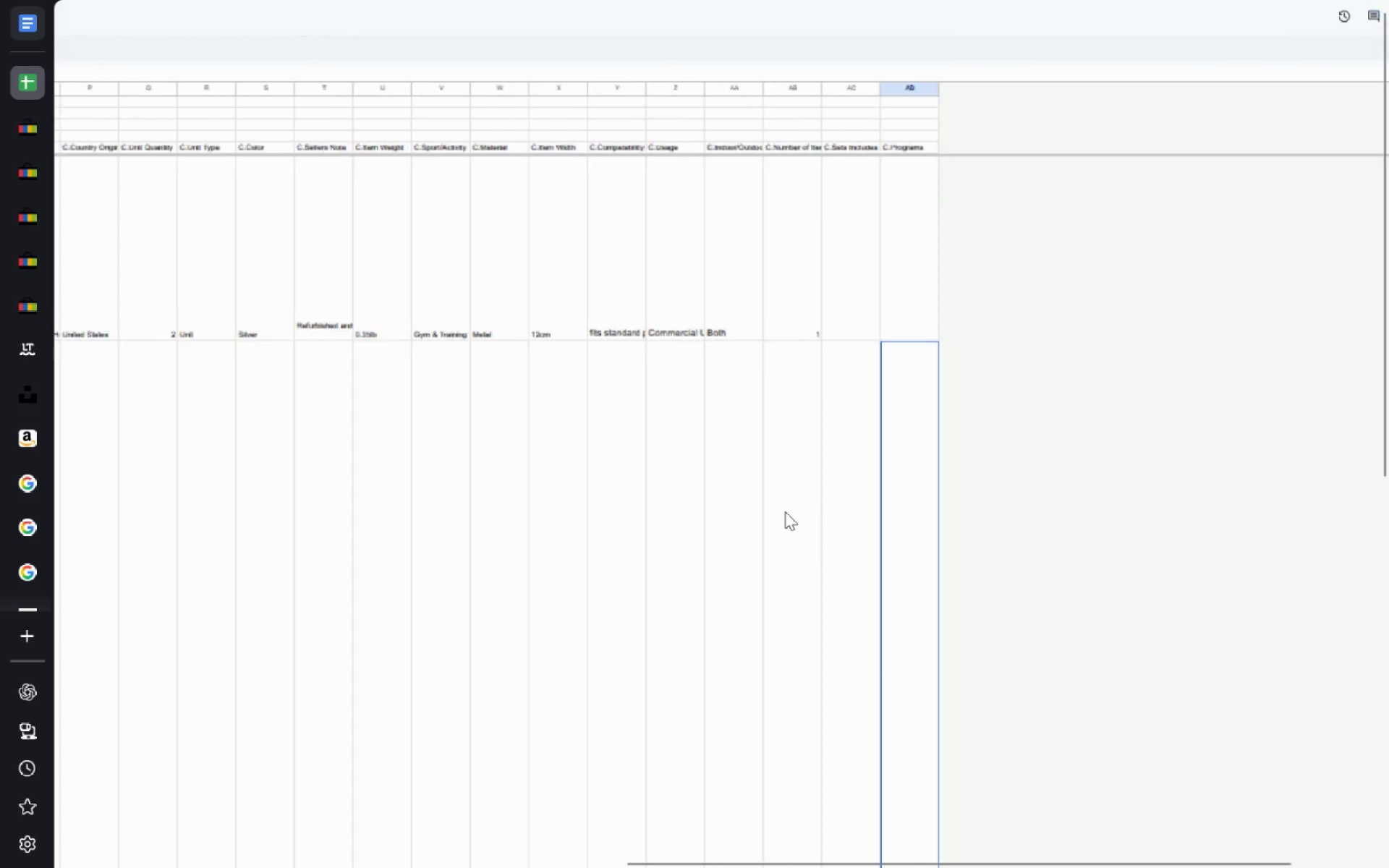 
mouse_move([541, 385])
 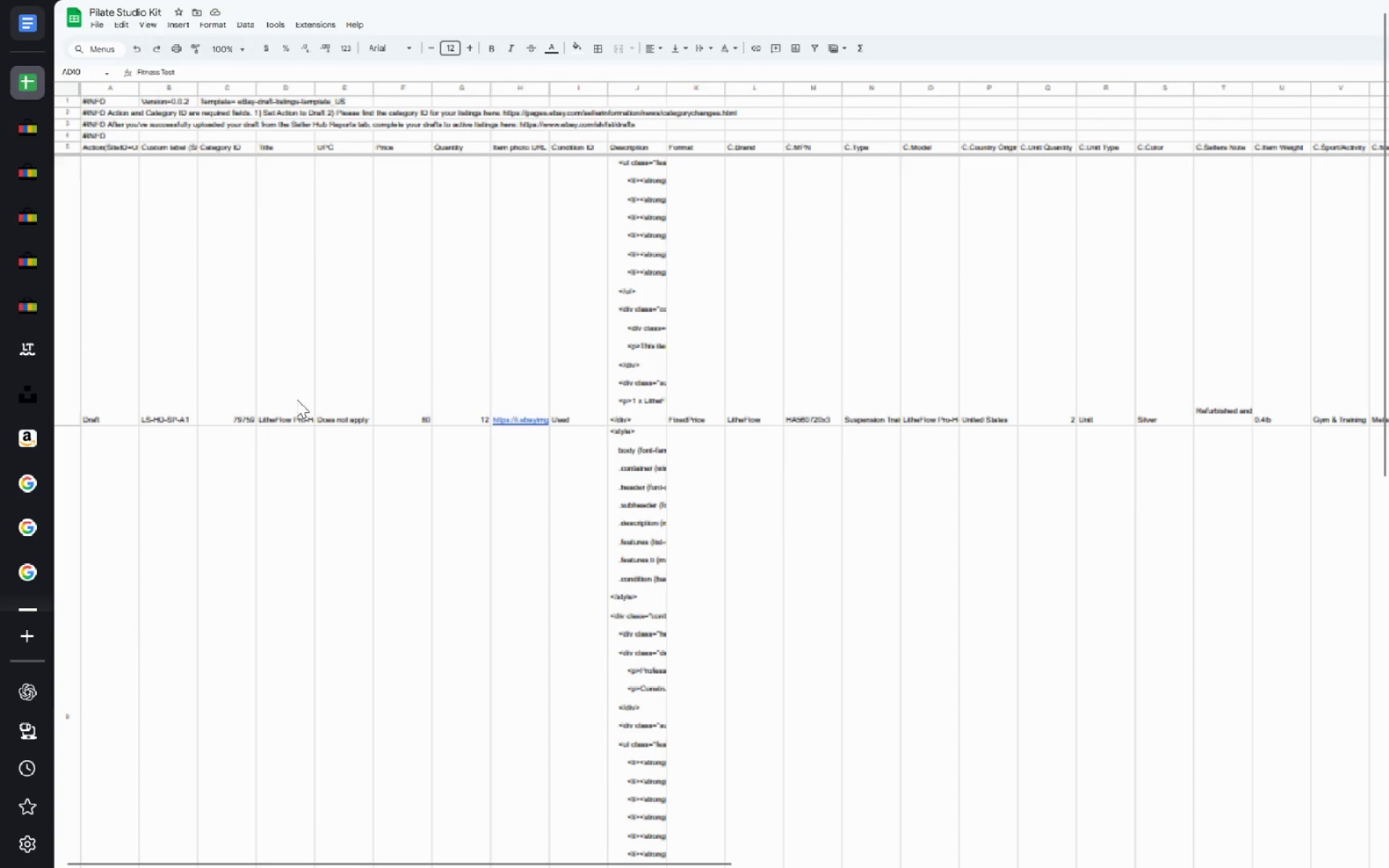 
double_click([295, 399])
 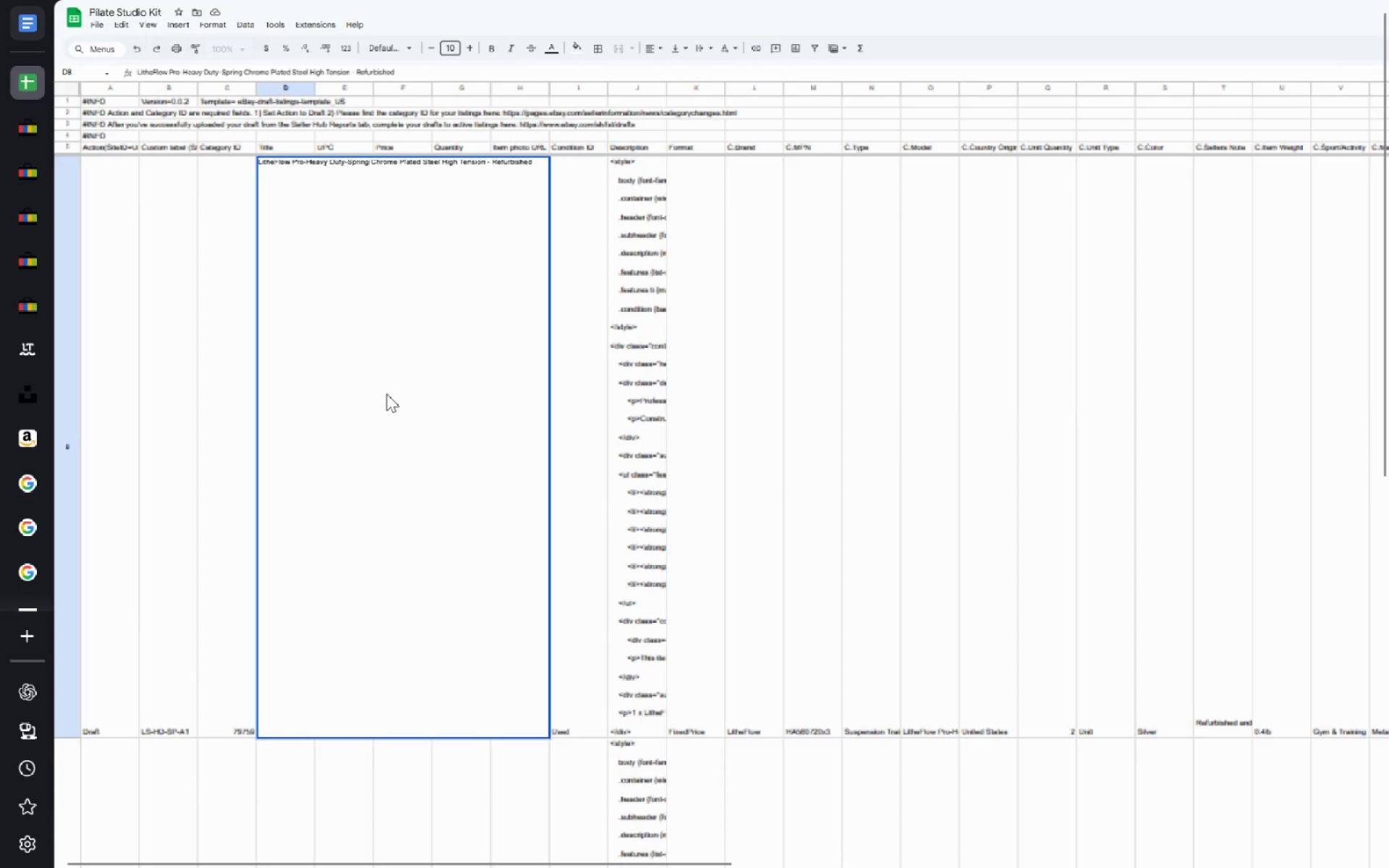 
left_click([875, 384])
 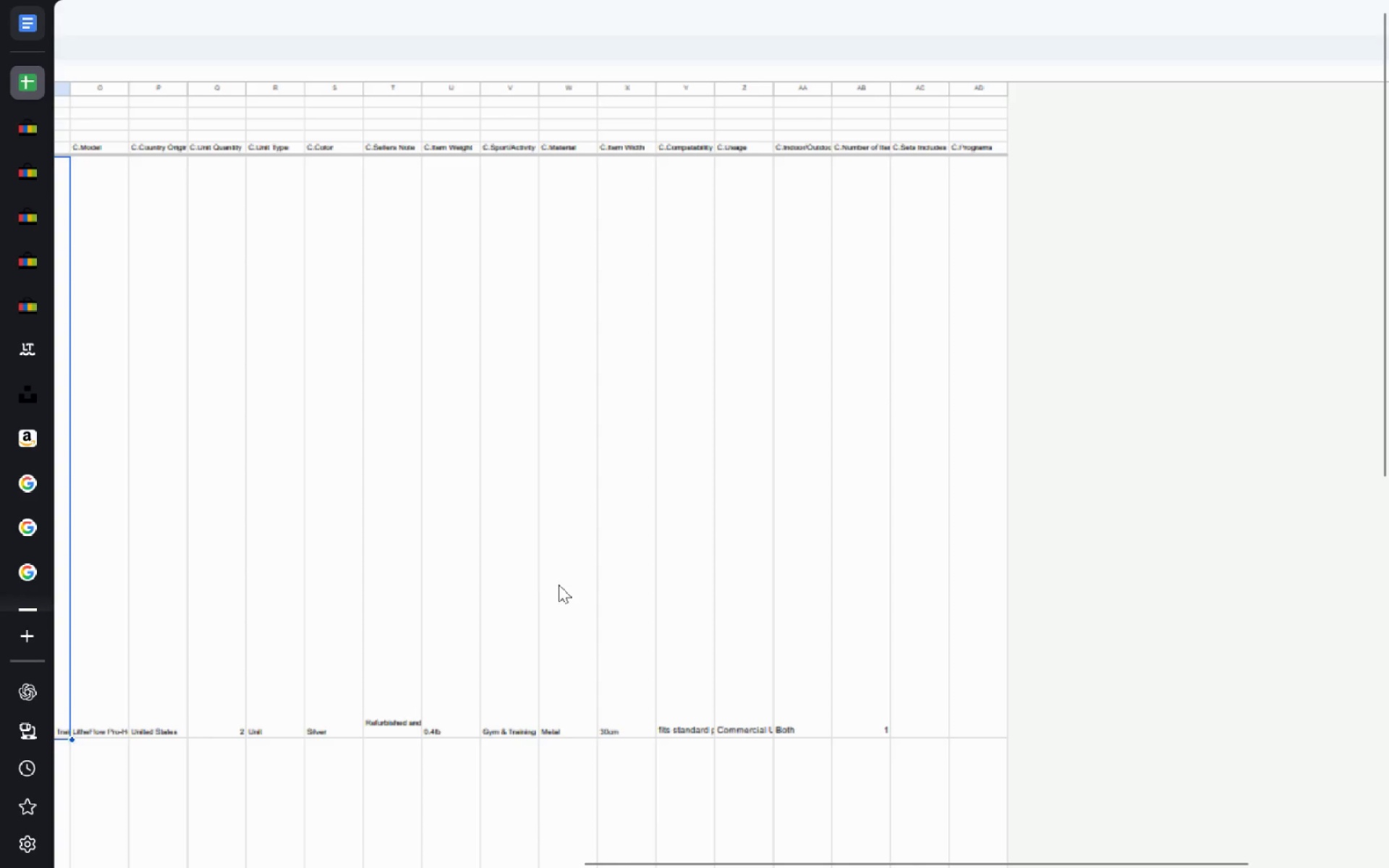 
wait(6.56)
 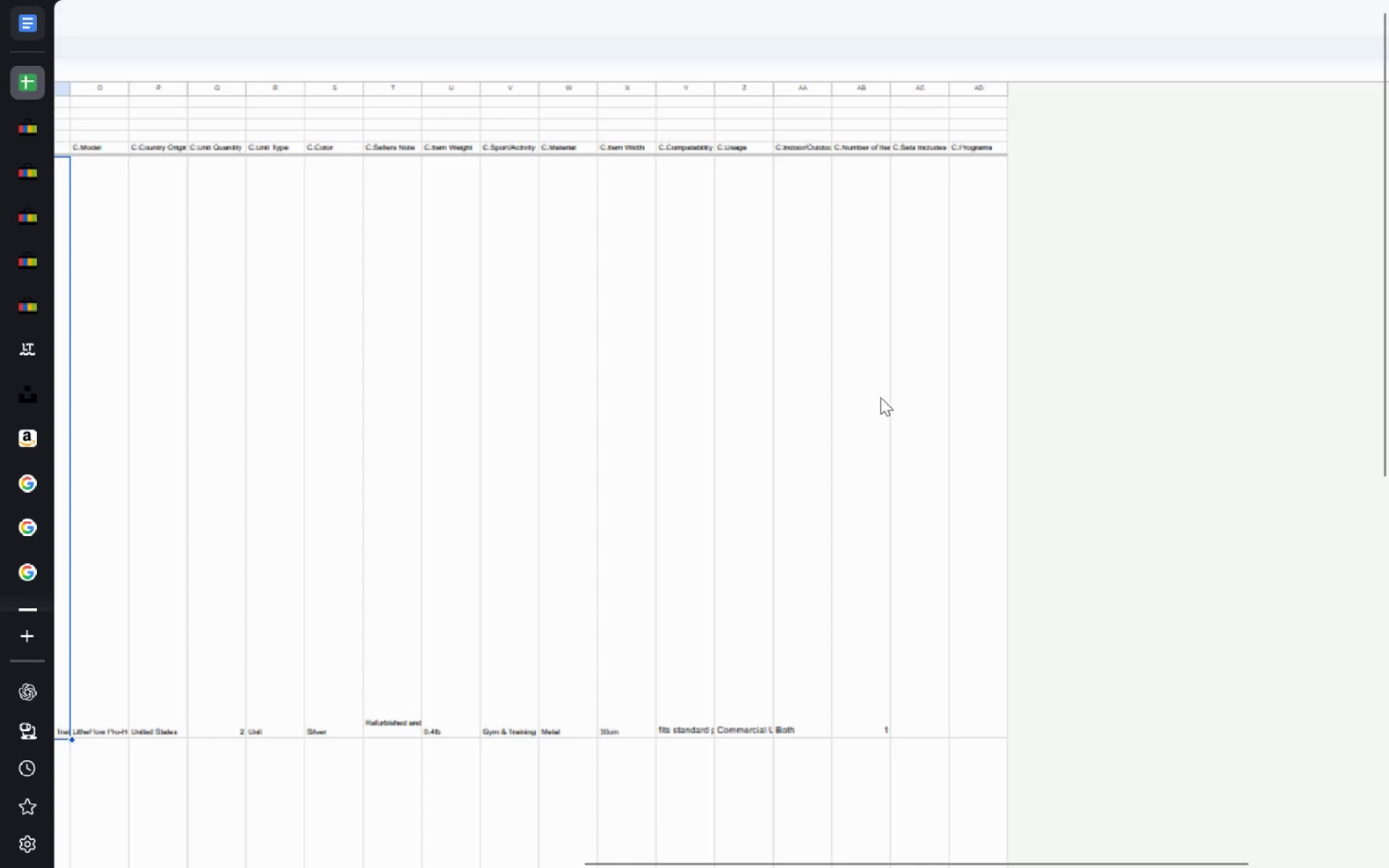 
double_click([971, 670])
 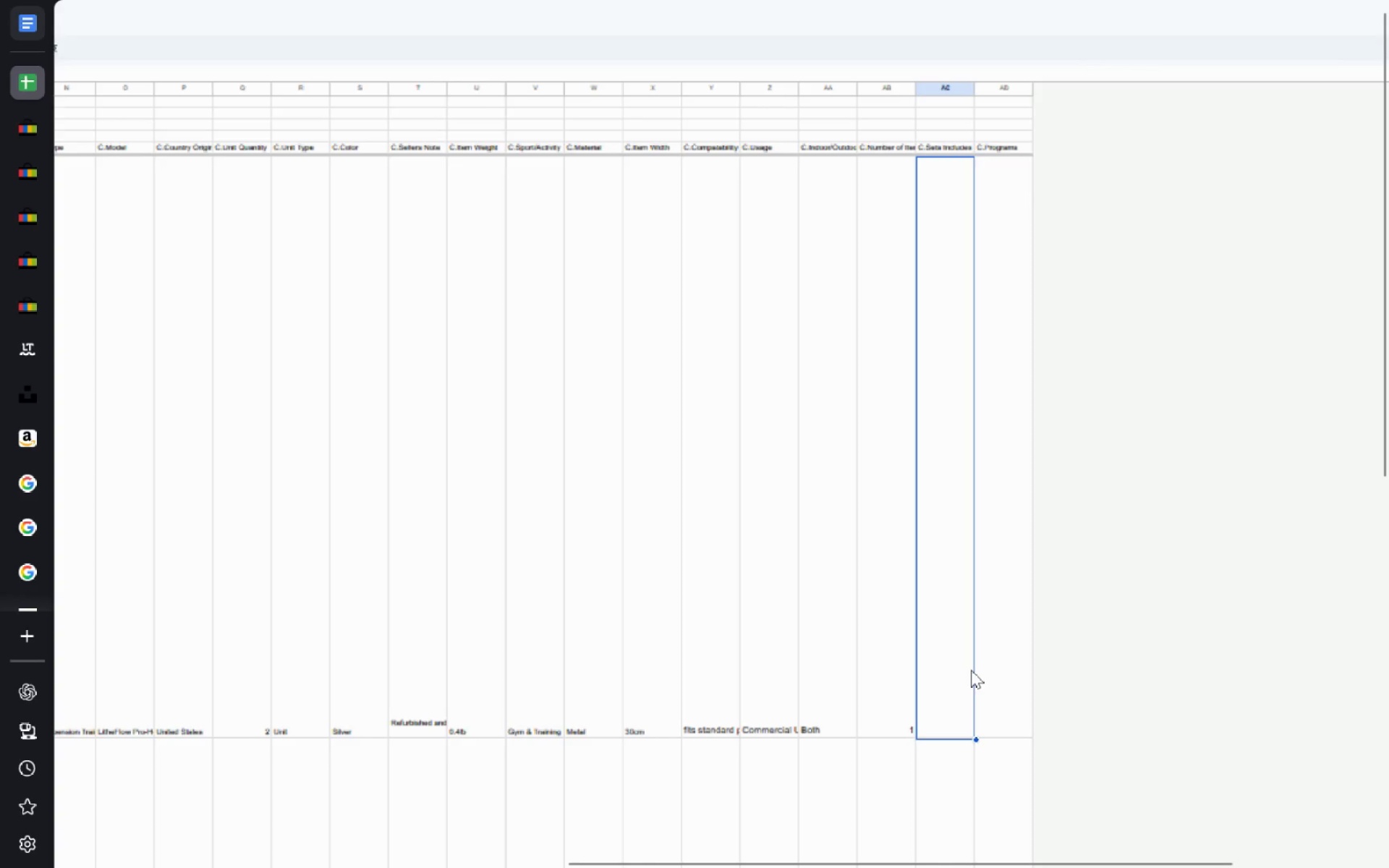 
type(Spring)
 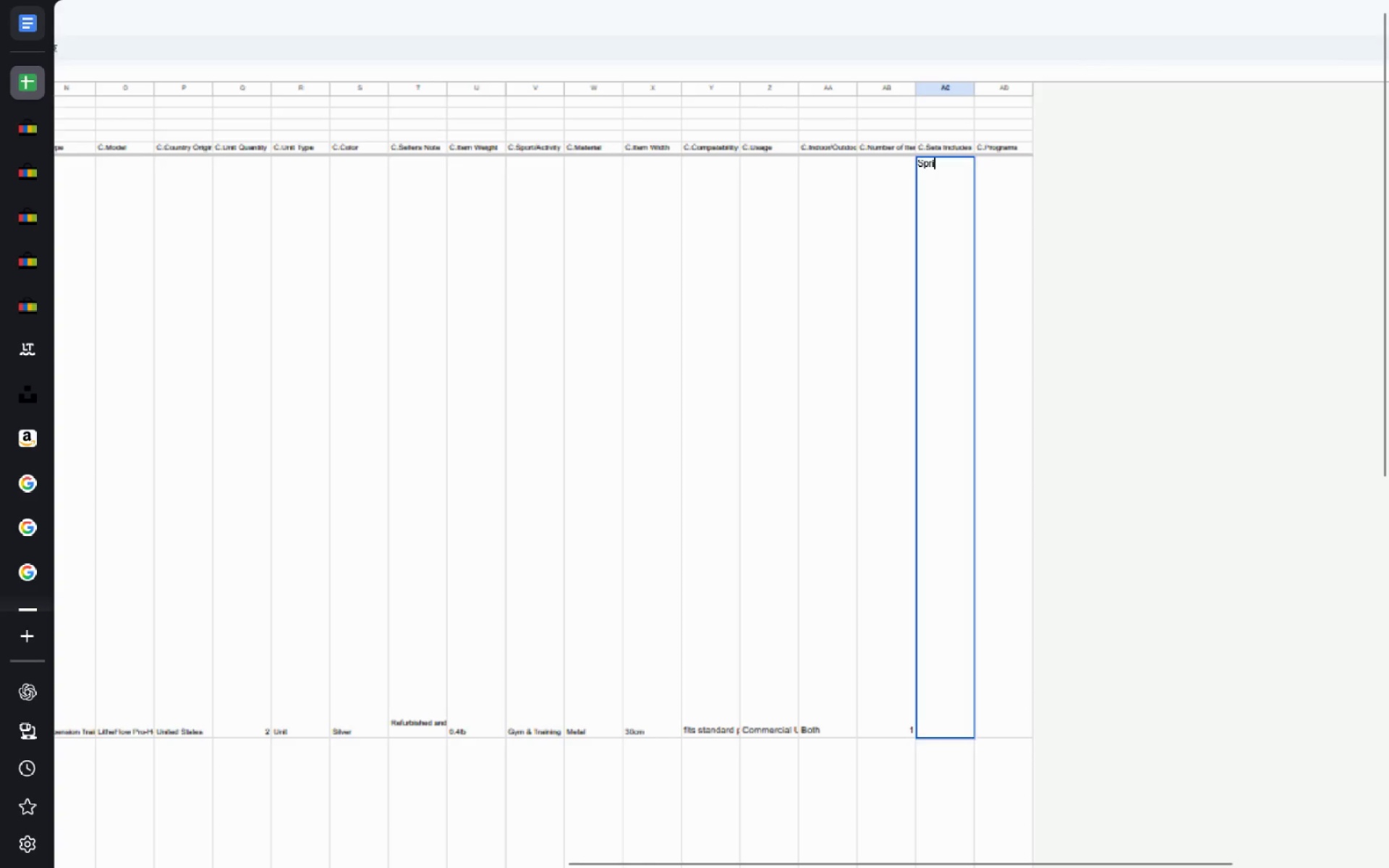 
key(Enter)
 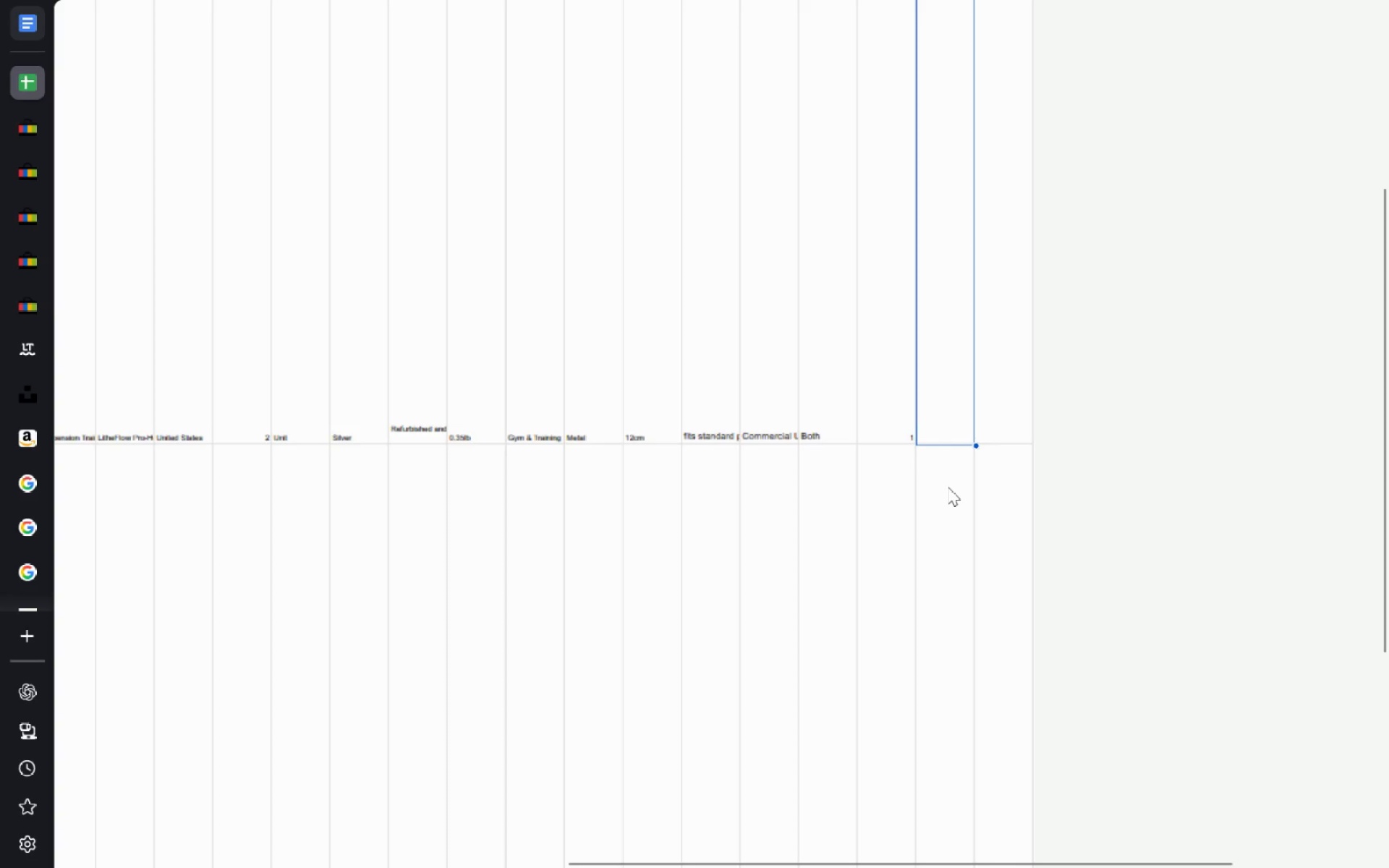 
wait(5.17)
 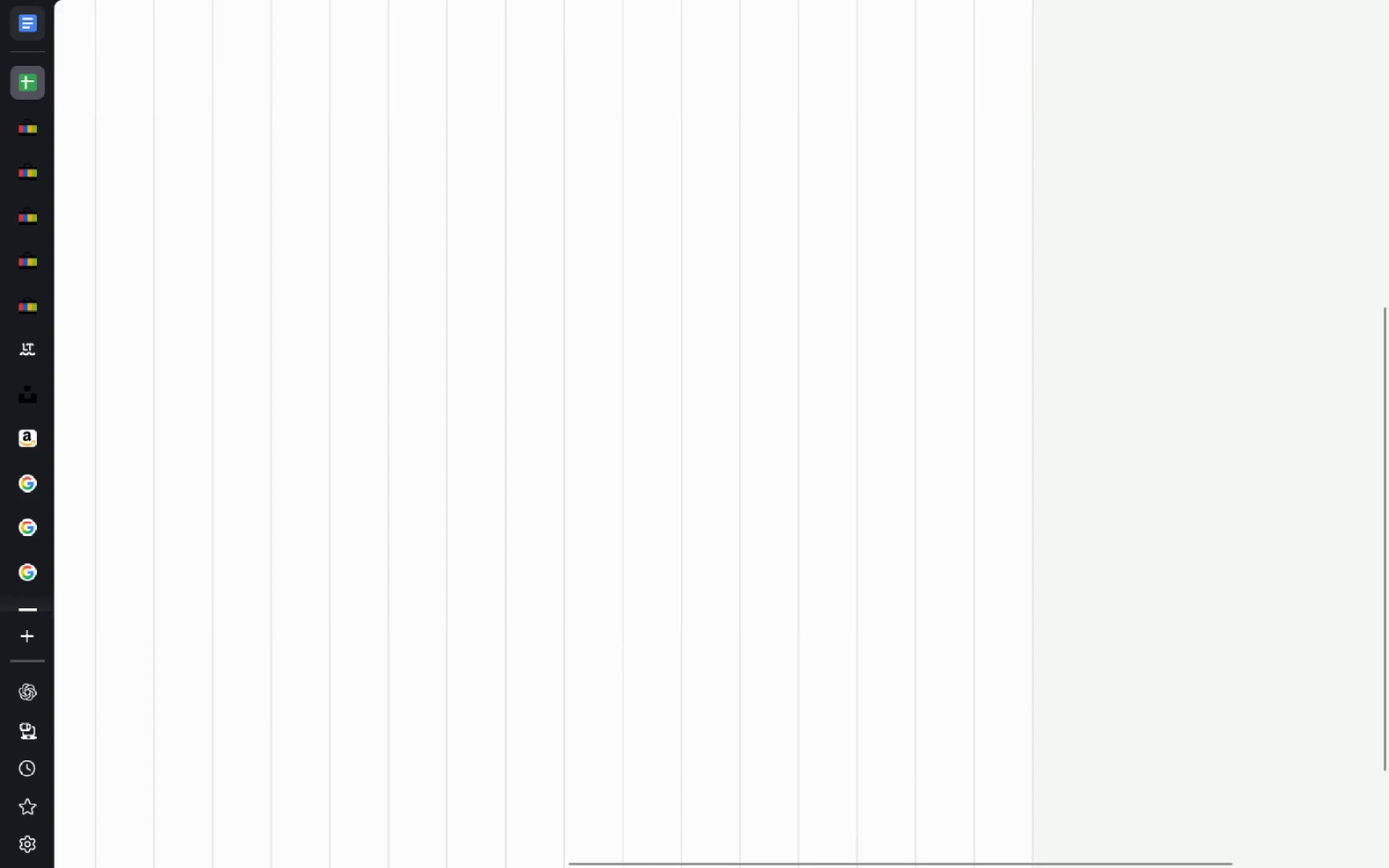 
double_click([948, 487])
 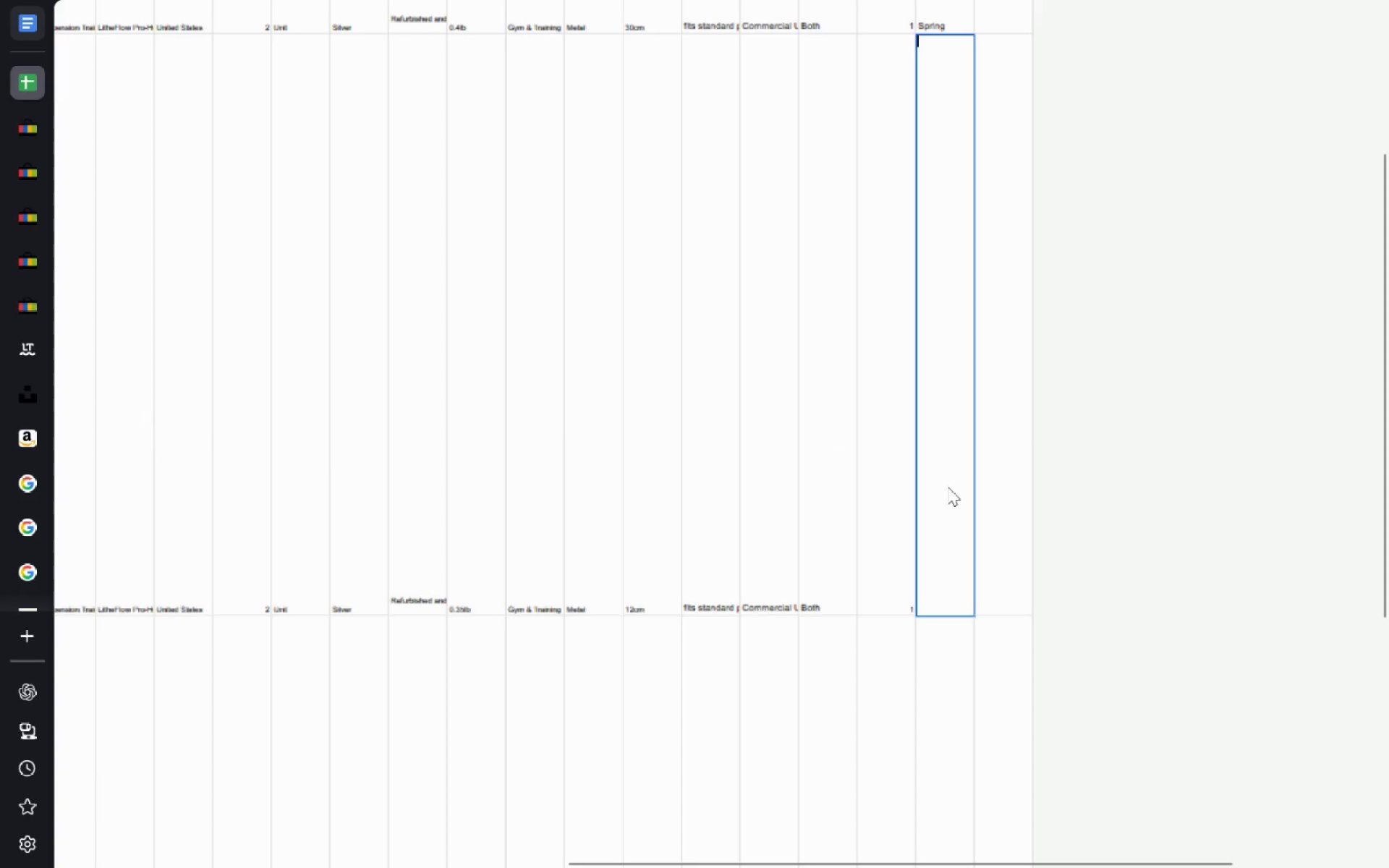 
key(Control+V)
 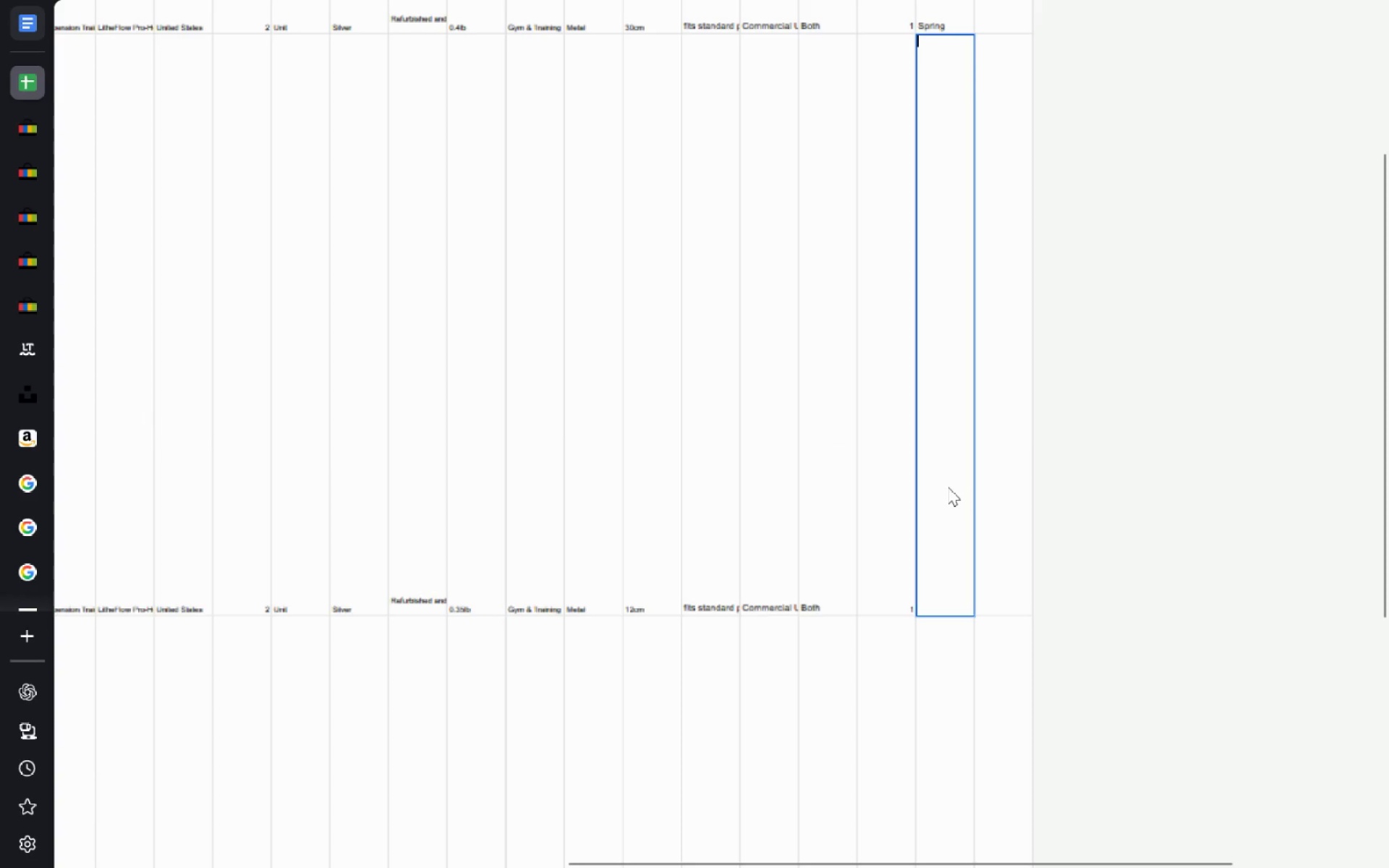 
key(Control+A)
 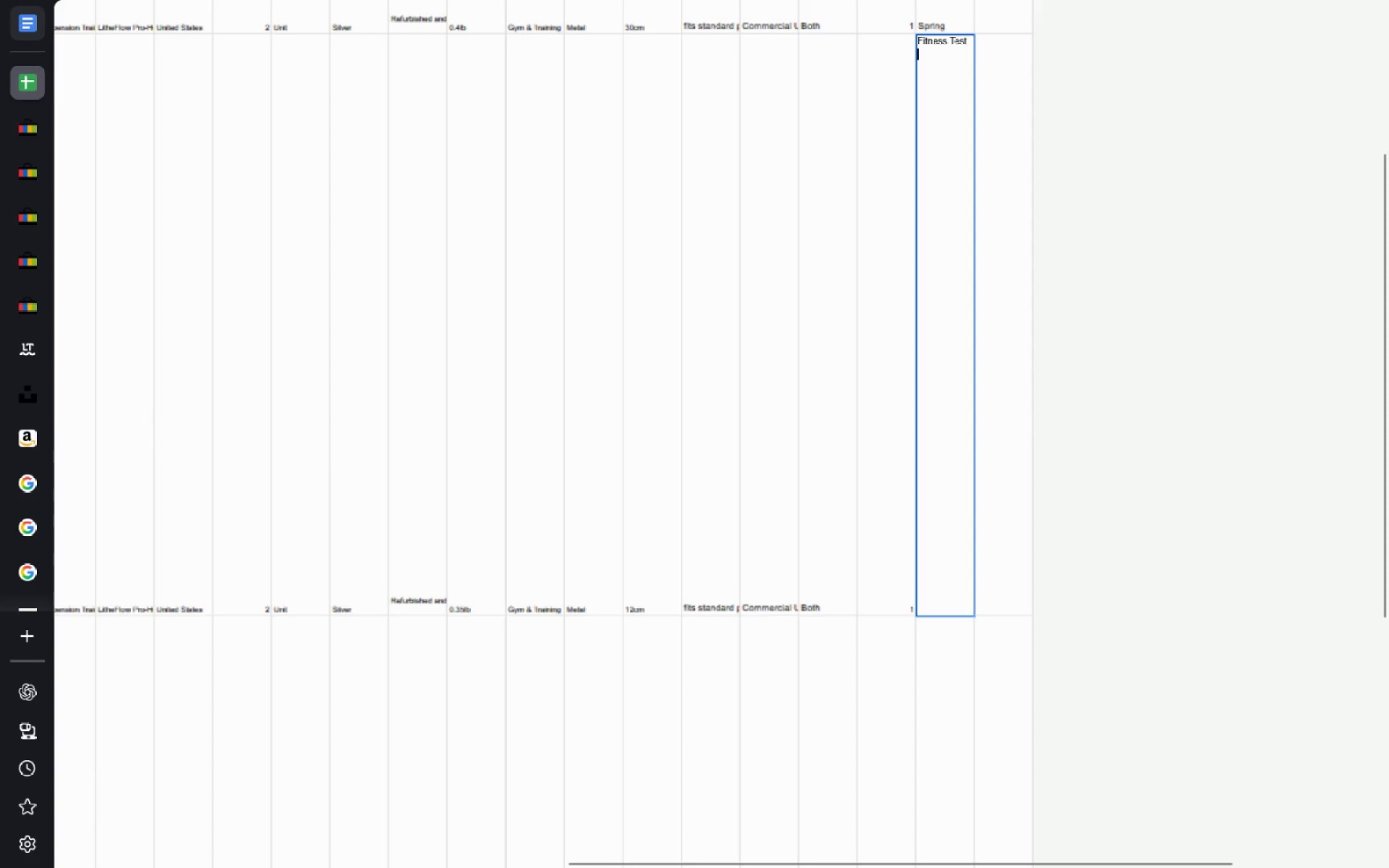 
key(Backspace)
 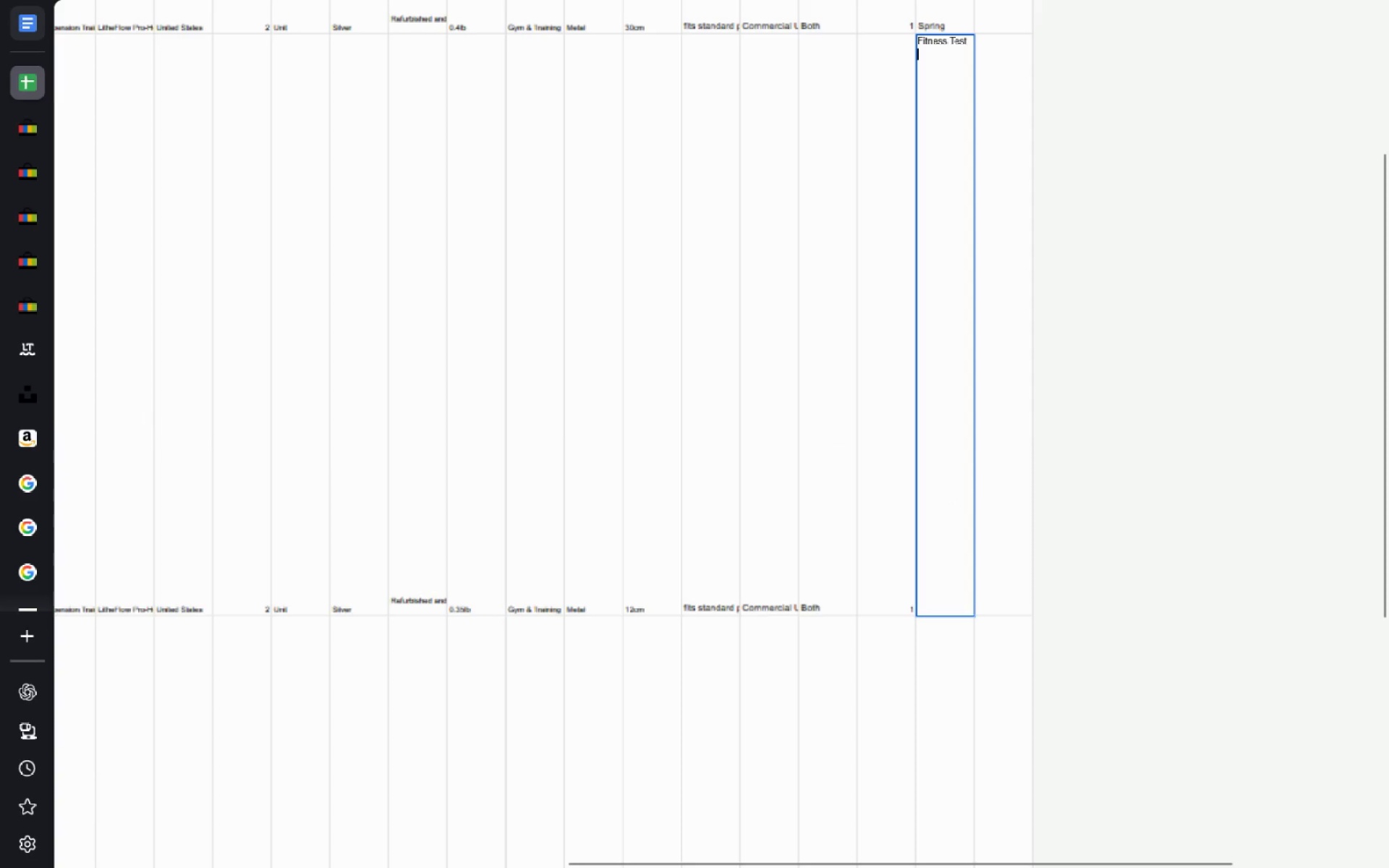 
key(Meta+V)
 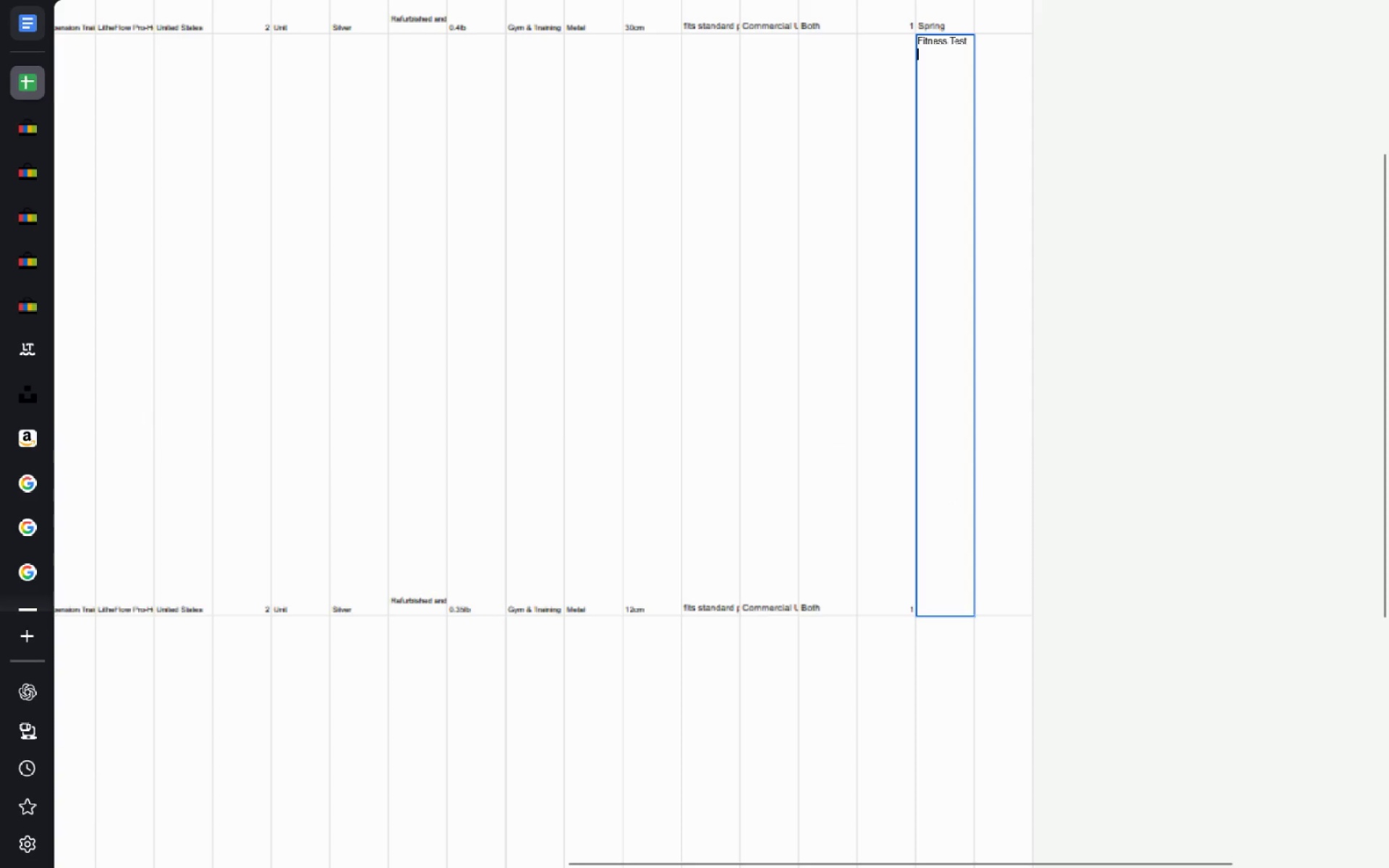 
key(ArrowDown)
 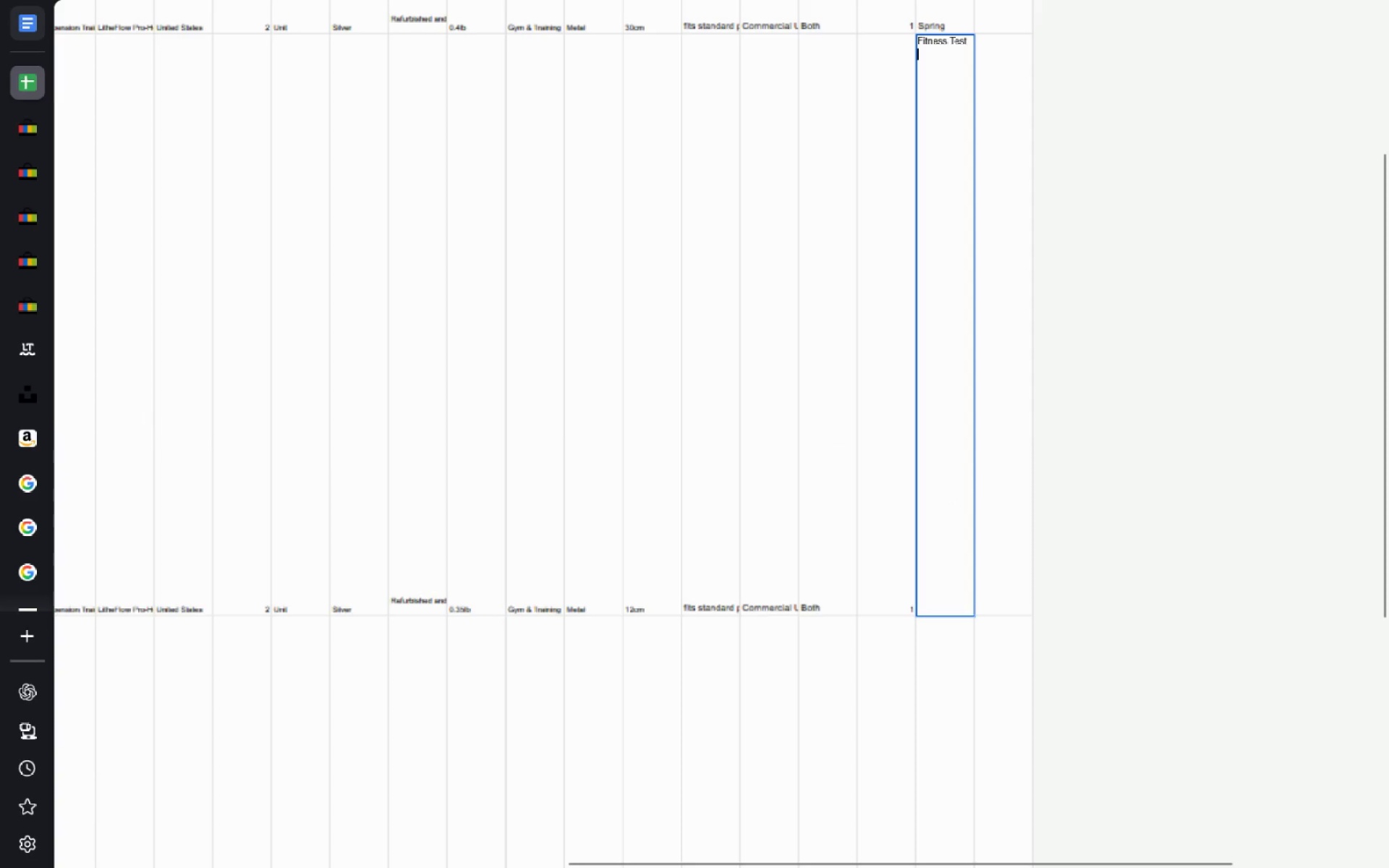 
key(ArrowDown)
 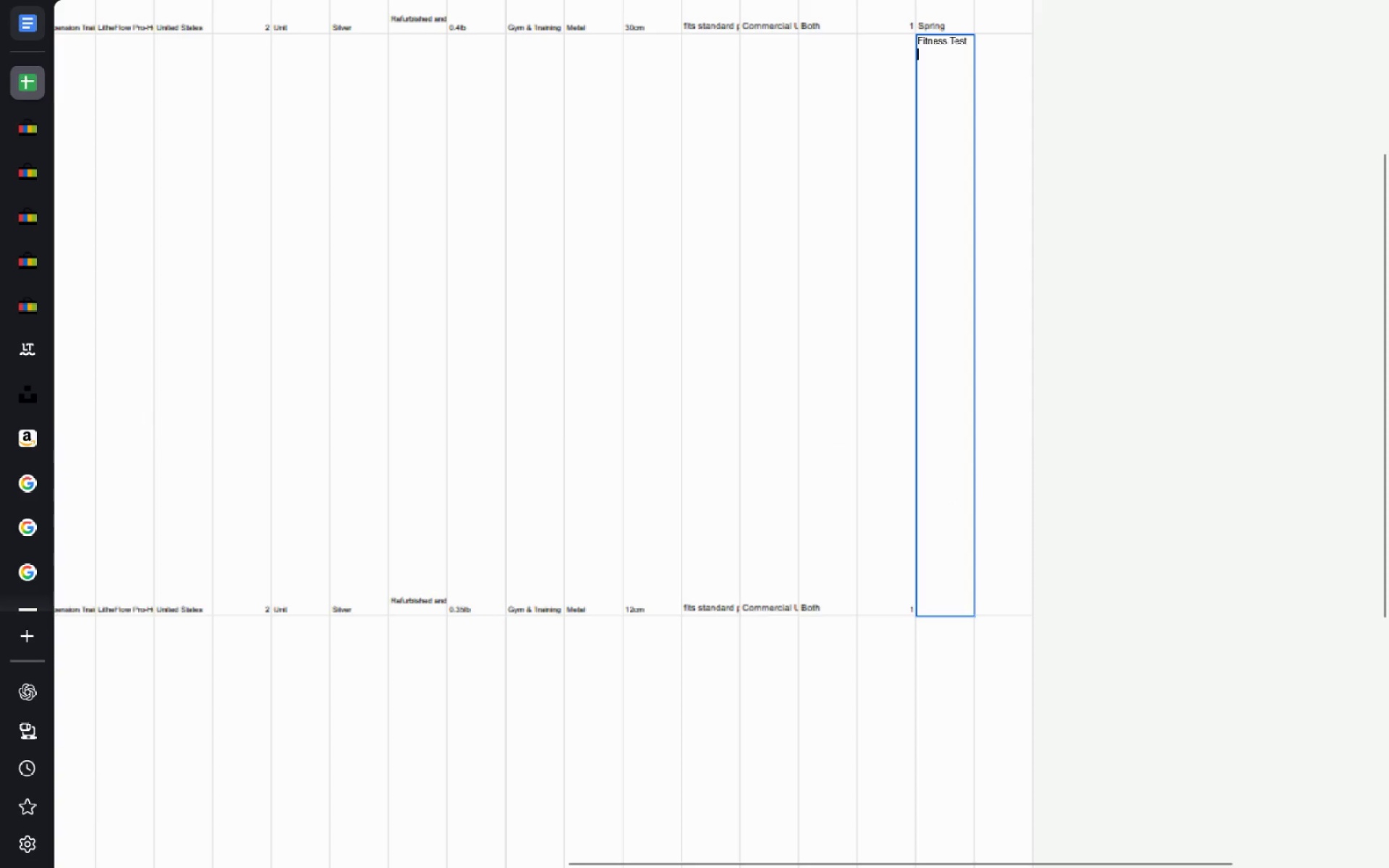 
key(Meta+Space)
 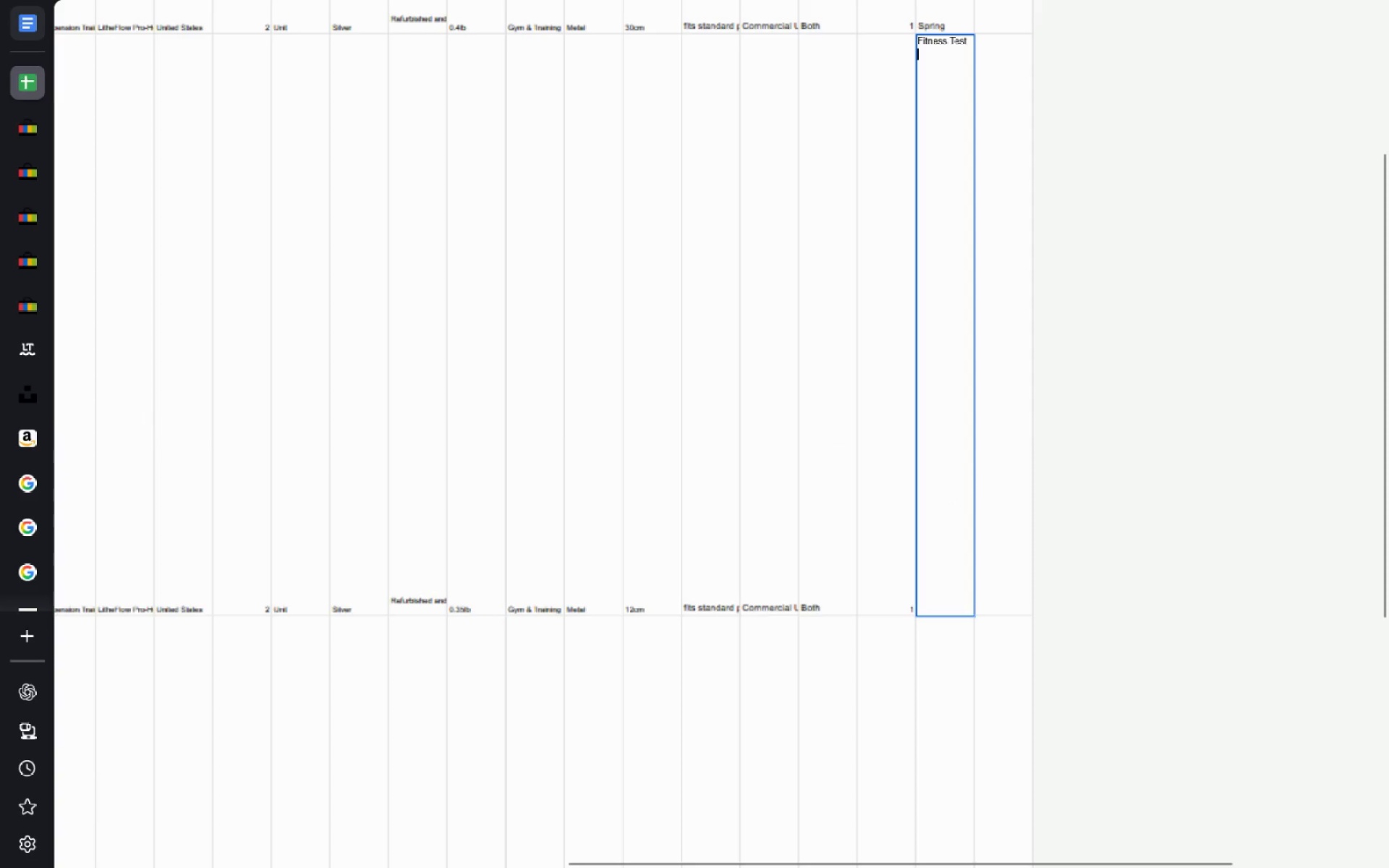 
key(Escape)
 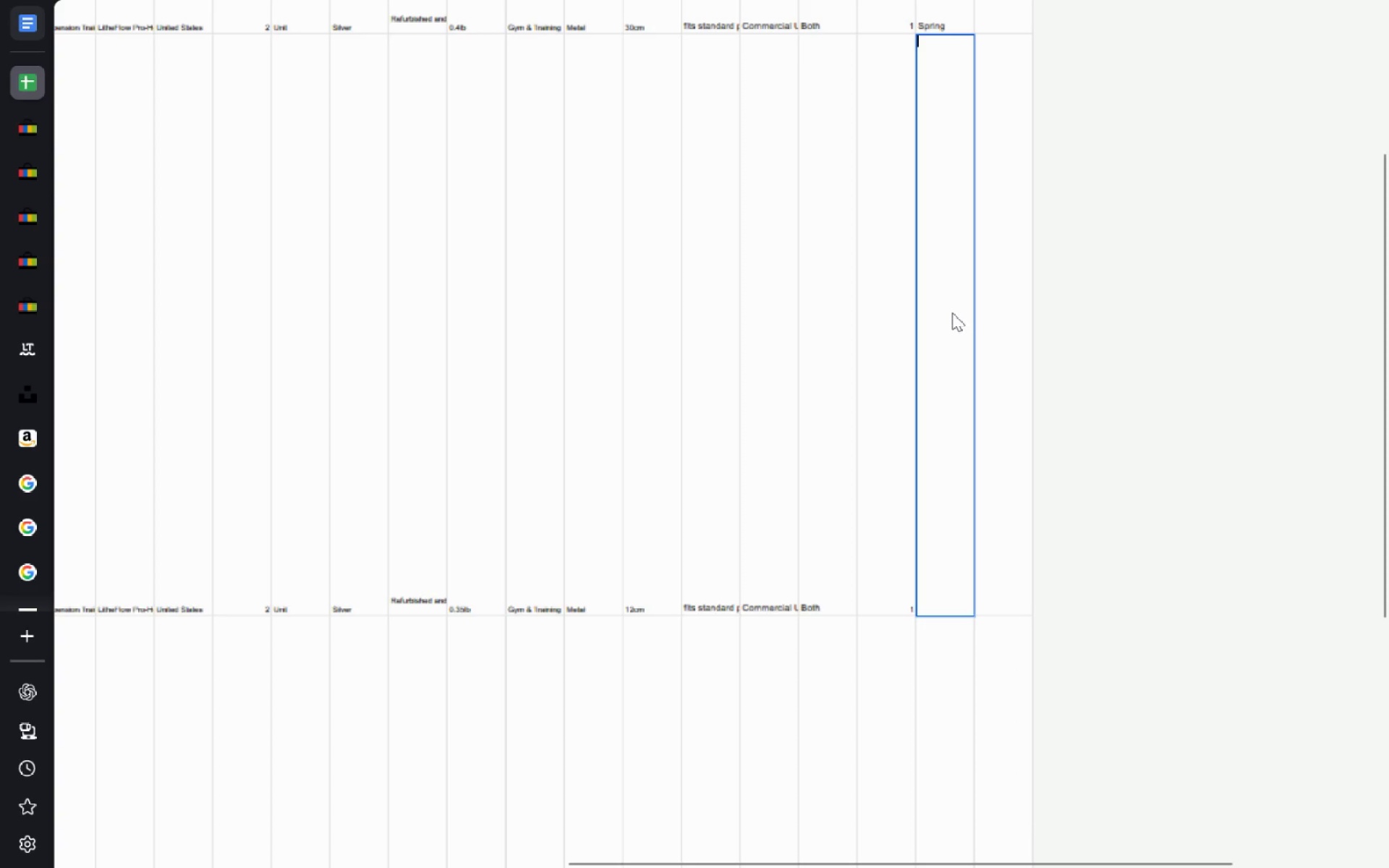 
key(Meta+Space)
 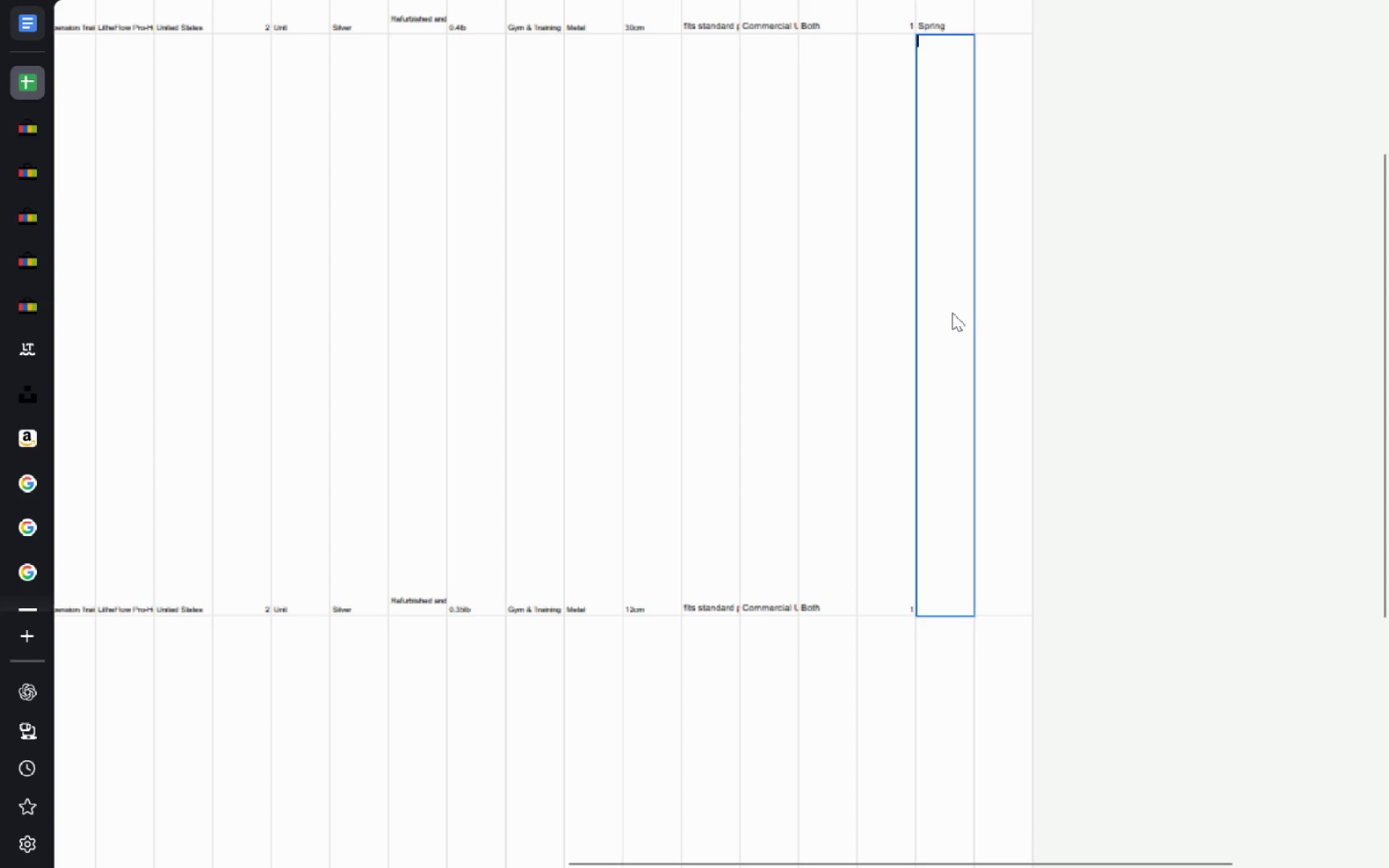 
key(Meta+MetaLeft)
 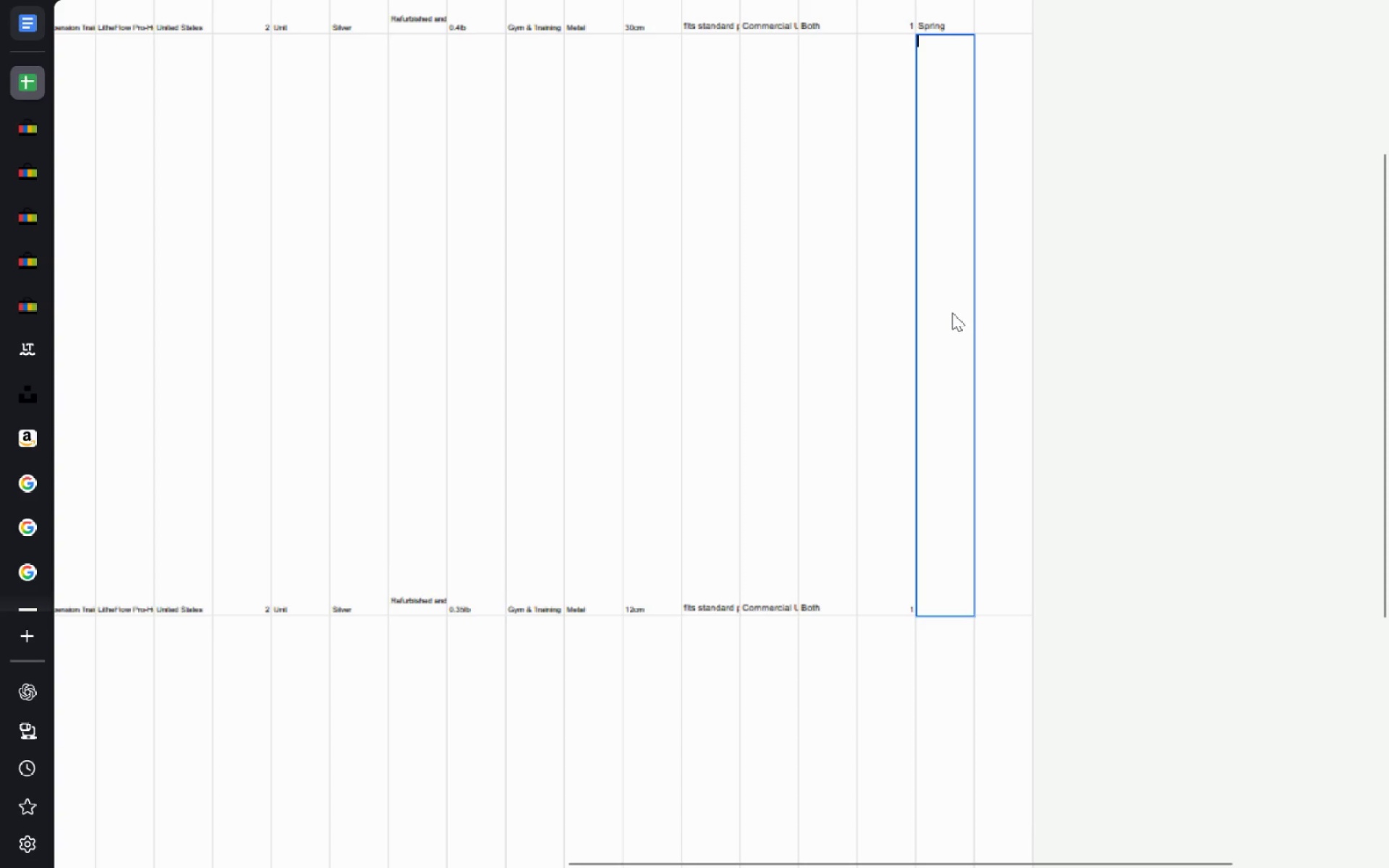 
key(Meta+Space)
 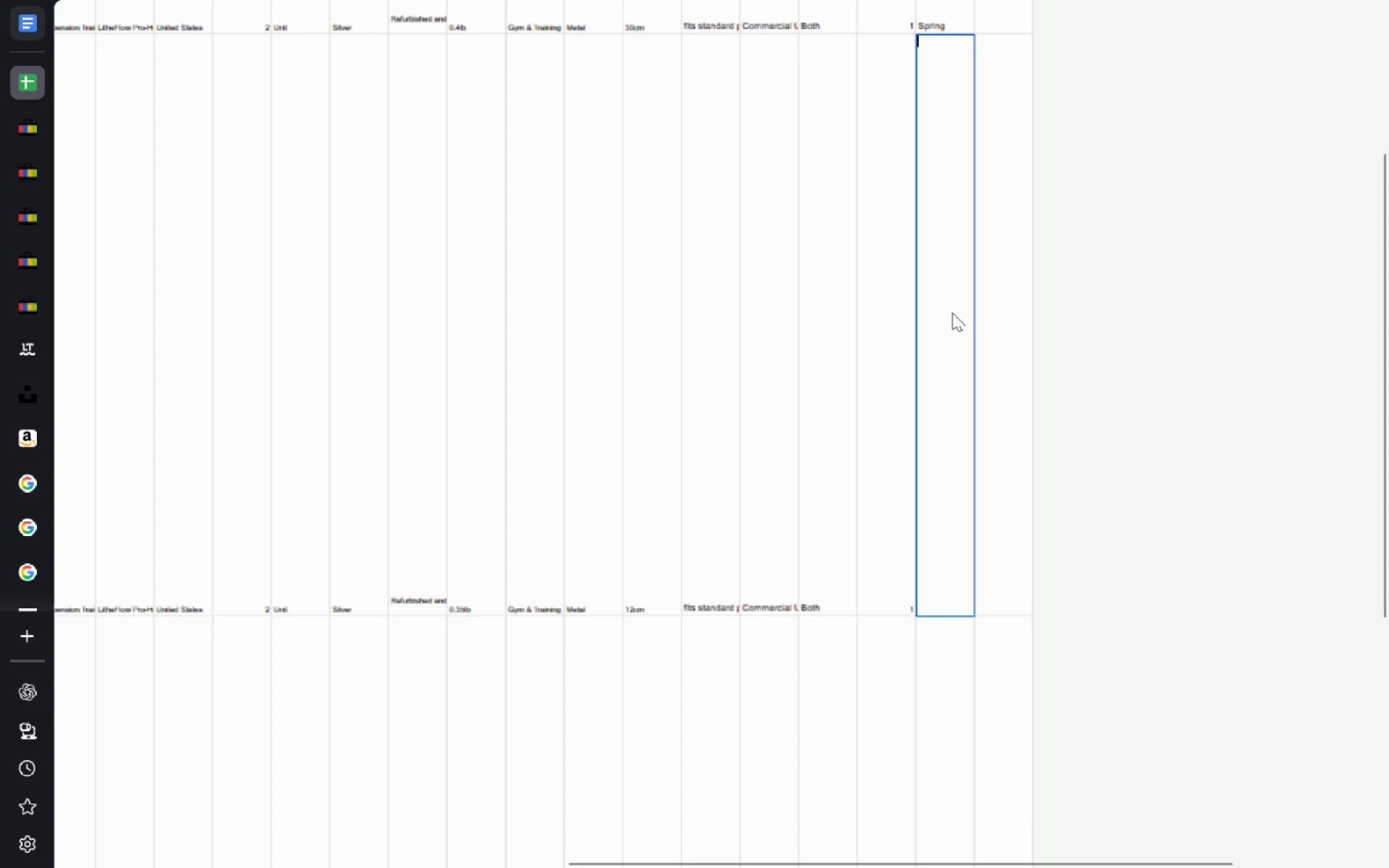 
hold_key(key=AltLeft, duration=0.61)
 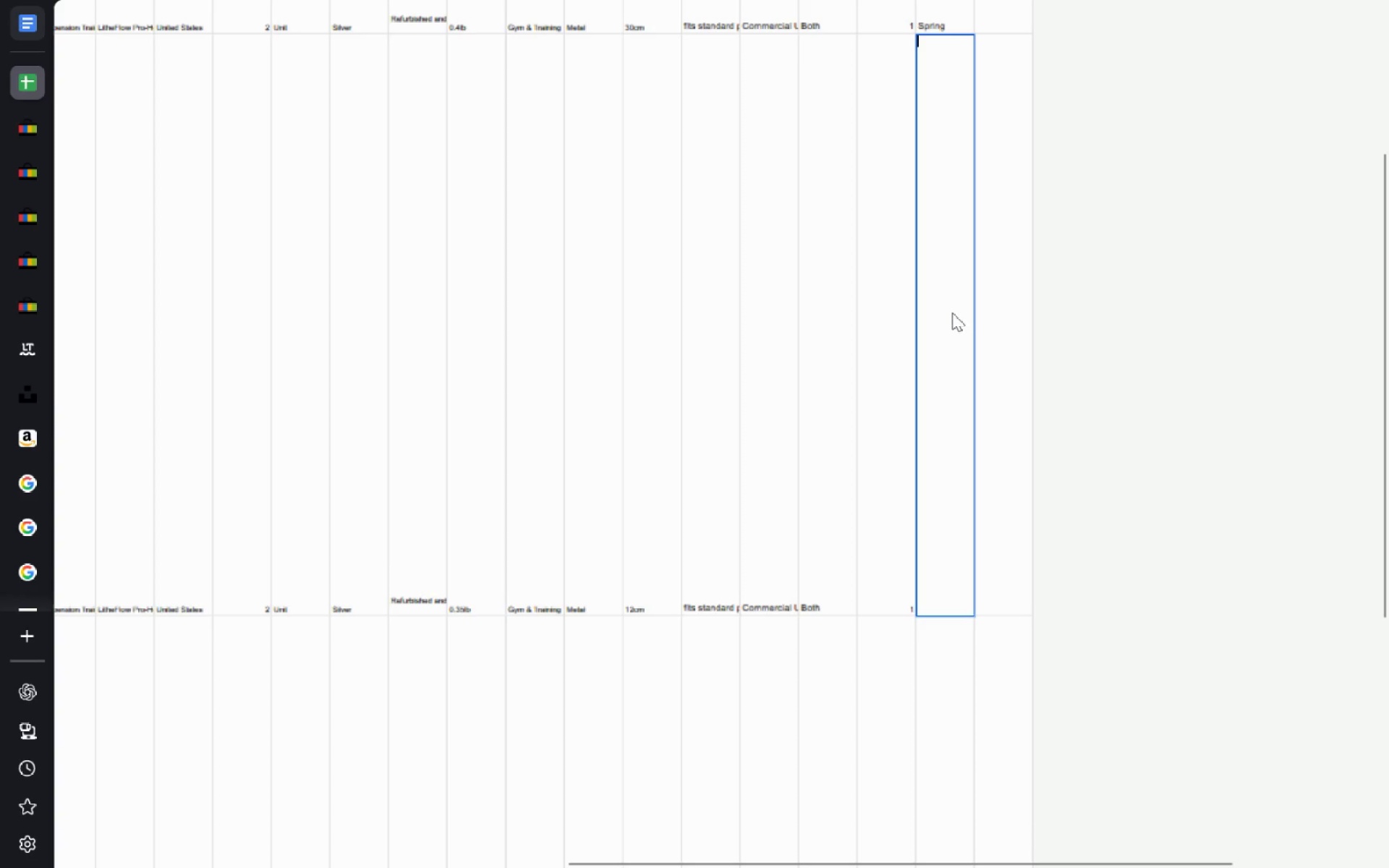 
type( cl)
key(Backspace)
key(Backspace)
 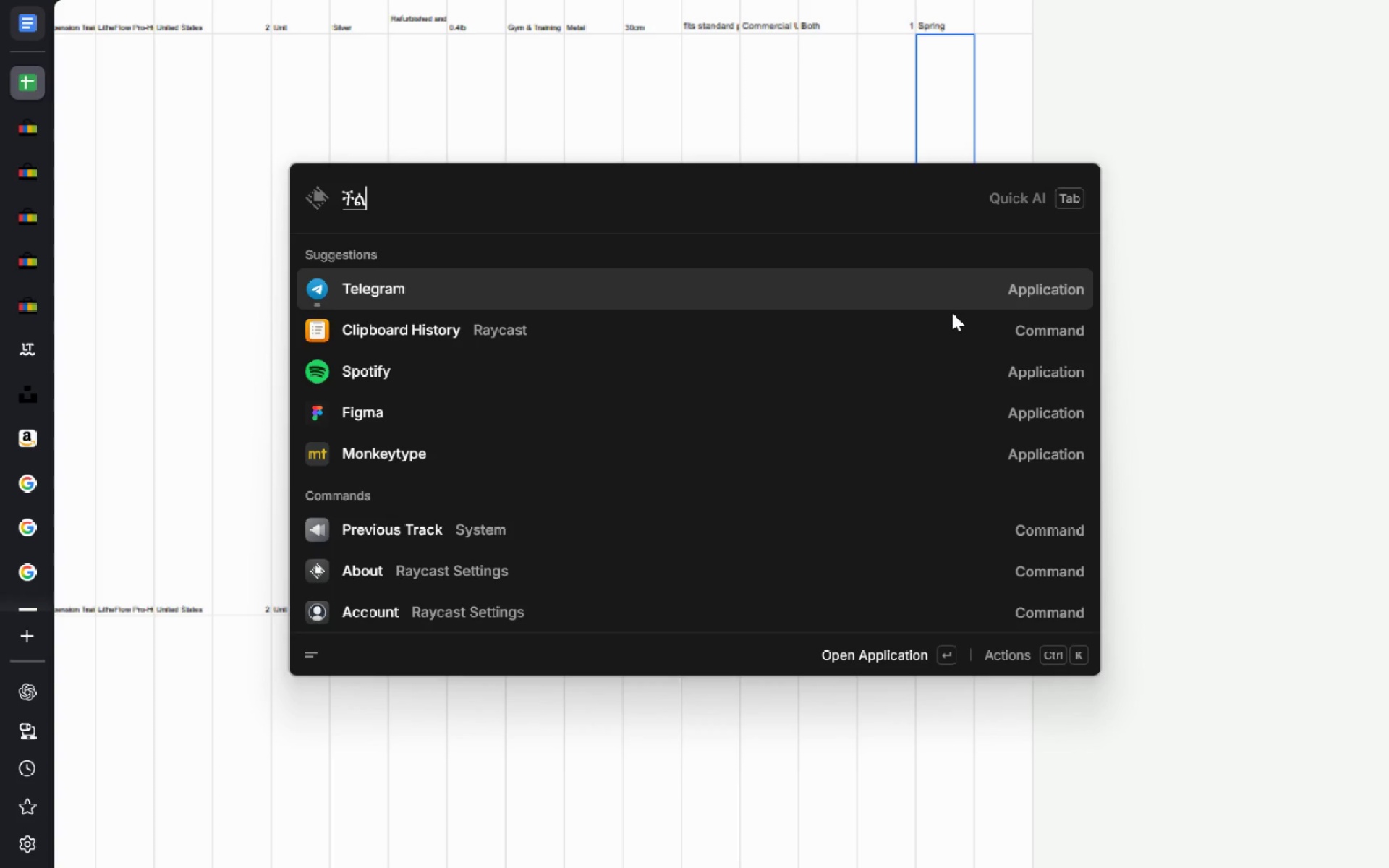 
key(Meta+MetaLeft)
 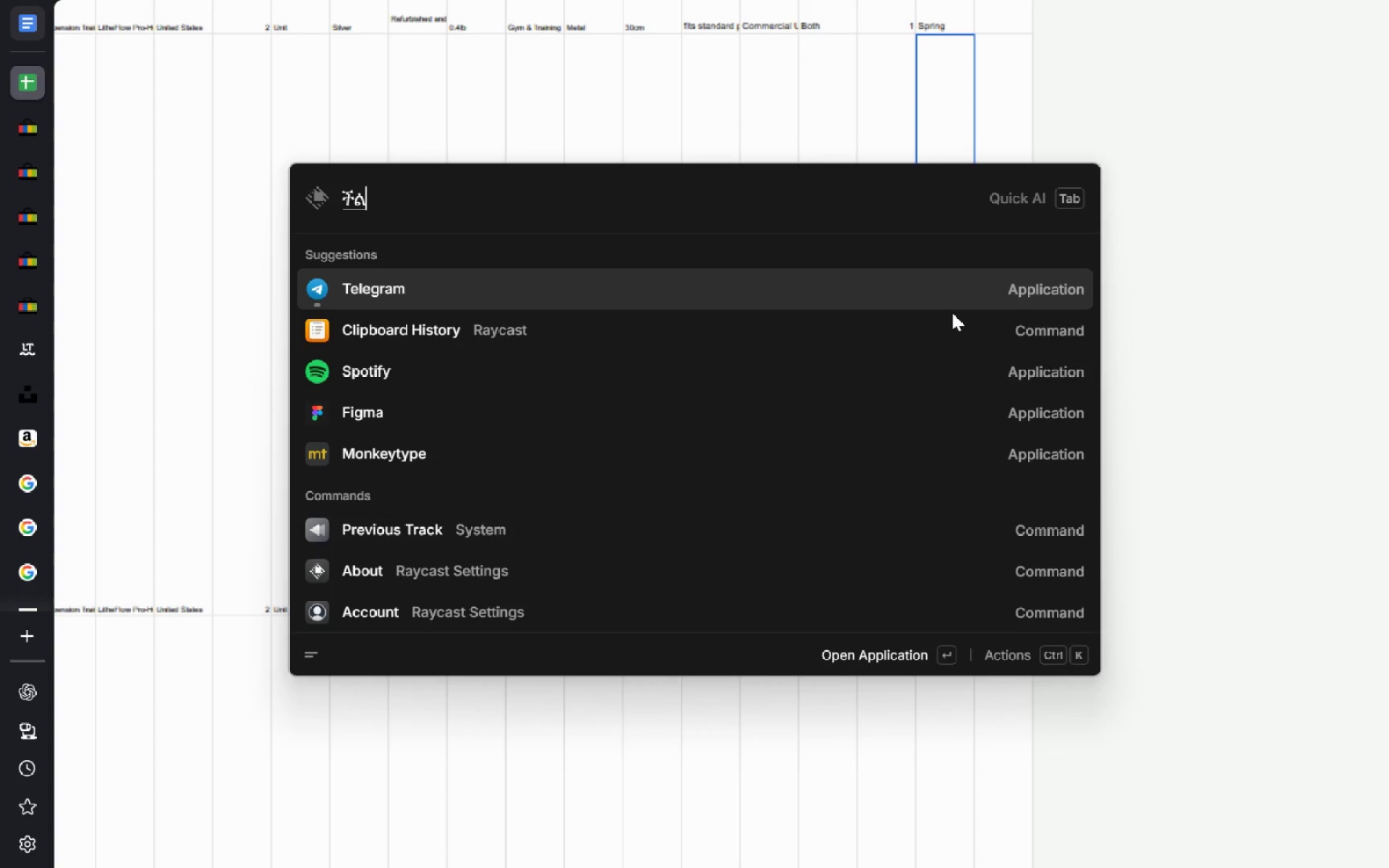 
key(Meta+Space)
 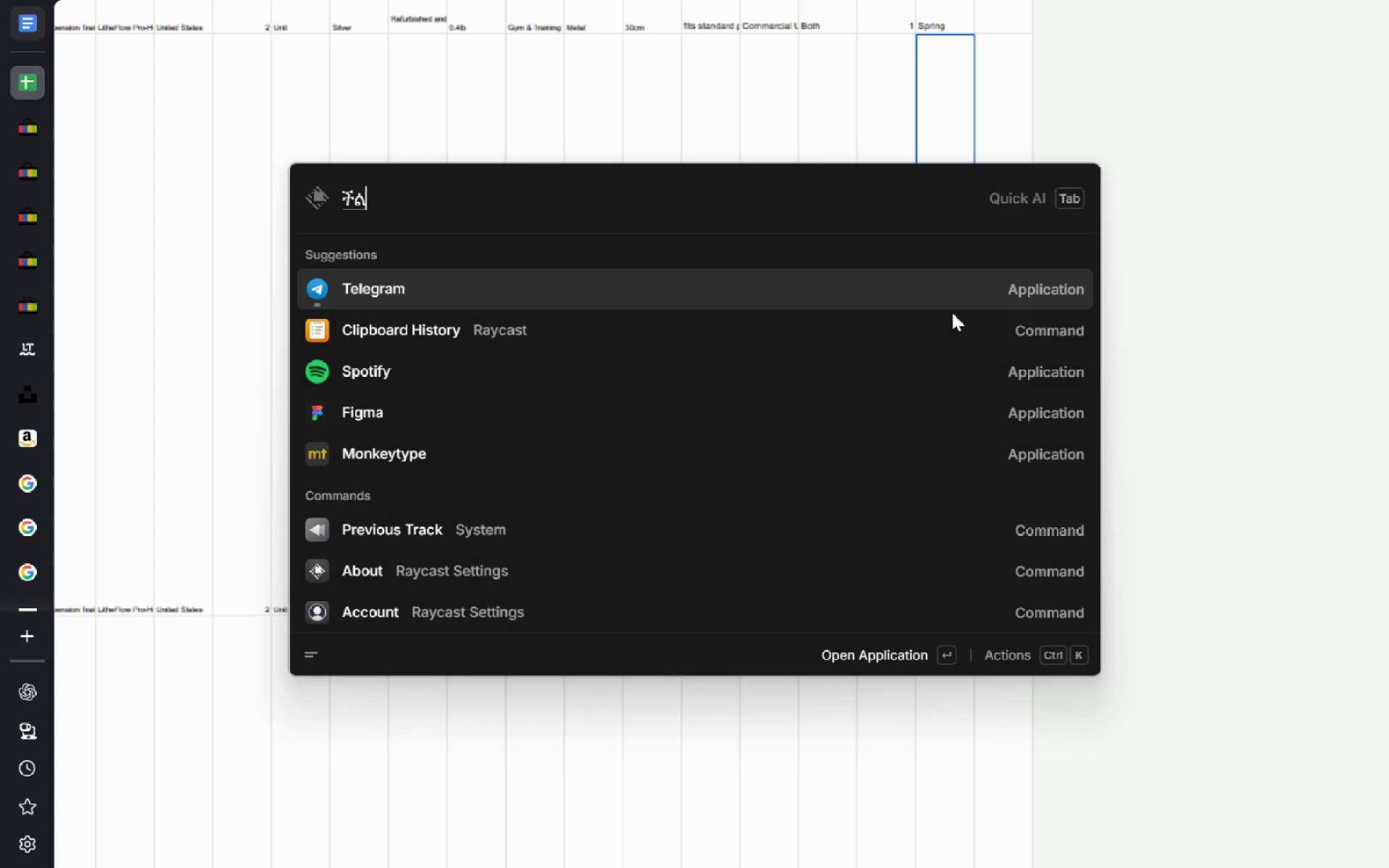 
type(cl)
 